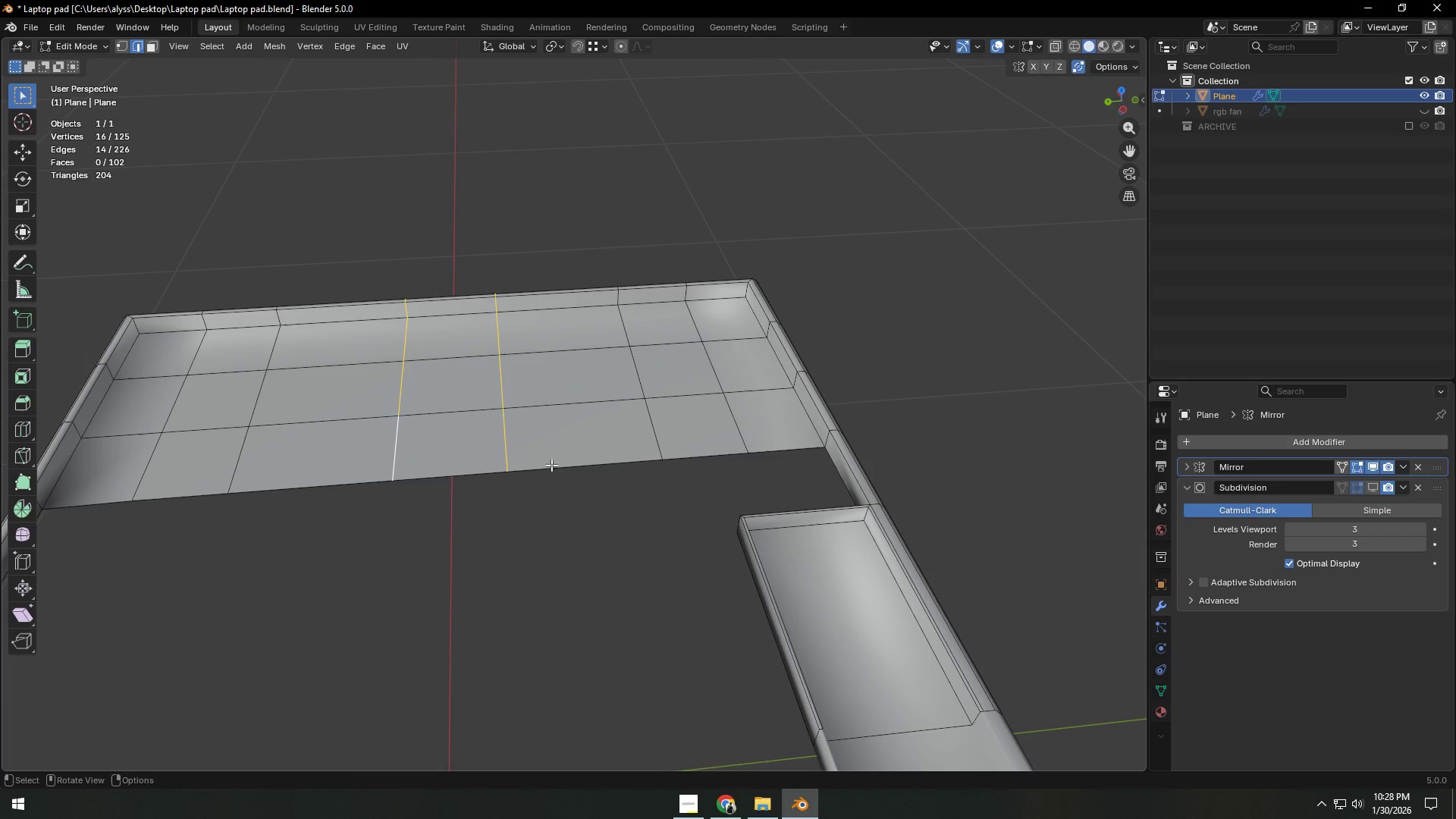 
type(sy)
 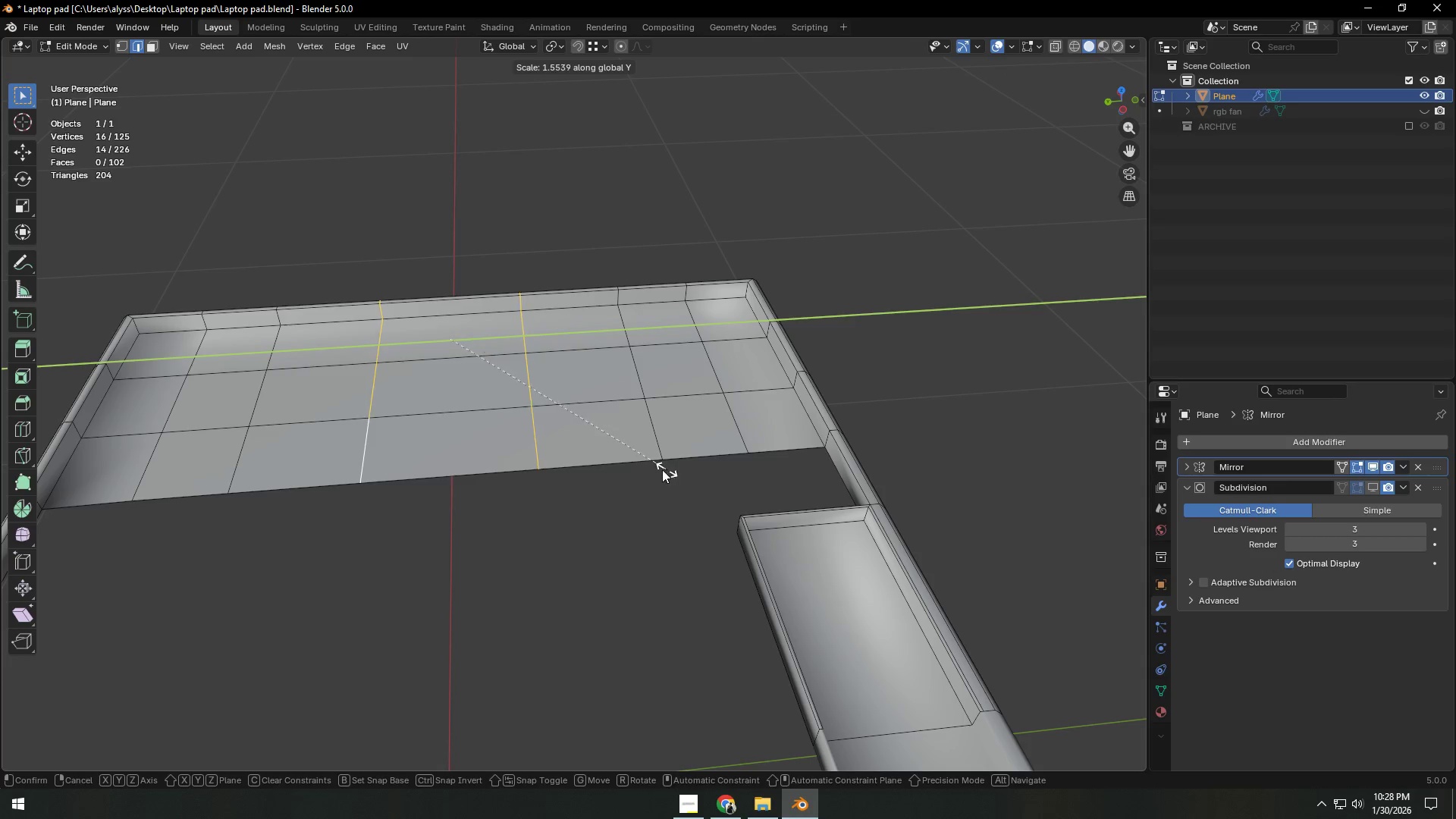 
double_click([1061, 356])
 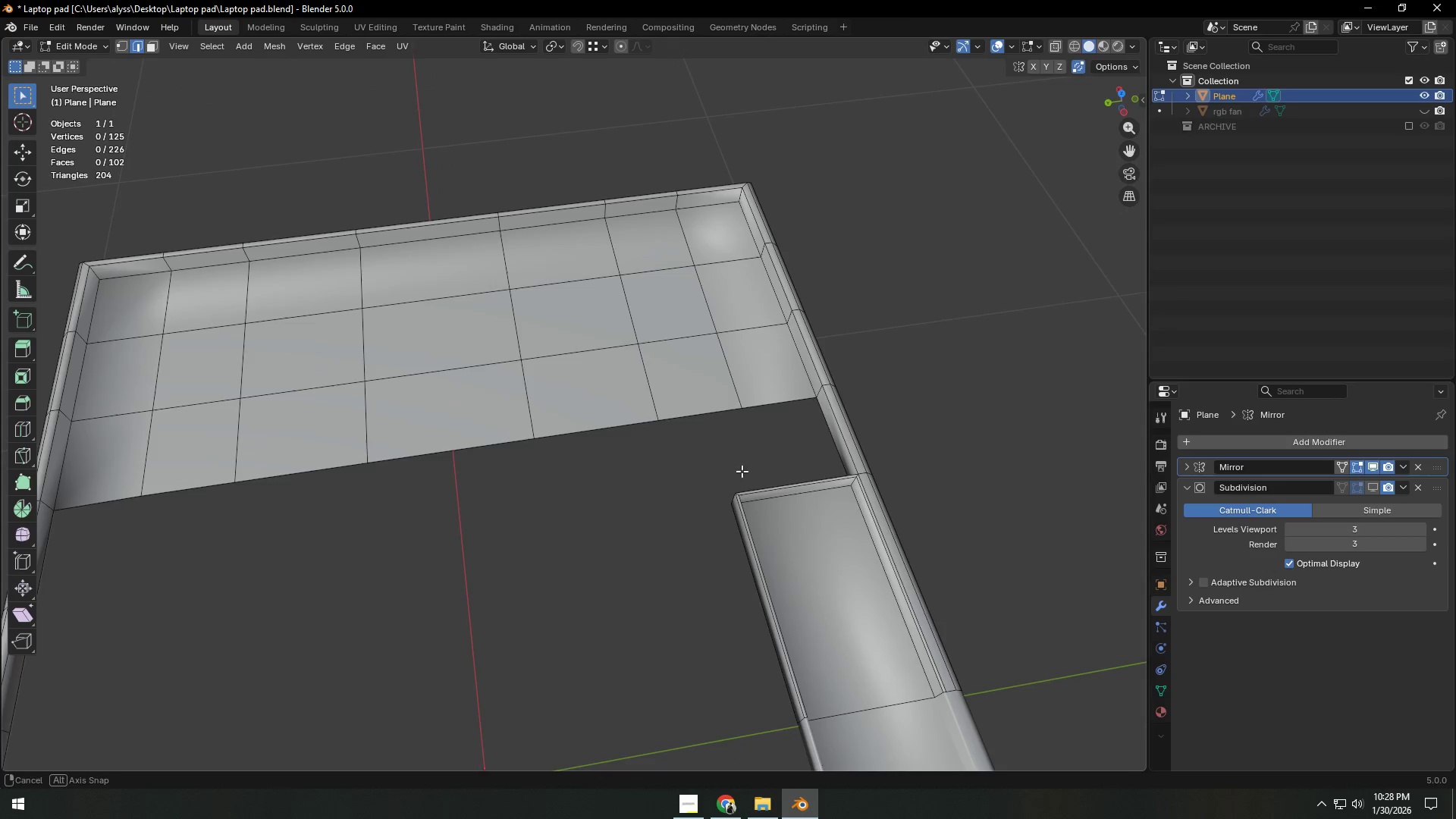 
hold_key(key=ShiftLeft, duration=0.39)
 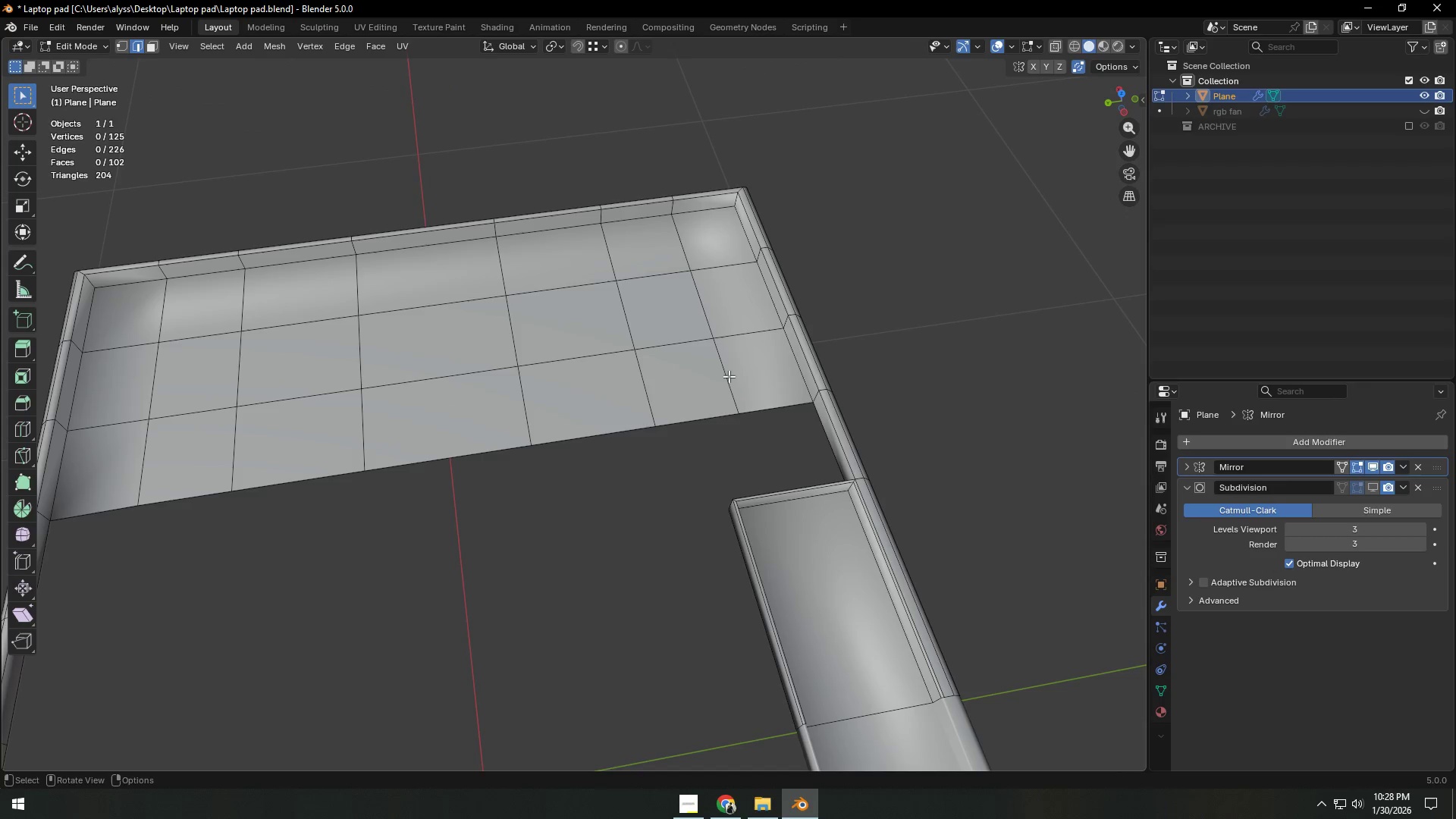 
left_click([722, 375])
 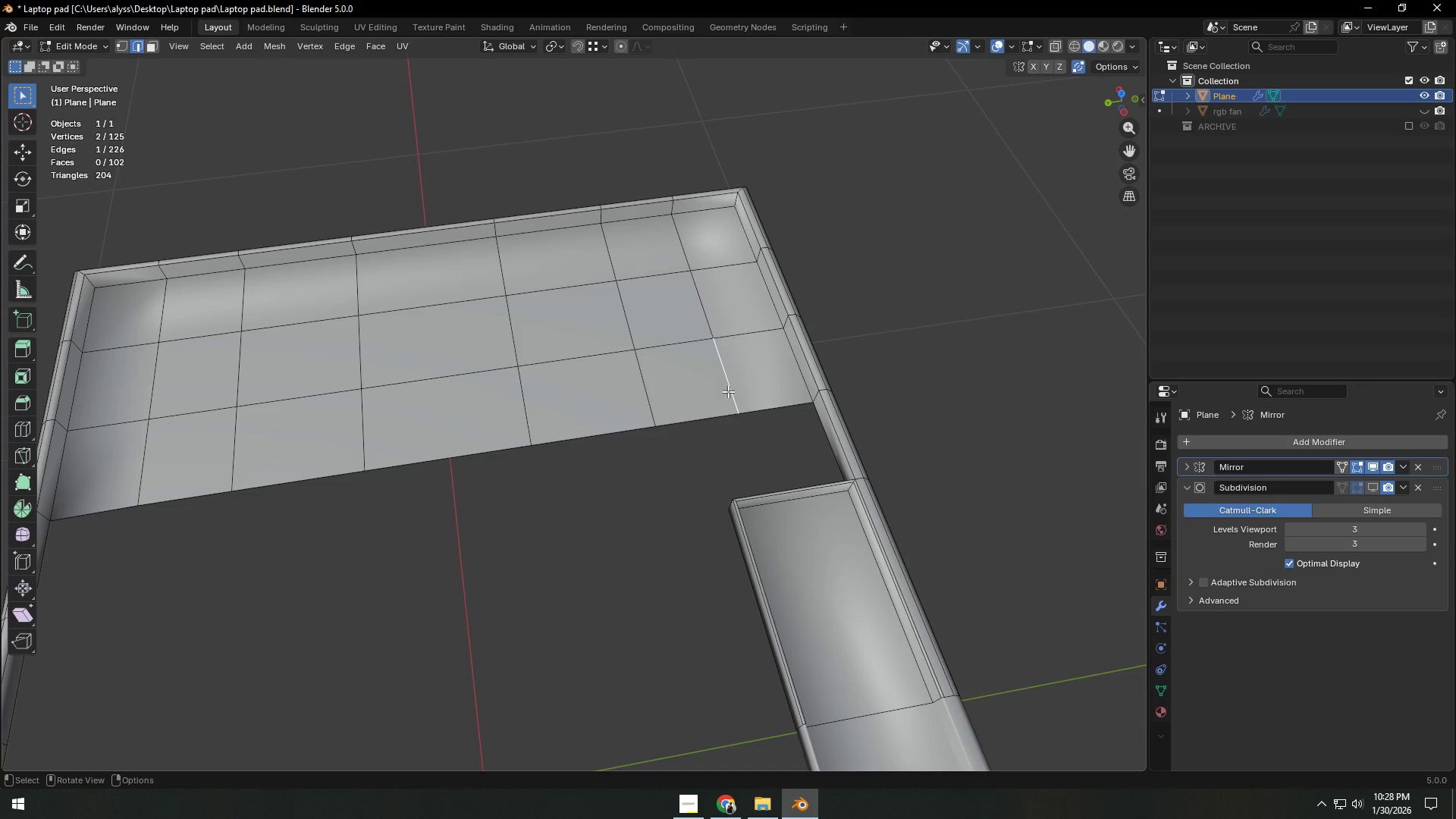 
hold_key(key=AltLeft, duration=0.34)
left_click([729, 377])
 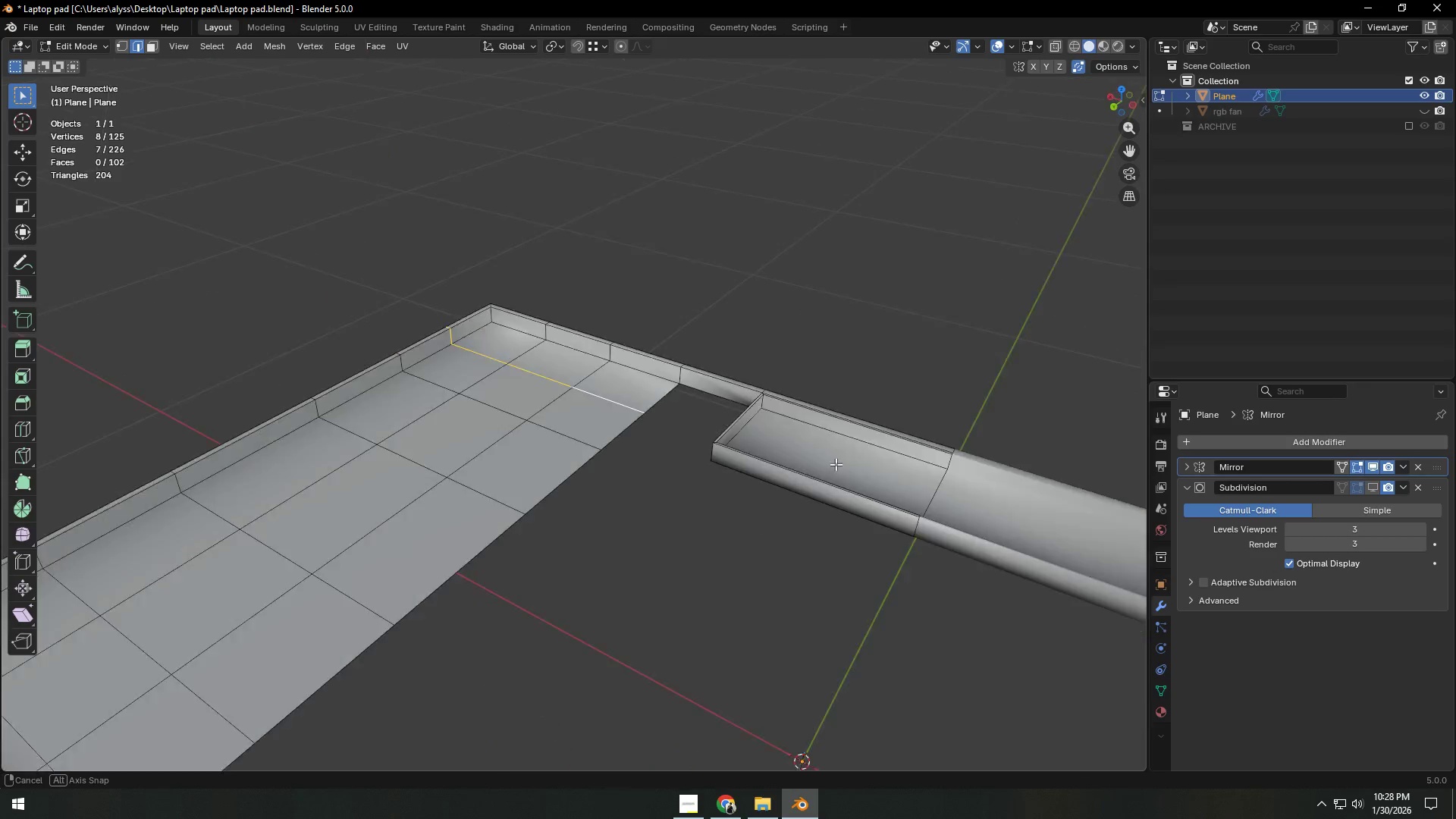 
key(Shift+ShiftLeft)
 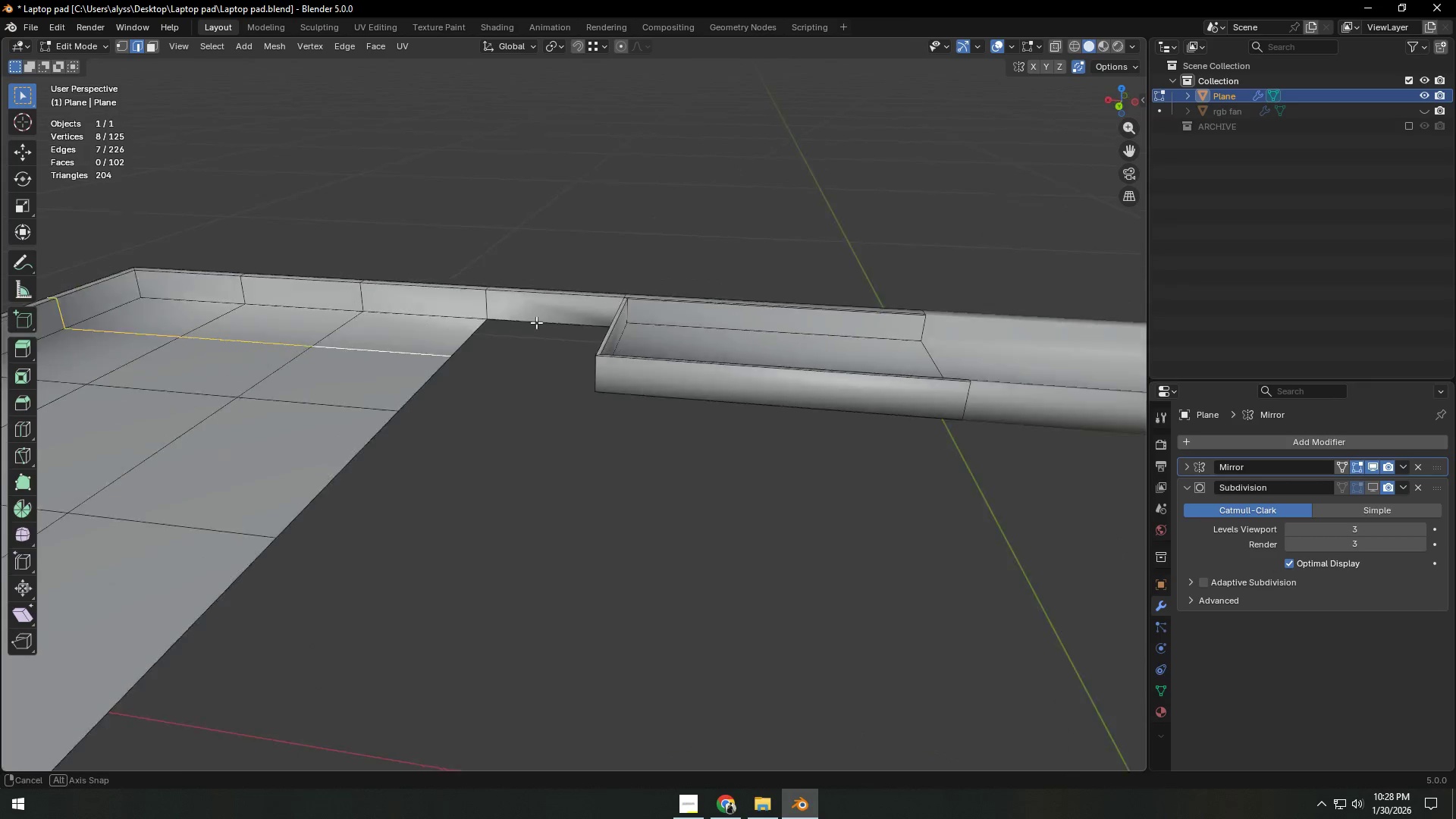 
scroll: coordinate [584, 383], scroll_direction: up, amount: 8.0
 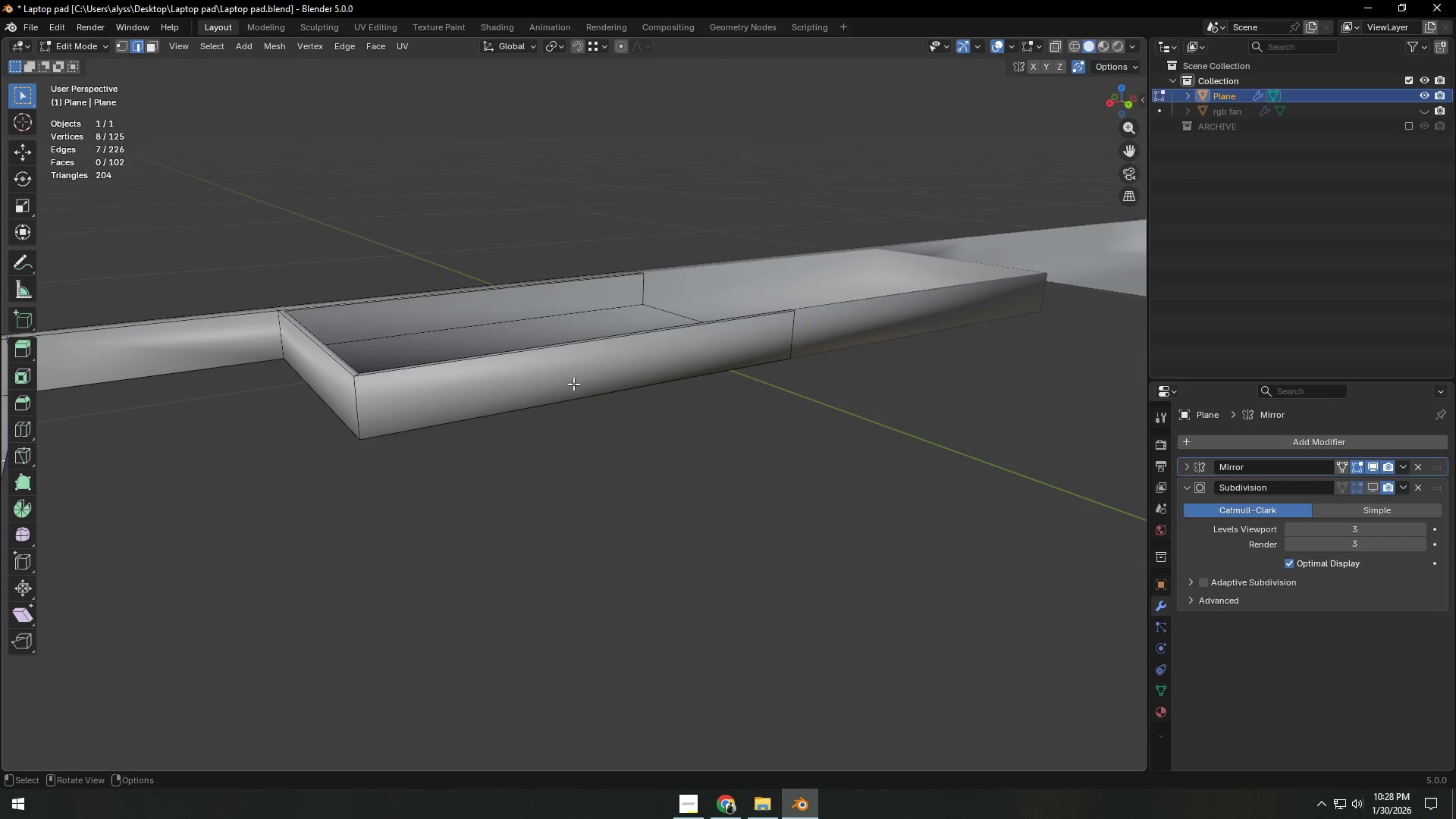 
type(gxy)
 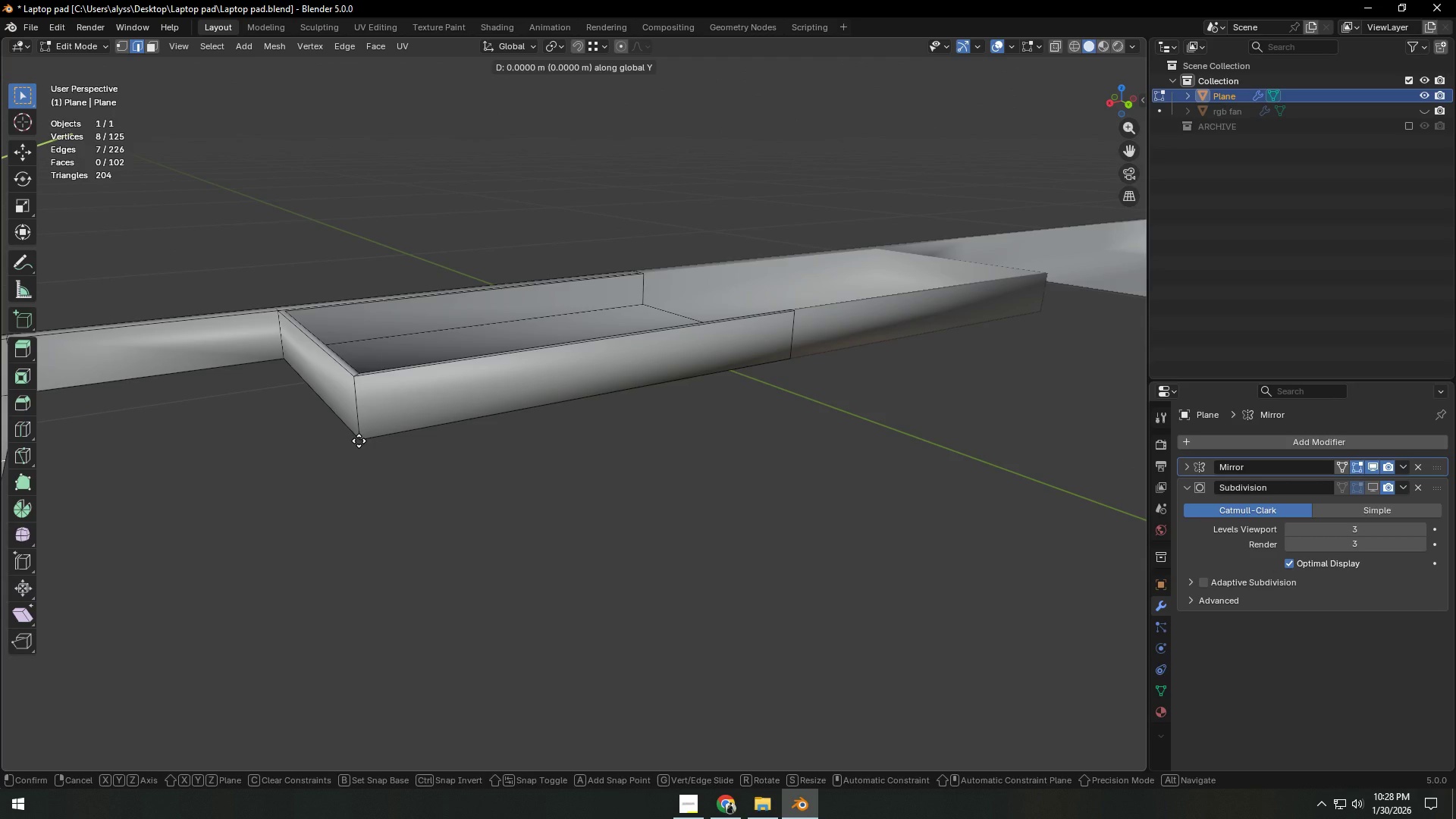 
hold_key(key=ControlLeft, duration=0.59)
 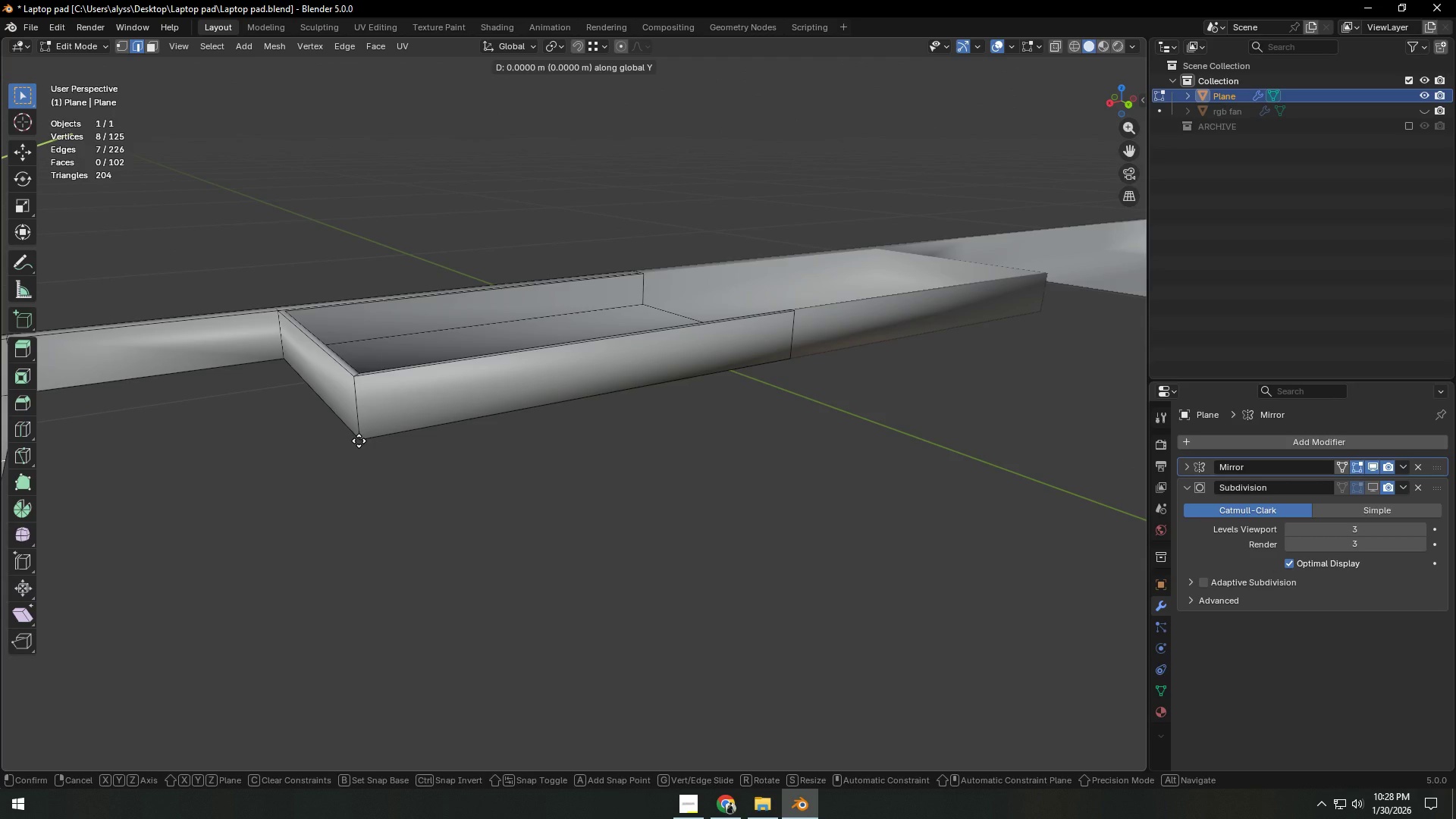 
hold_key(key=ControlLeft, duration=0.55)
left_click([359, 441])
 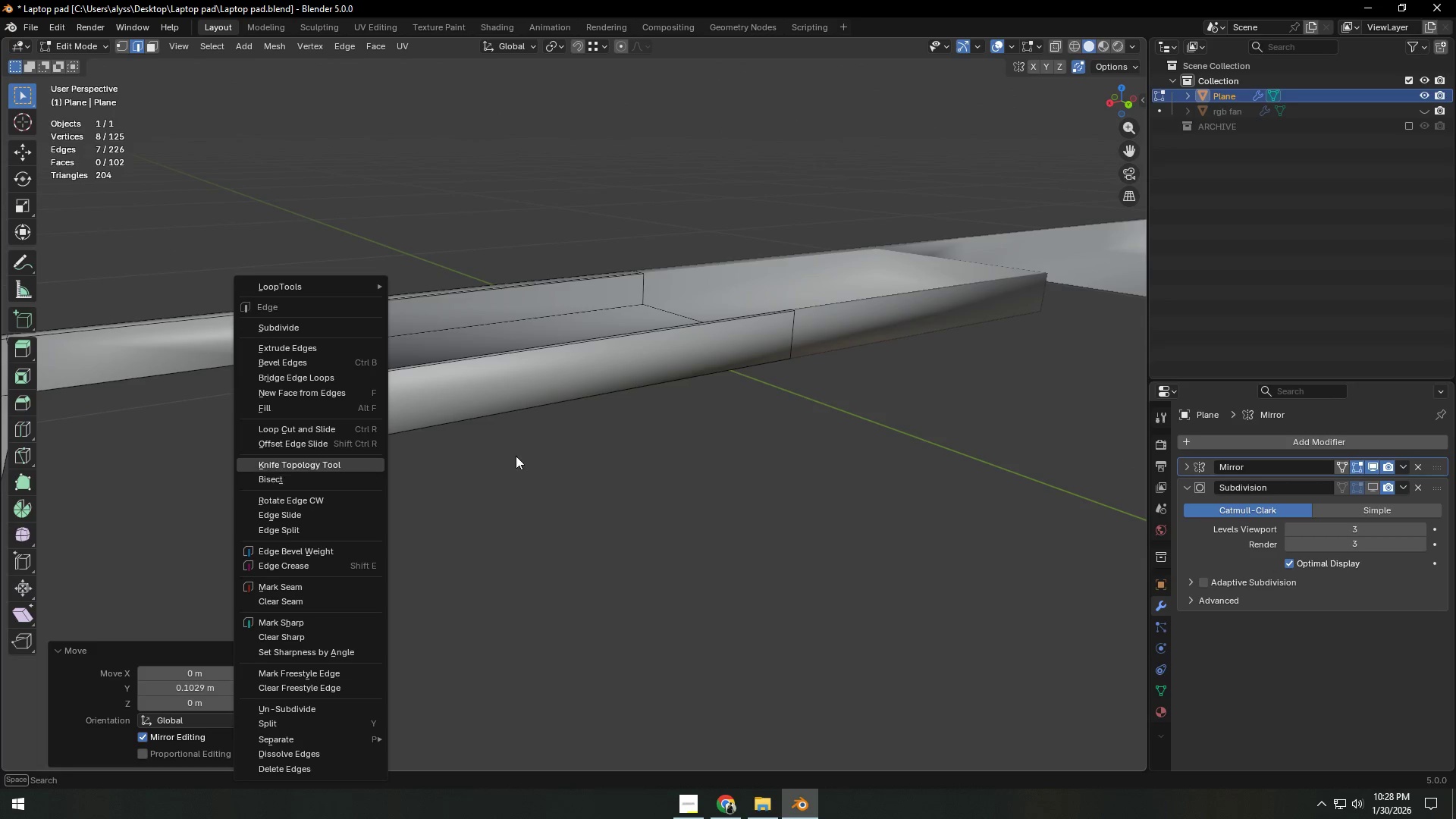 
left_click([592, 456])
 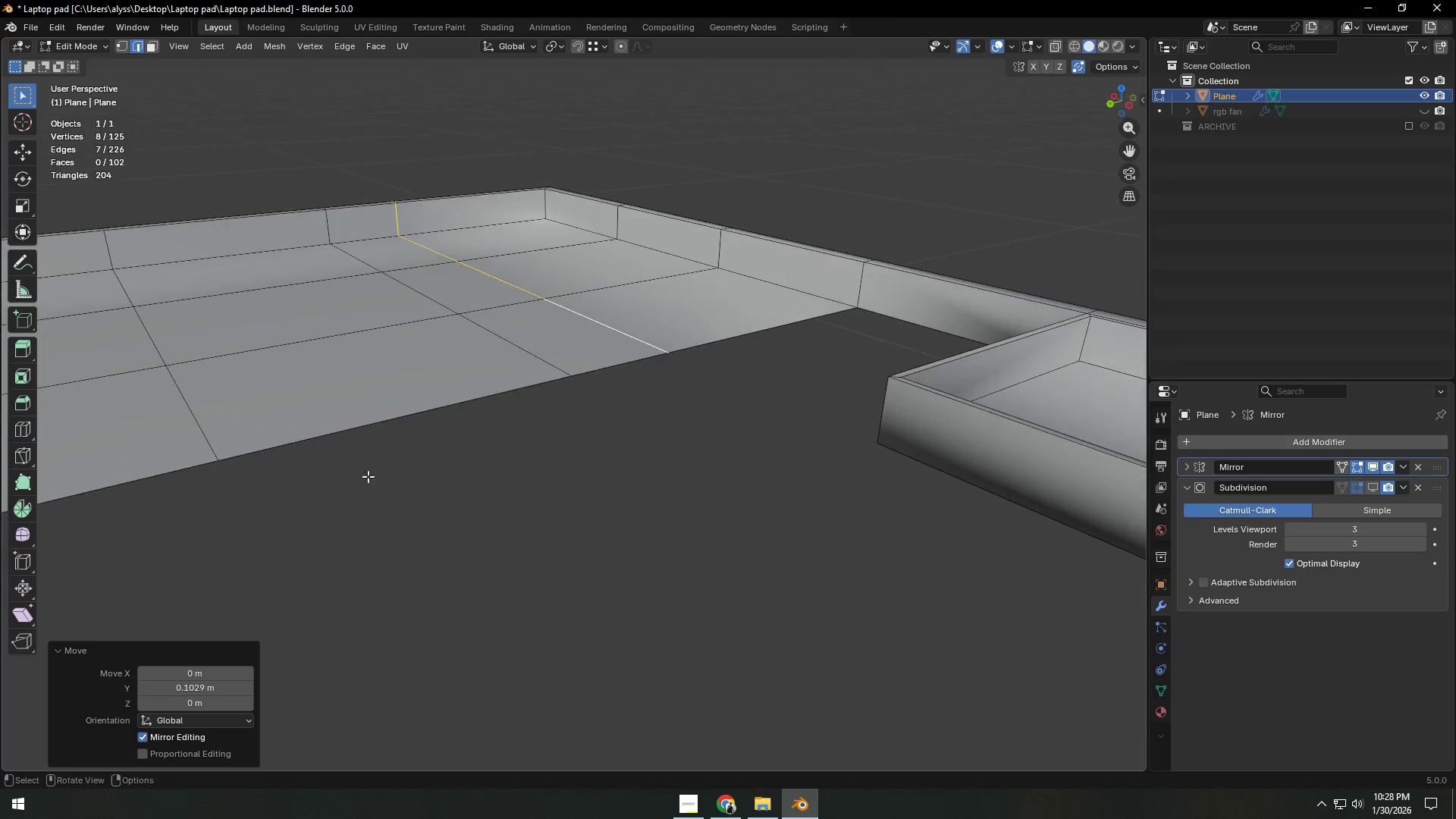 
scroll: coordinate [508, 453], scroll_direction: down, amount: 3.0
 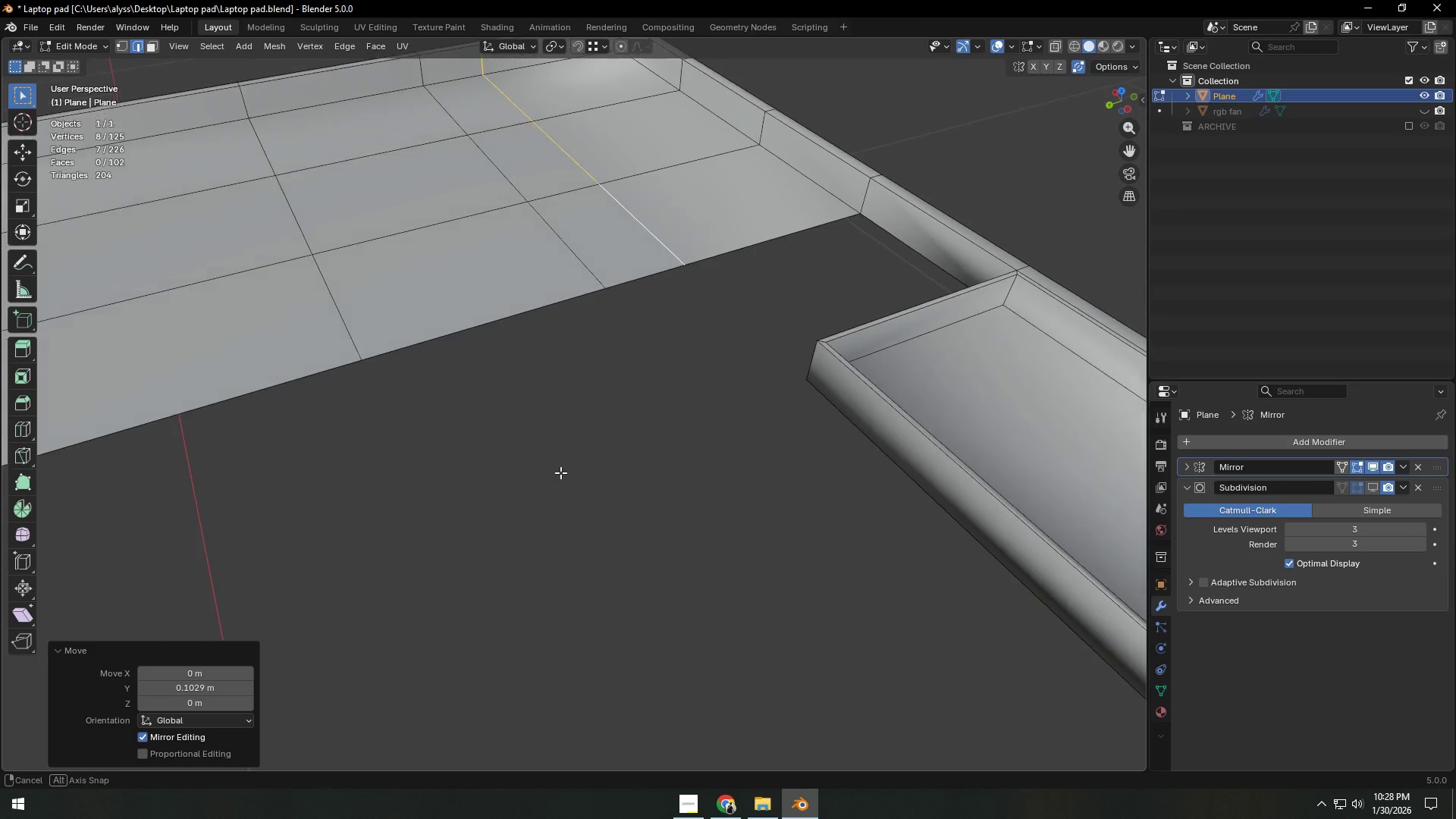 
hold_key(key=ShiftLeft, duration=0.33)
 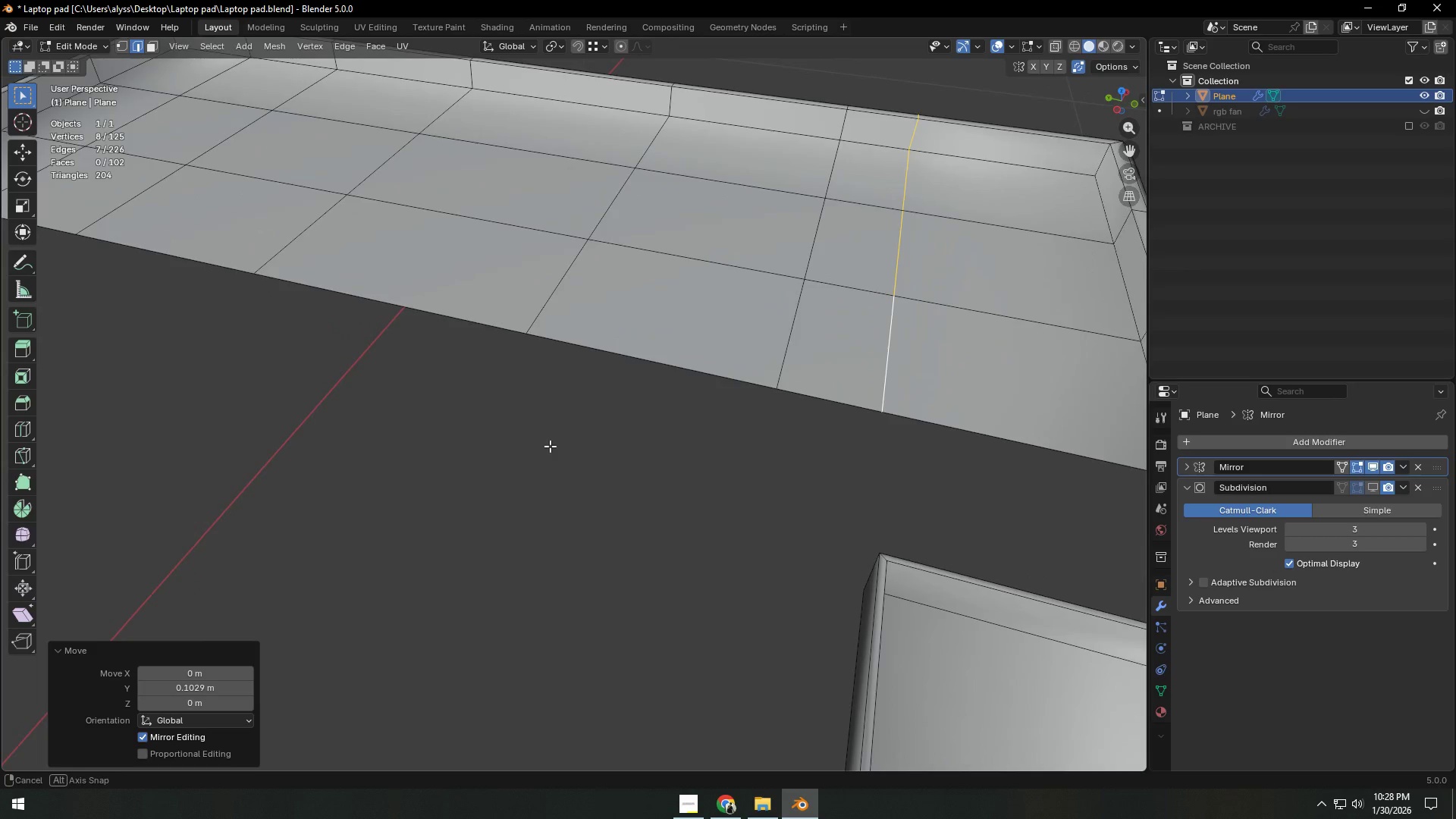 
hold_key(key=ShiftLeft, duration=0.52)
 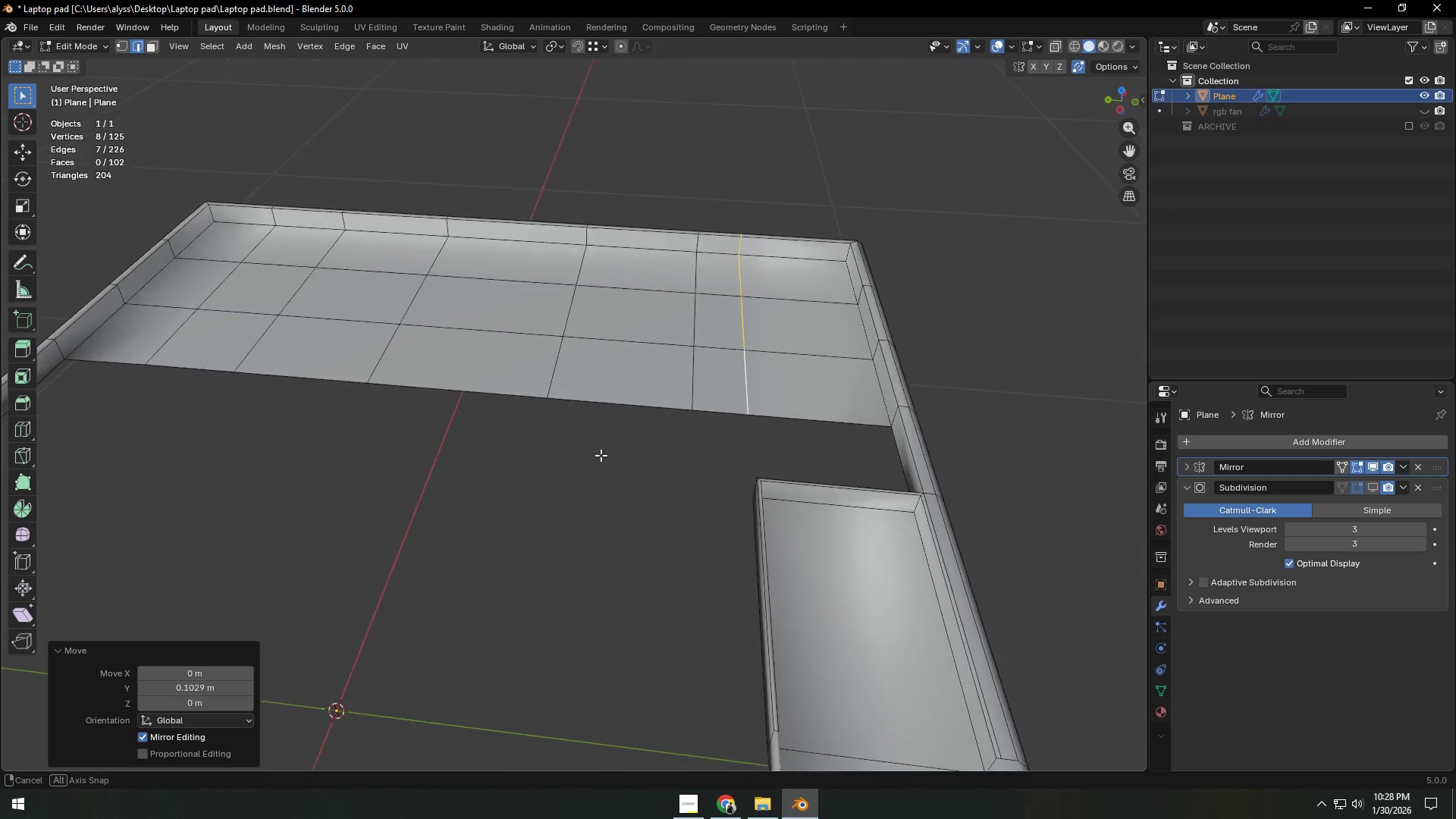 
scroll: coordinate [548, 438], scroll_direction: down, amount: 4.0
 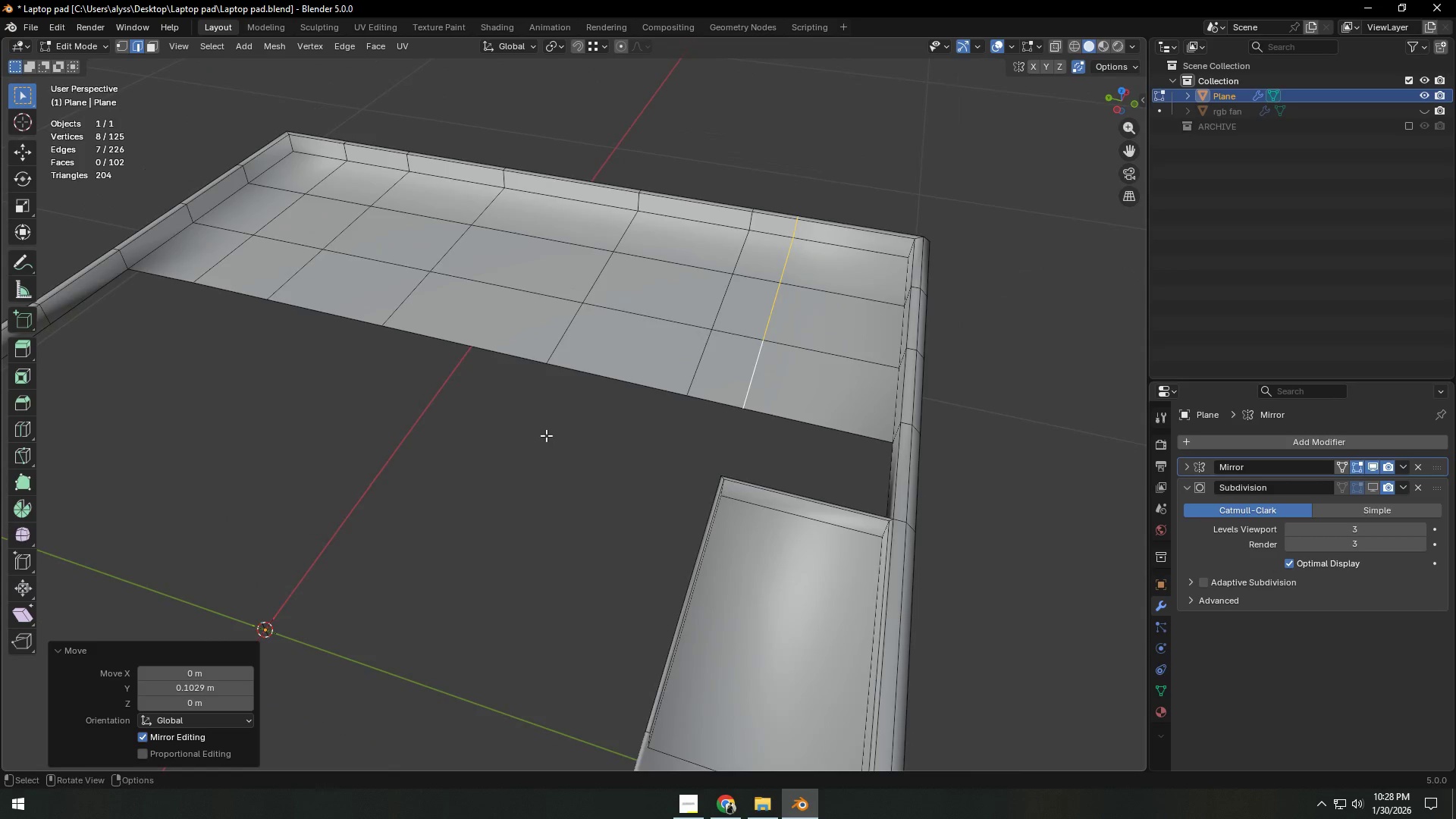 
hold_key(key=ShiftLeft, duration=3.16)
left_click([607, 453])
 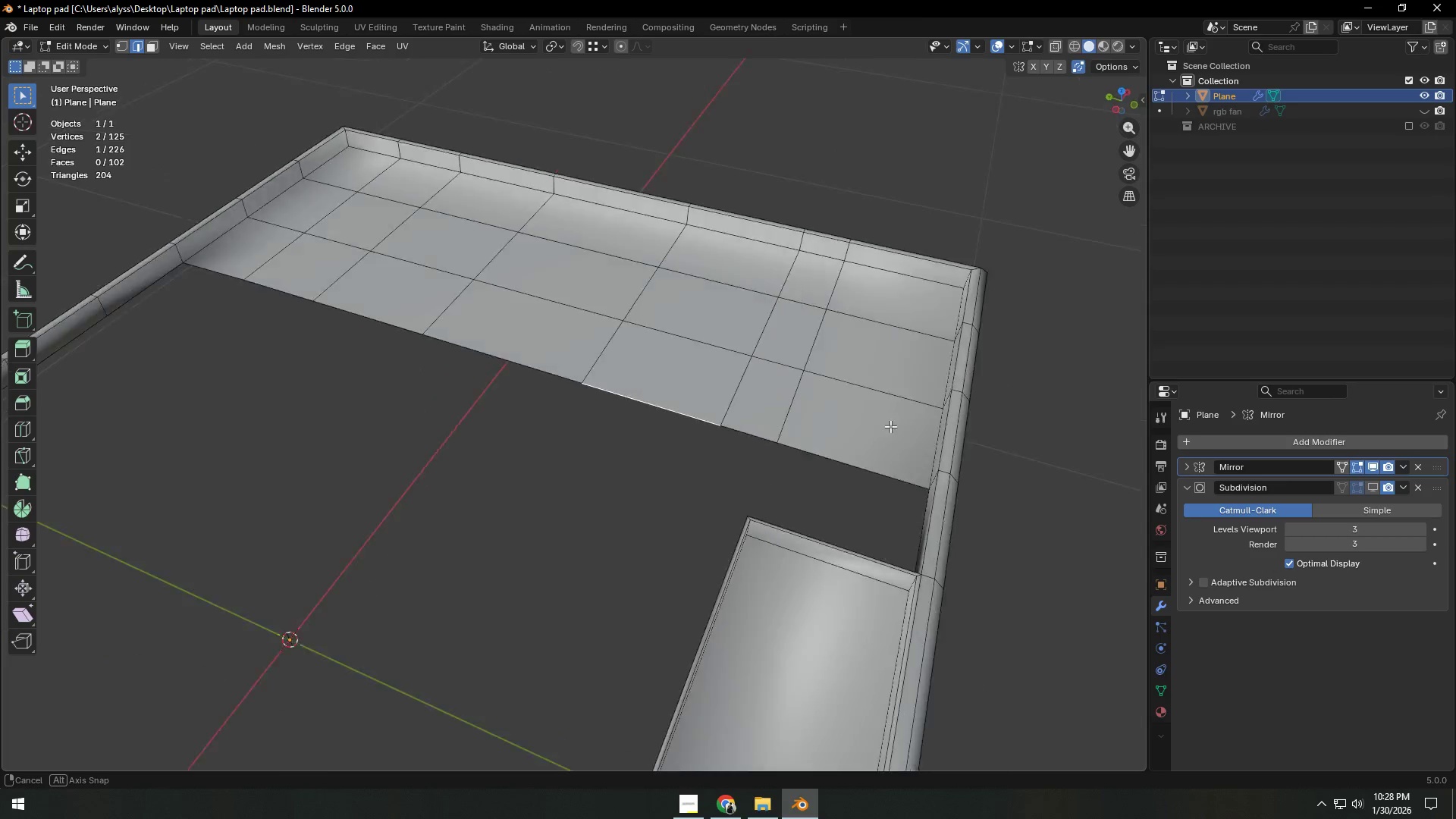 
hold_key(key=ShiftLeft, duration=0.33)
 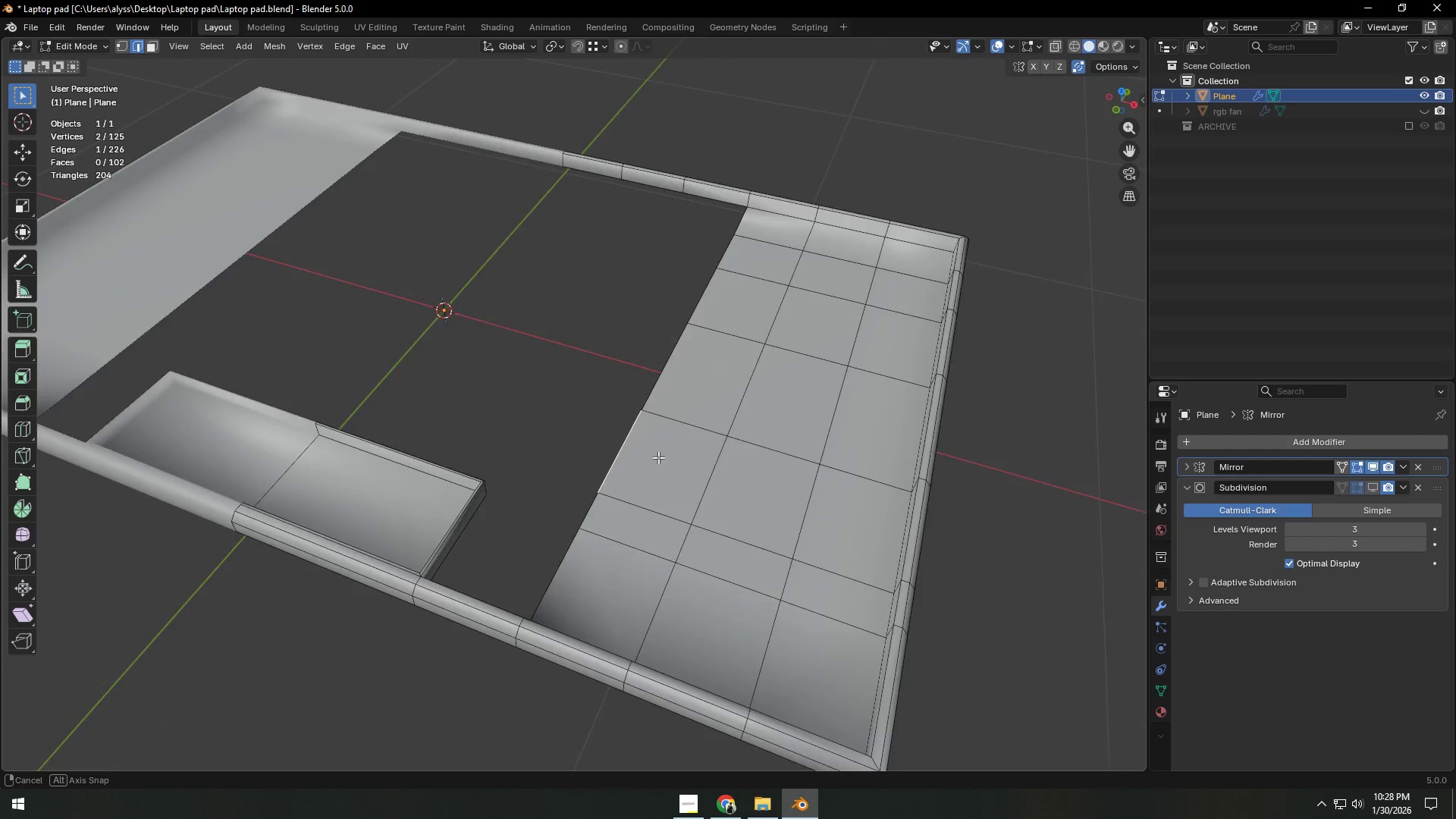 
scroll: coordinate [733, 444], scroll_direction: down, amount: 2.0
 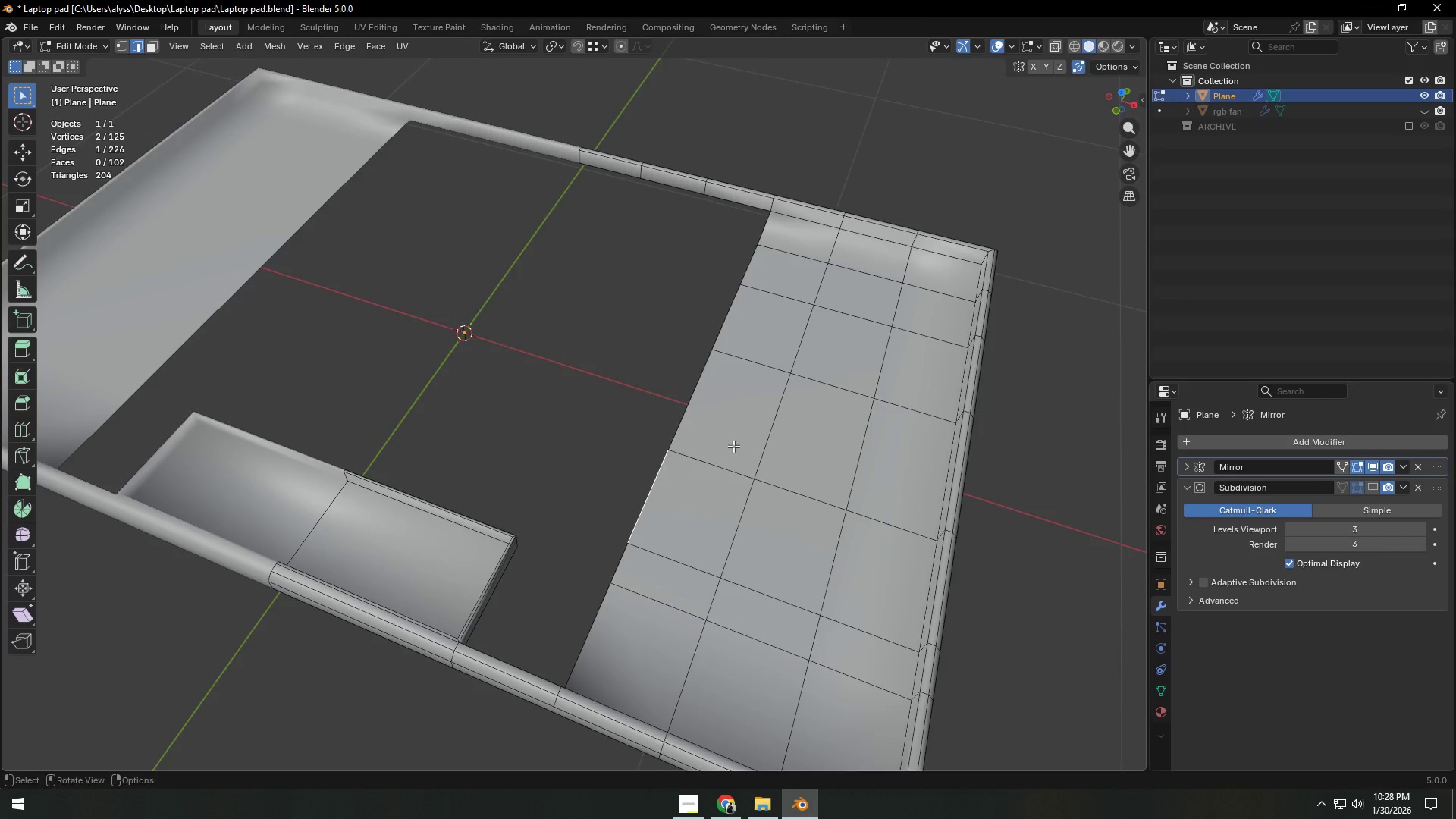 
hold_key(key=ShiftLeft, duration=0.64)
 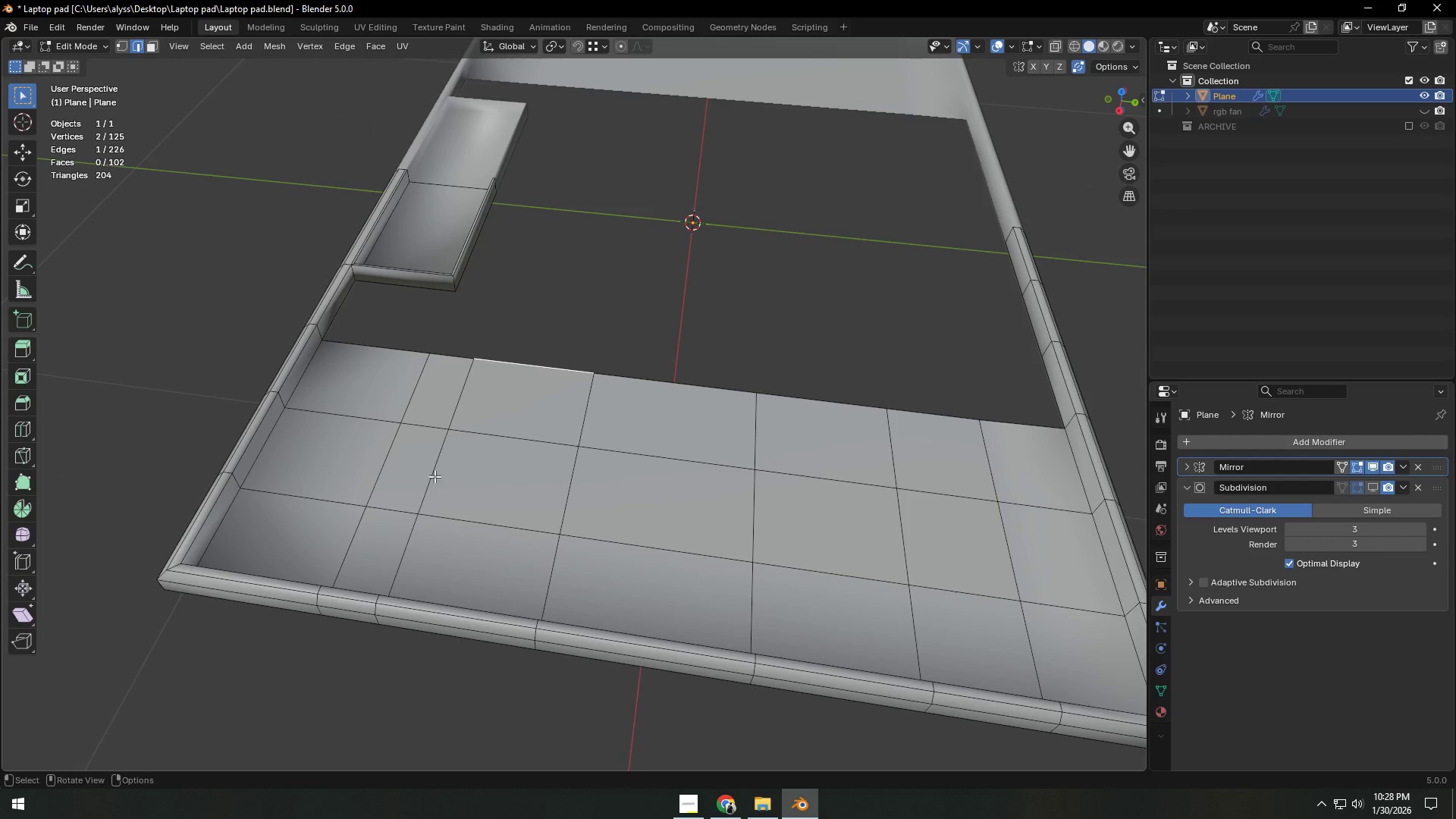 
hold_key(key=ShiftLeft, duration=0.8)
 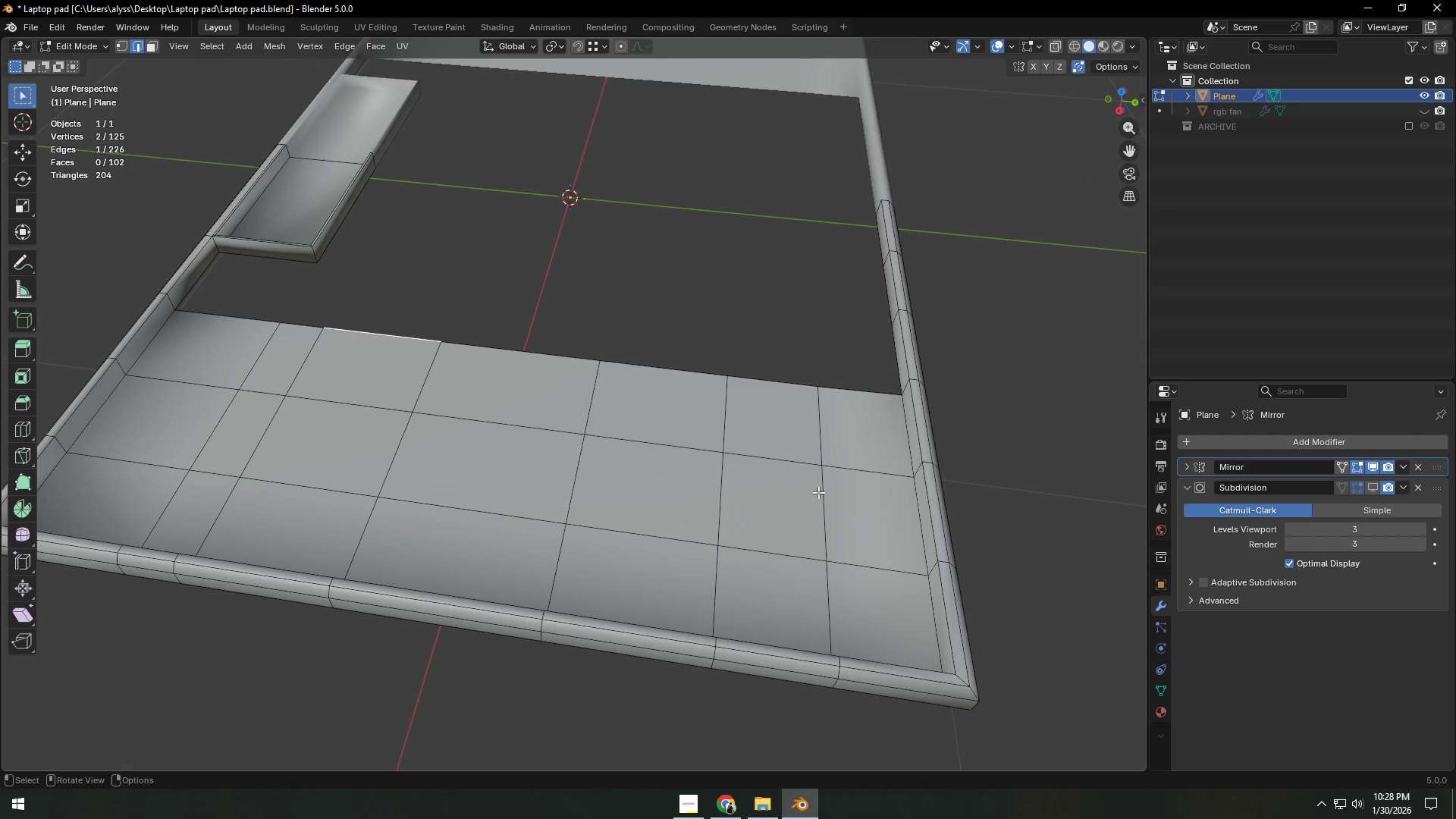 
hold_key(key=AltLeft, duration=0.61)
 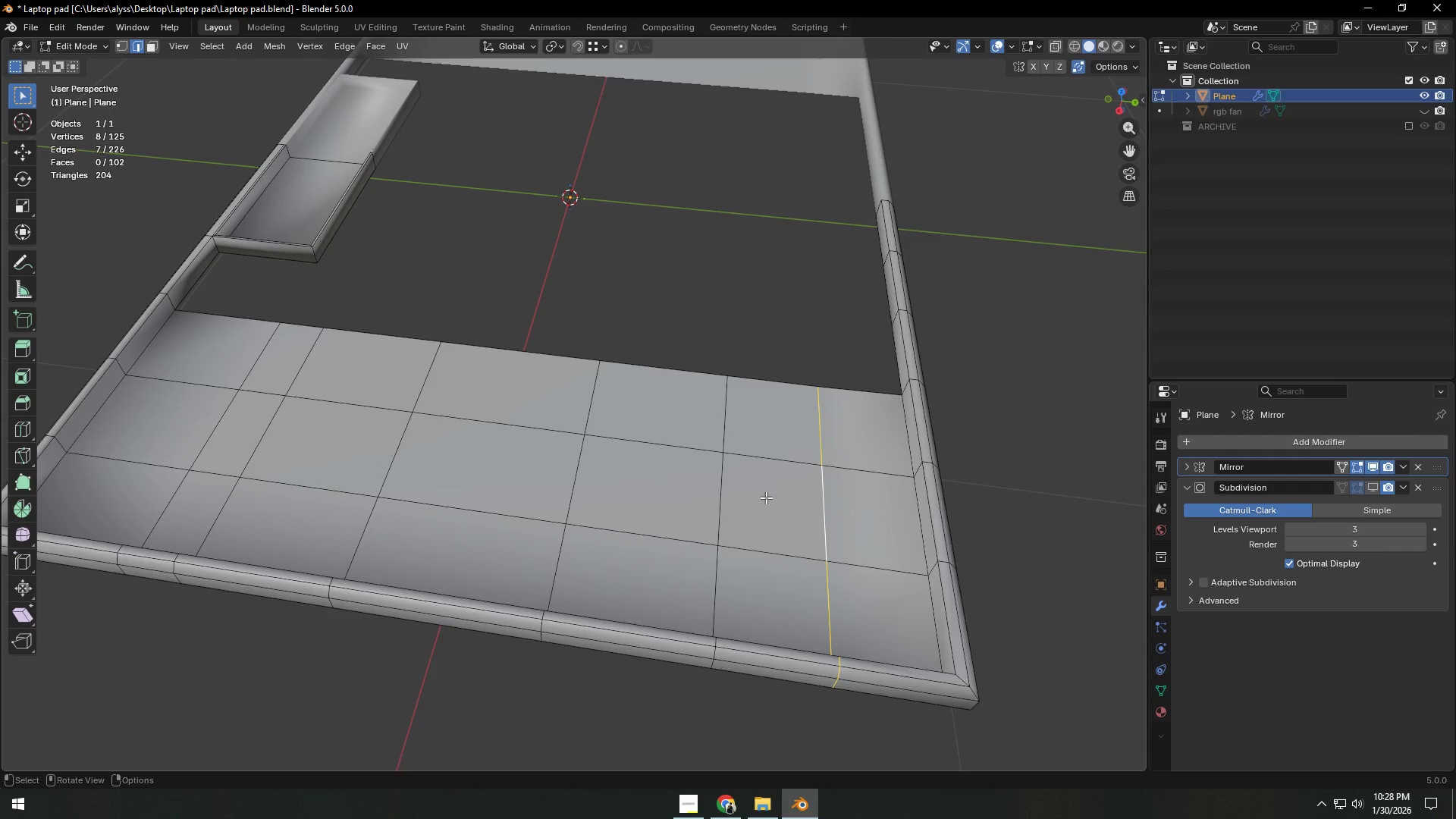 
scroll: coordinate [764, 497], scroll_direction: down, amount: 2.0
 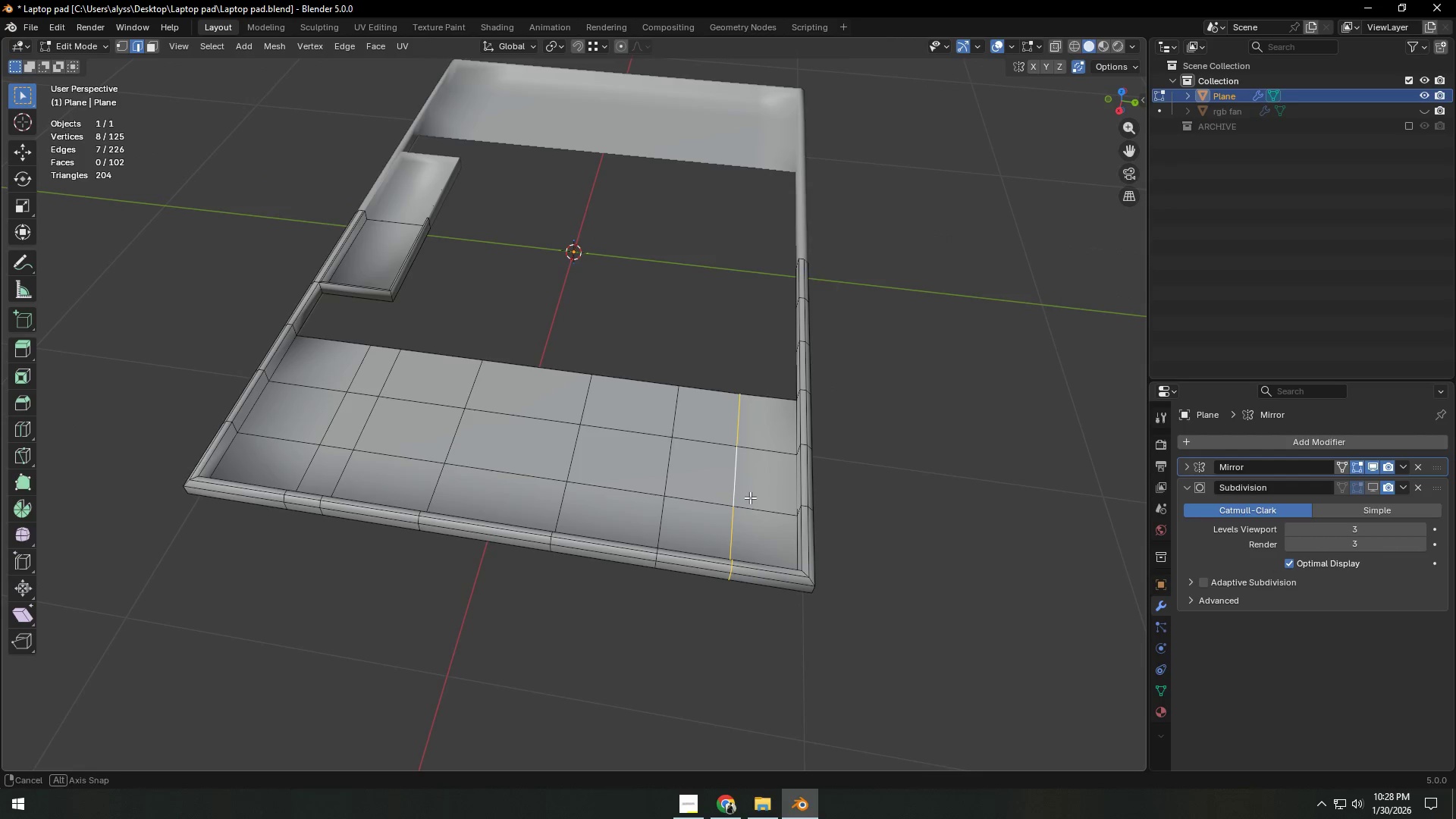 
key(Backquote)
 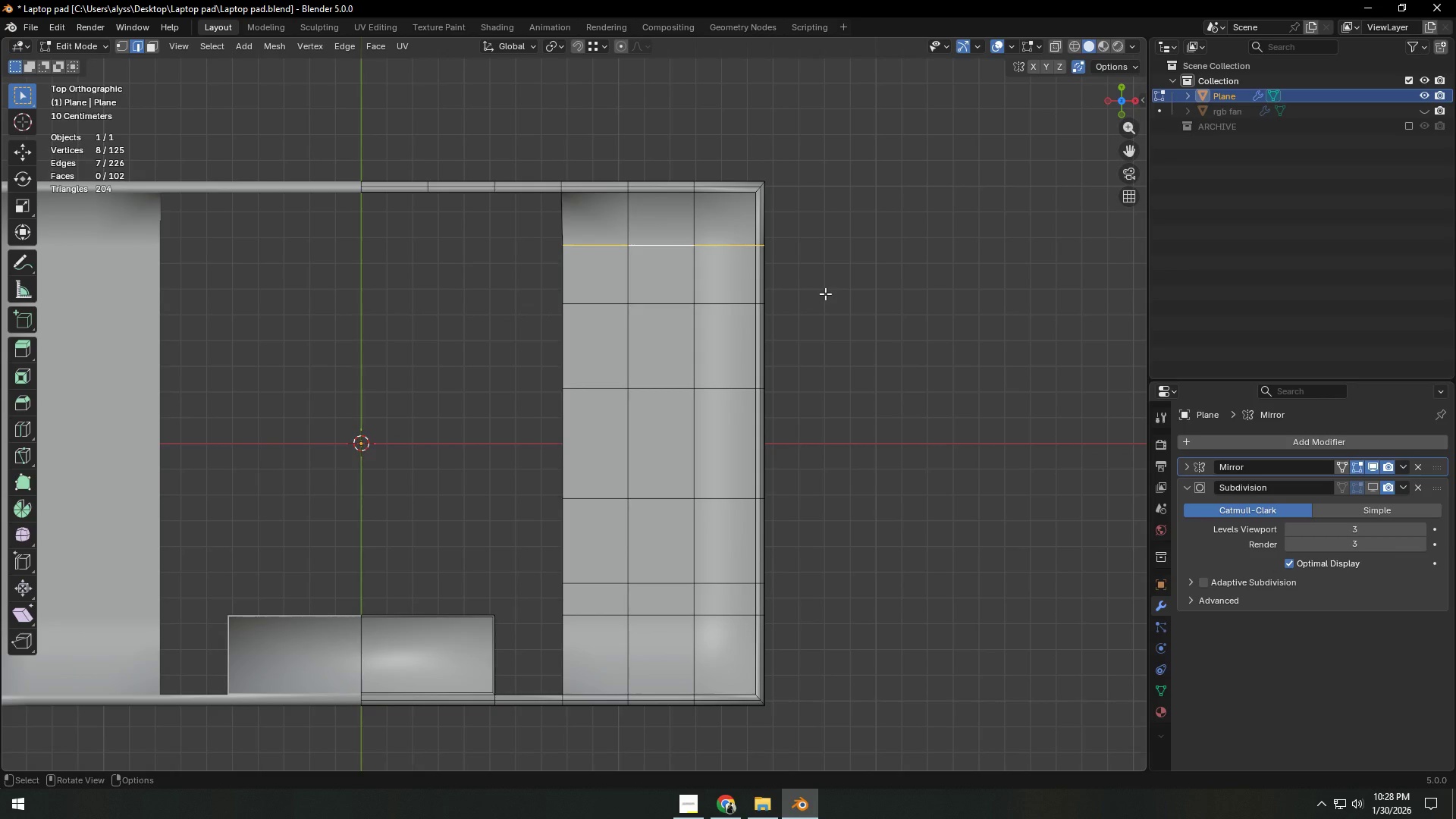 
scroll: coordinate [750, 497], scroll_direction: down, amount: 1.0
 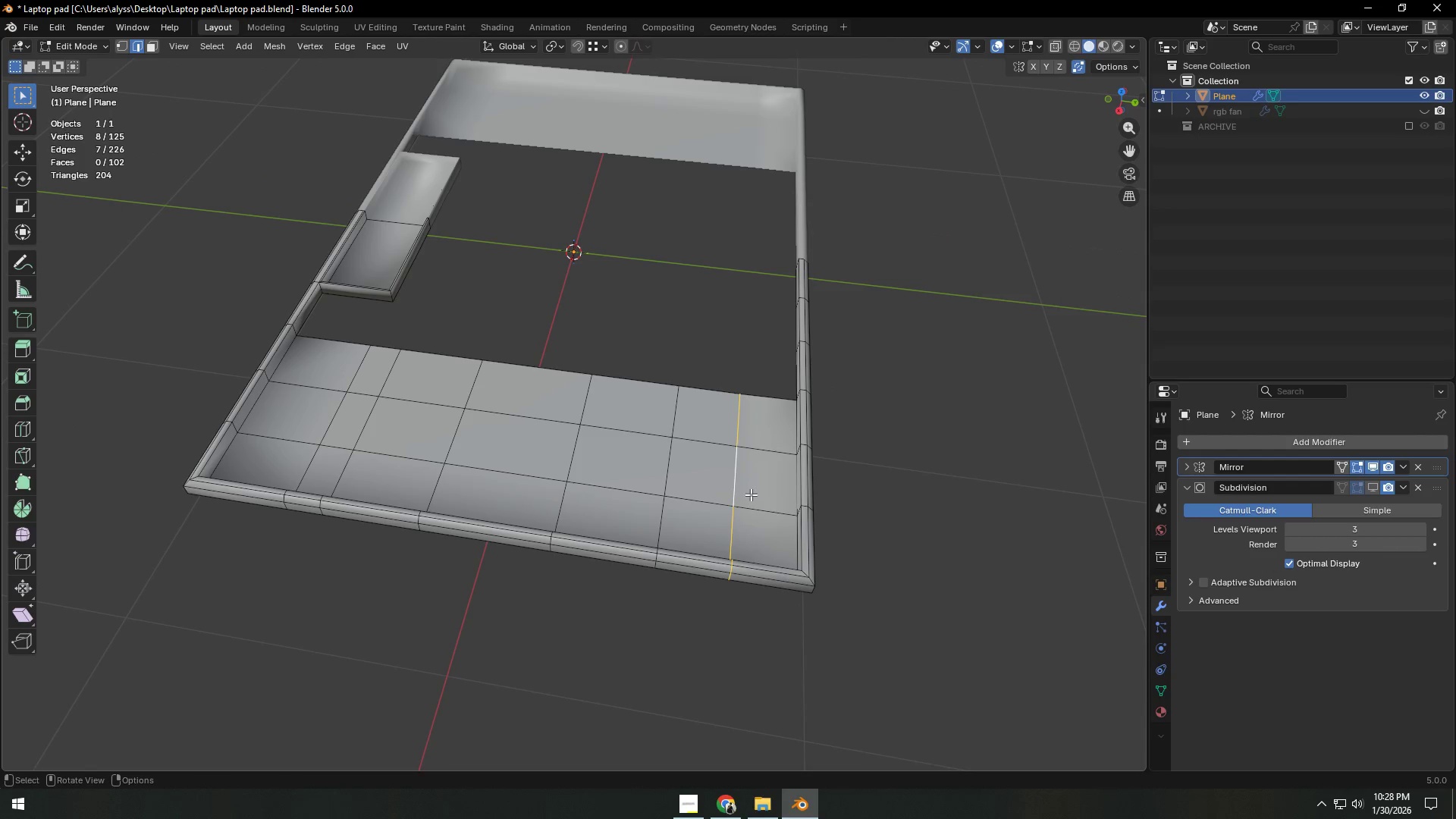 
type(gg)
 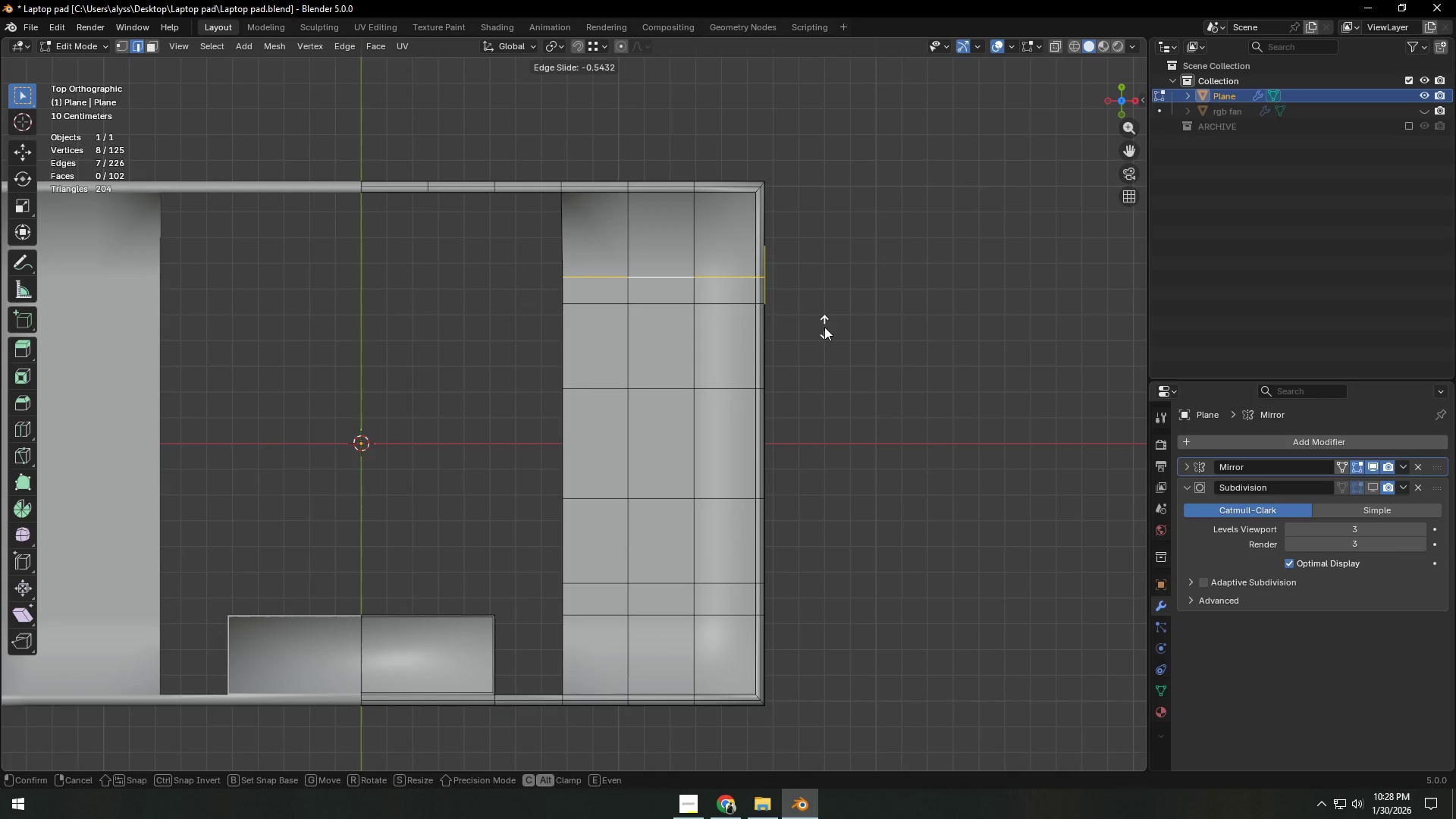 
left_click([824, 327])
 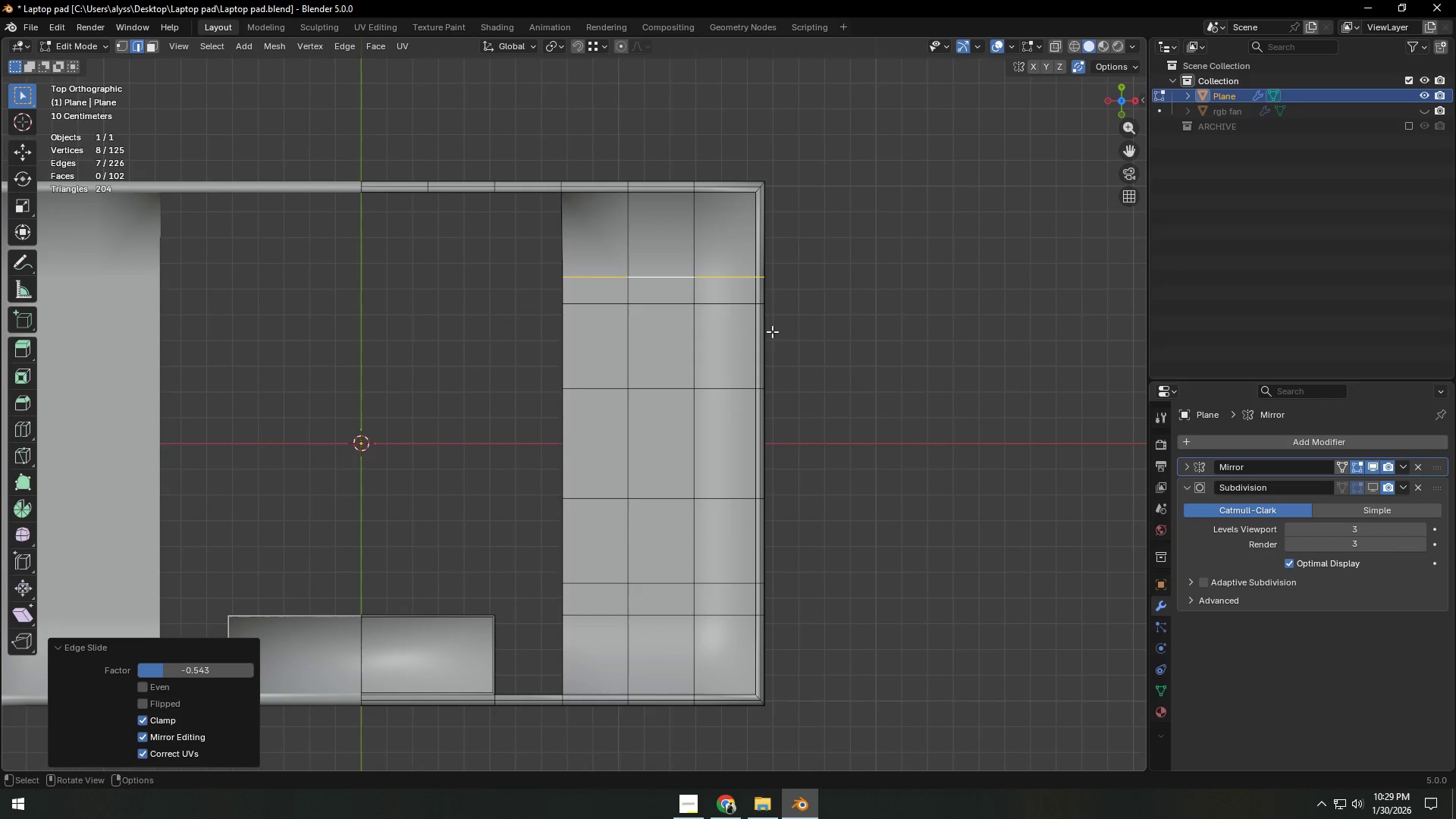 
hold_key(key=AltLeft, duration=0.5)
left_click([717, 314])
 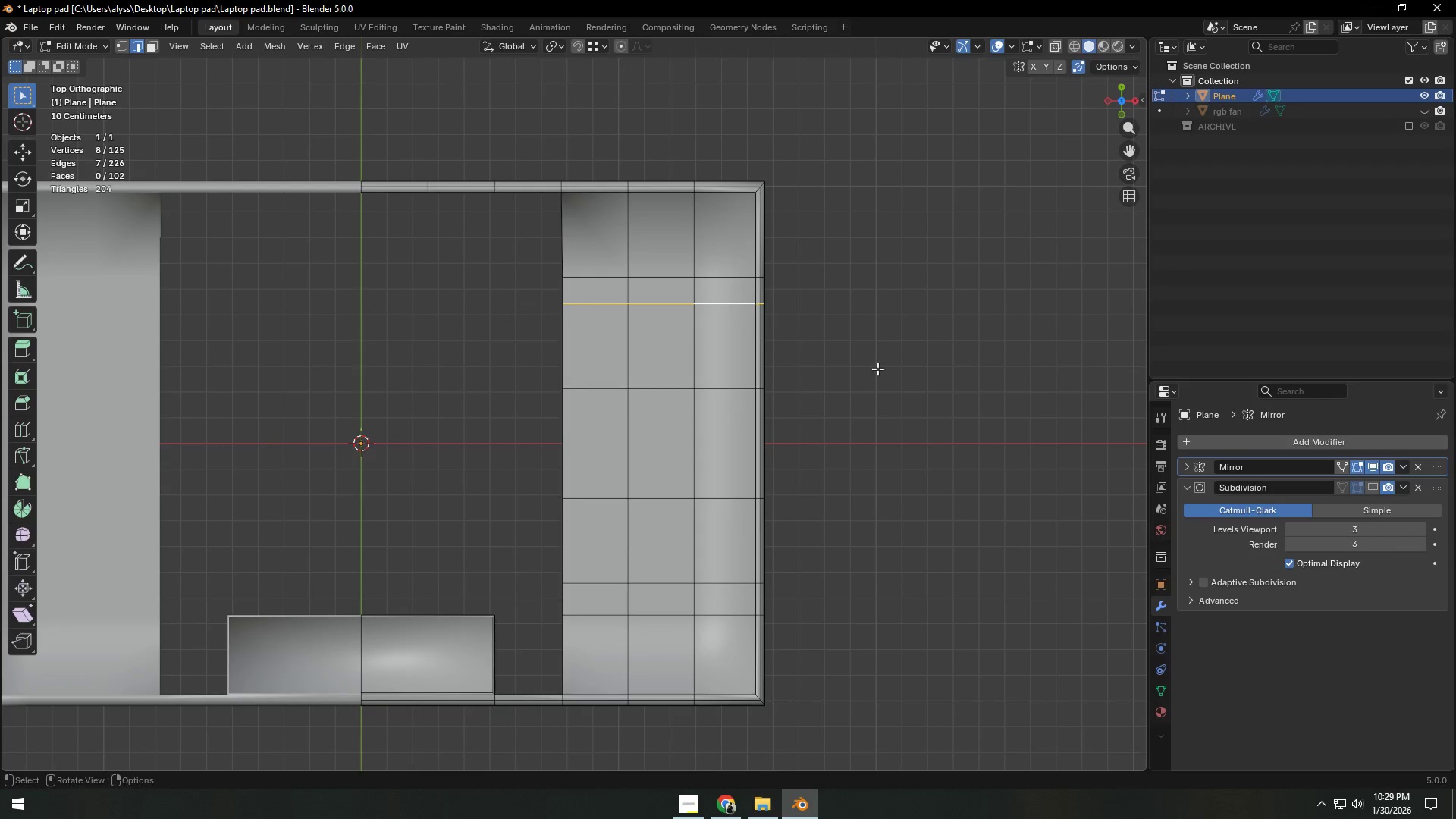 
type(gg)
 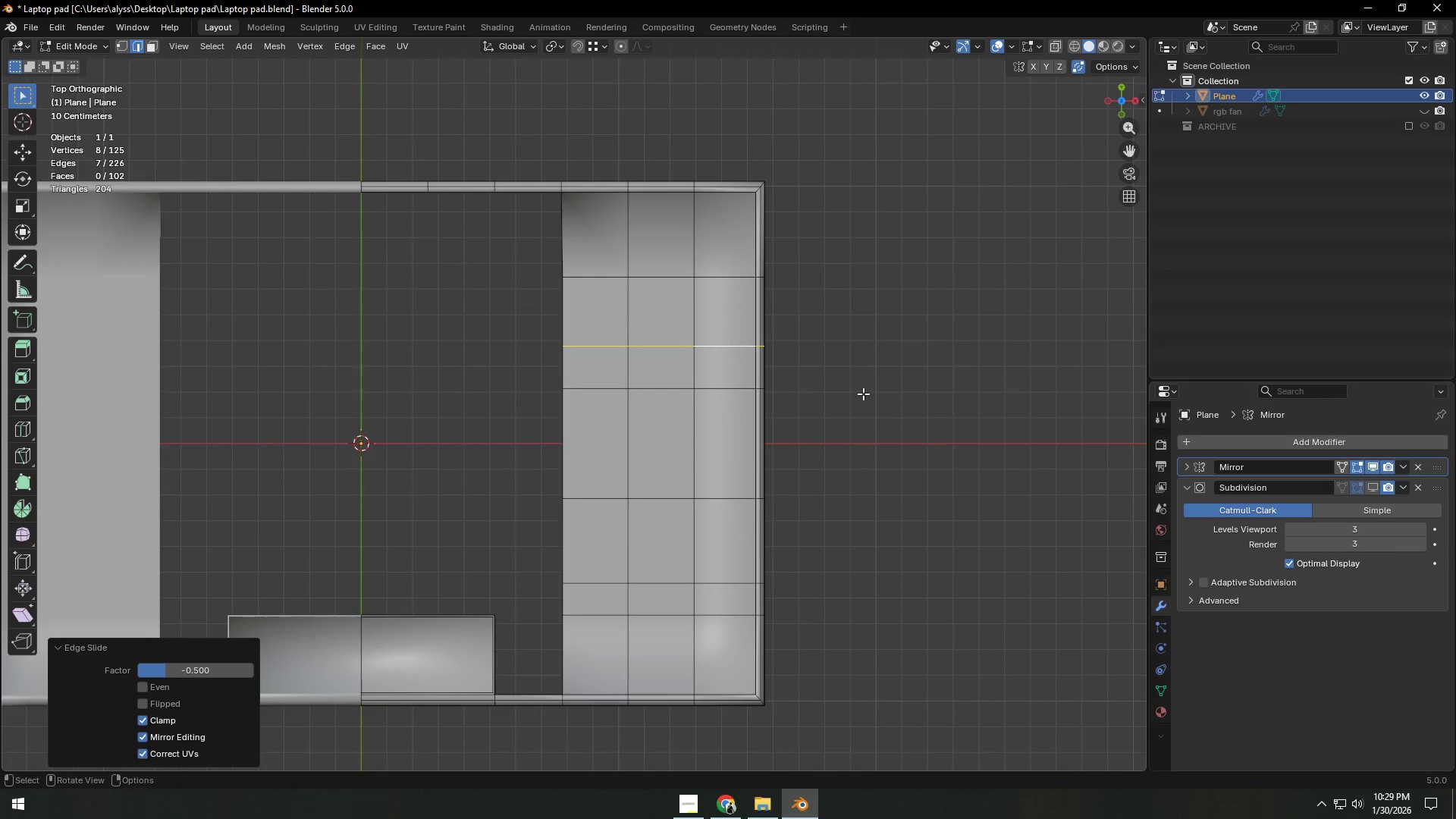 
hold_key(key=AltLeft, duration=0.42)
left_click([704, 394])
 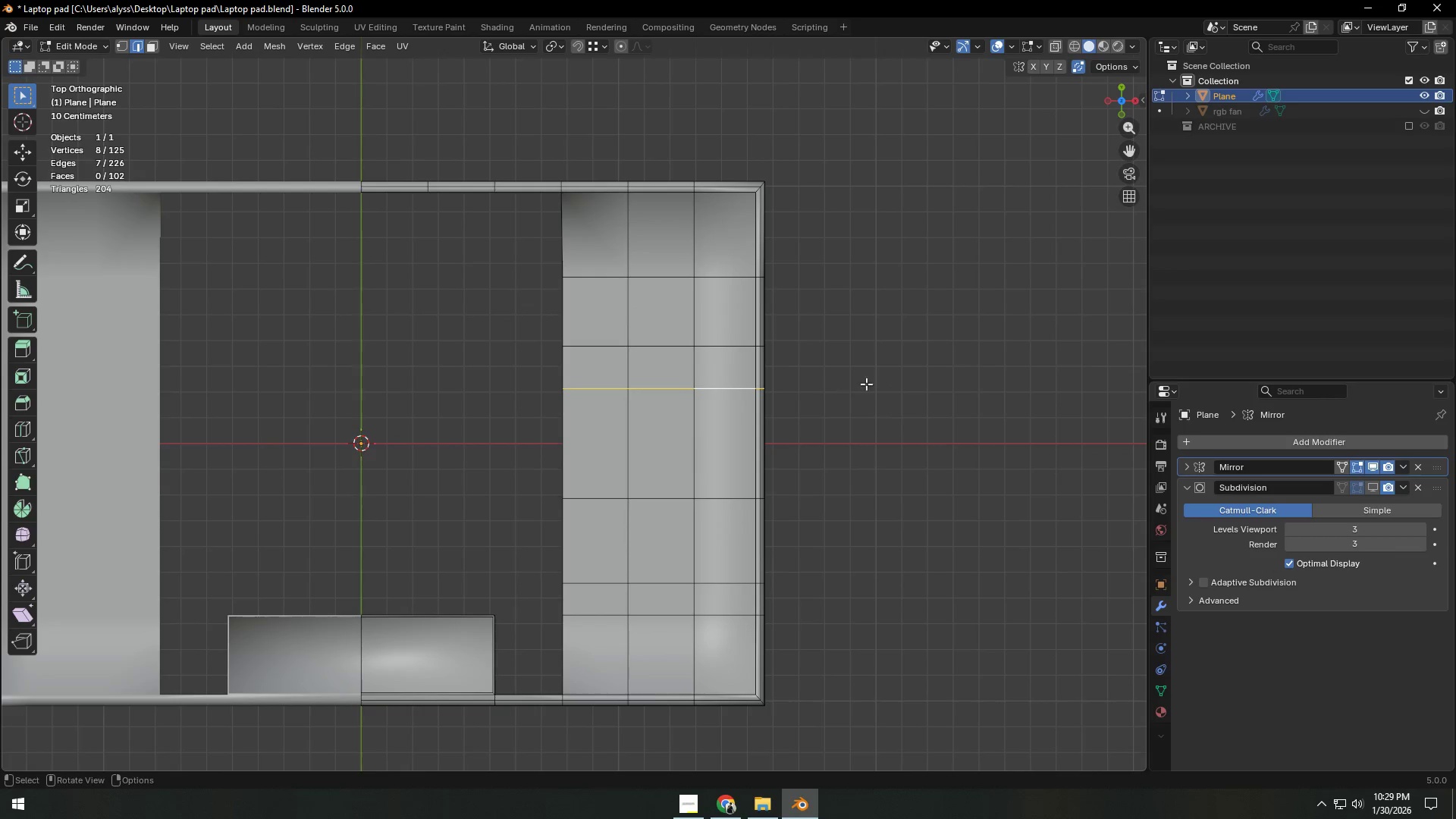 
type(gg)
 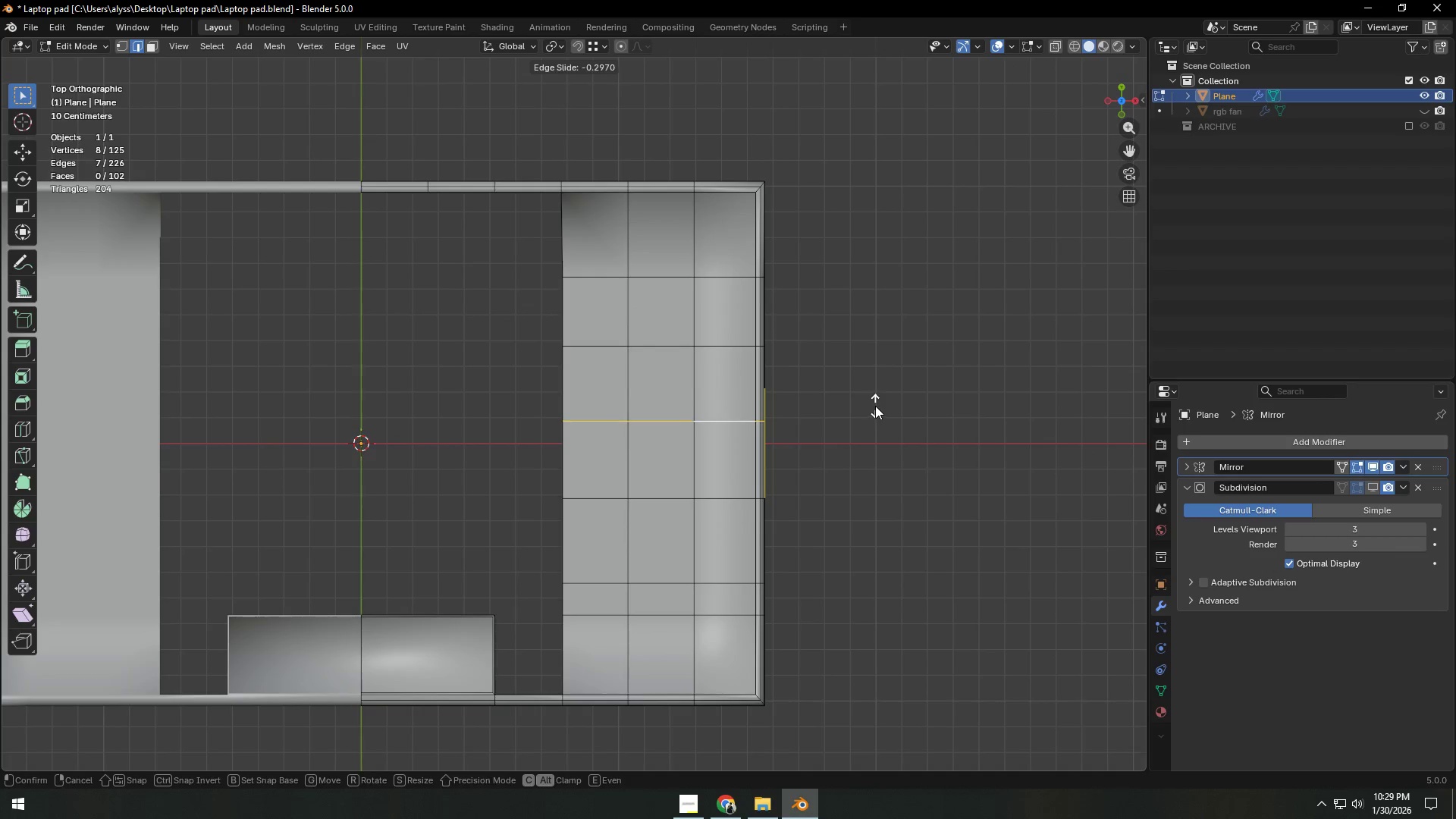 
left_click([875, 403])
 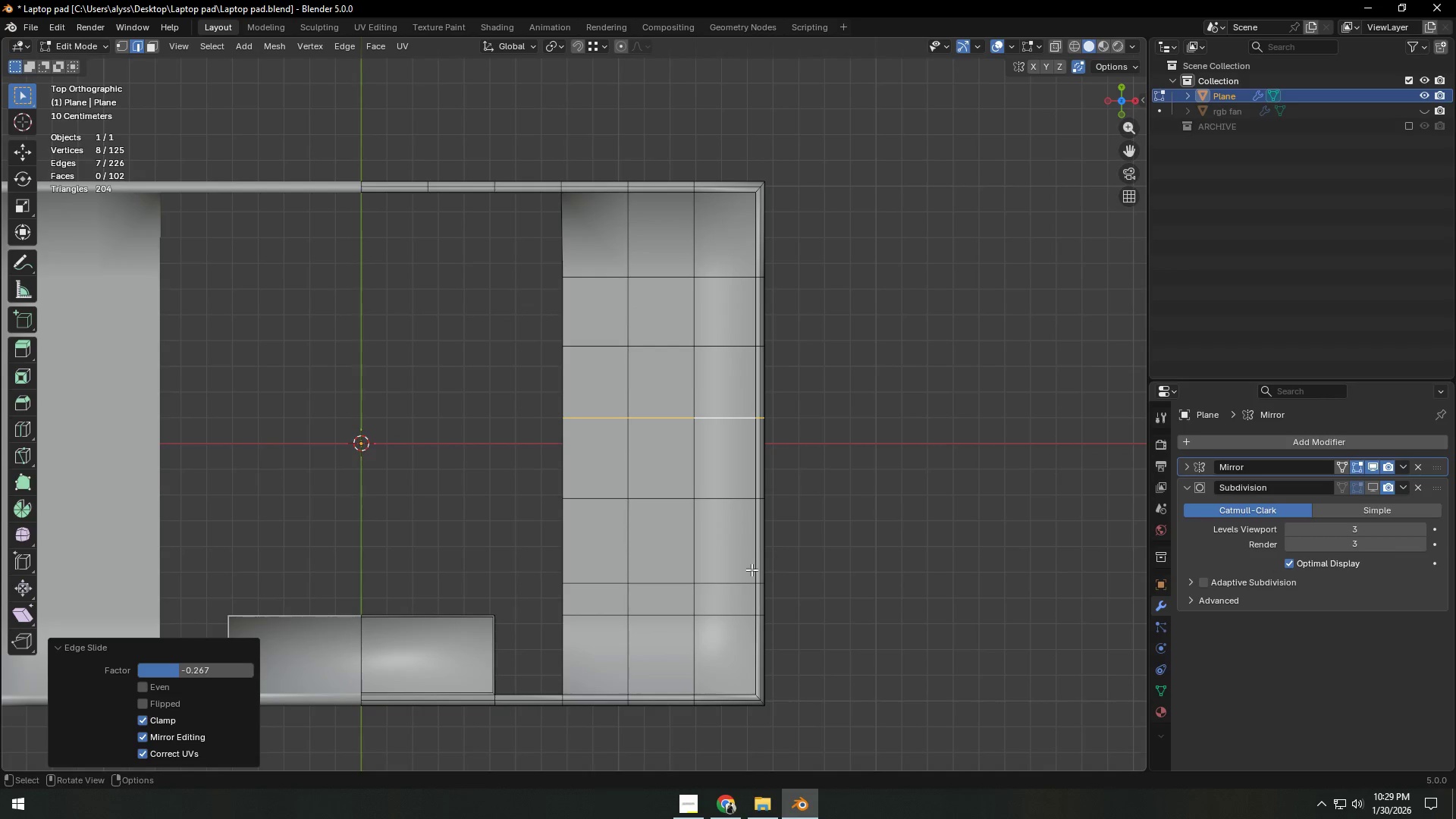 
hold_key(key=AltLeft, duration=0.47)
 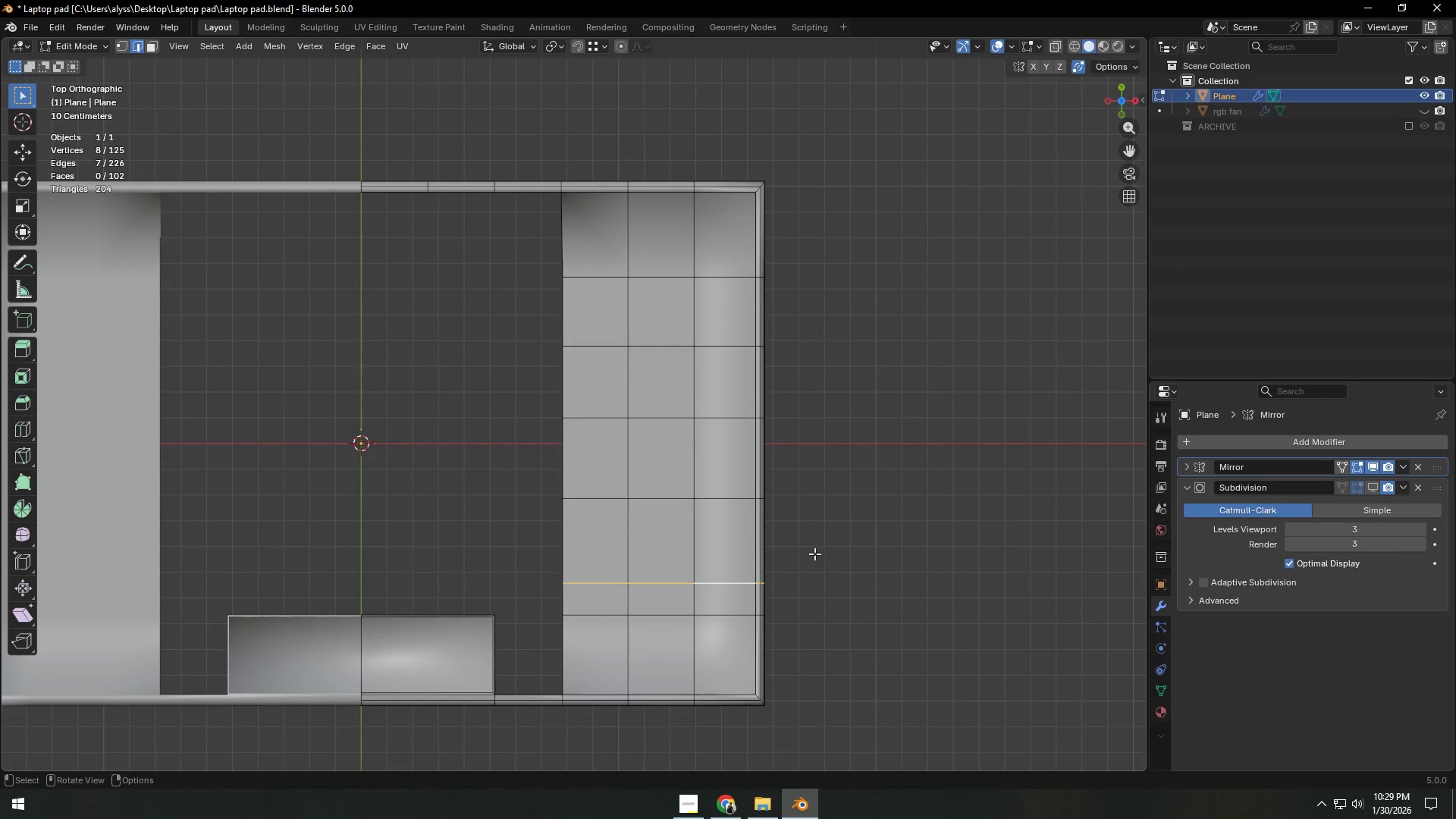 
type(gg)
 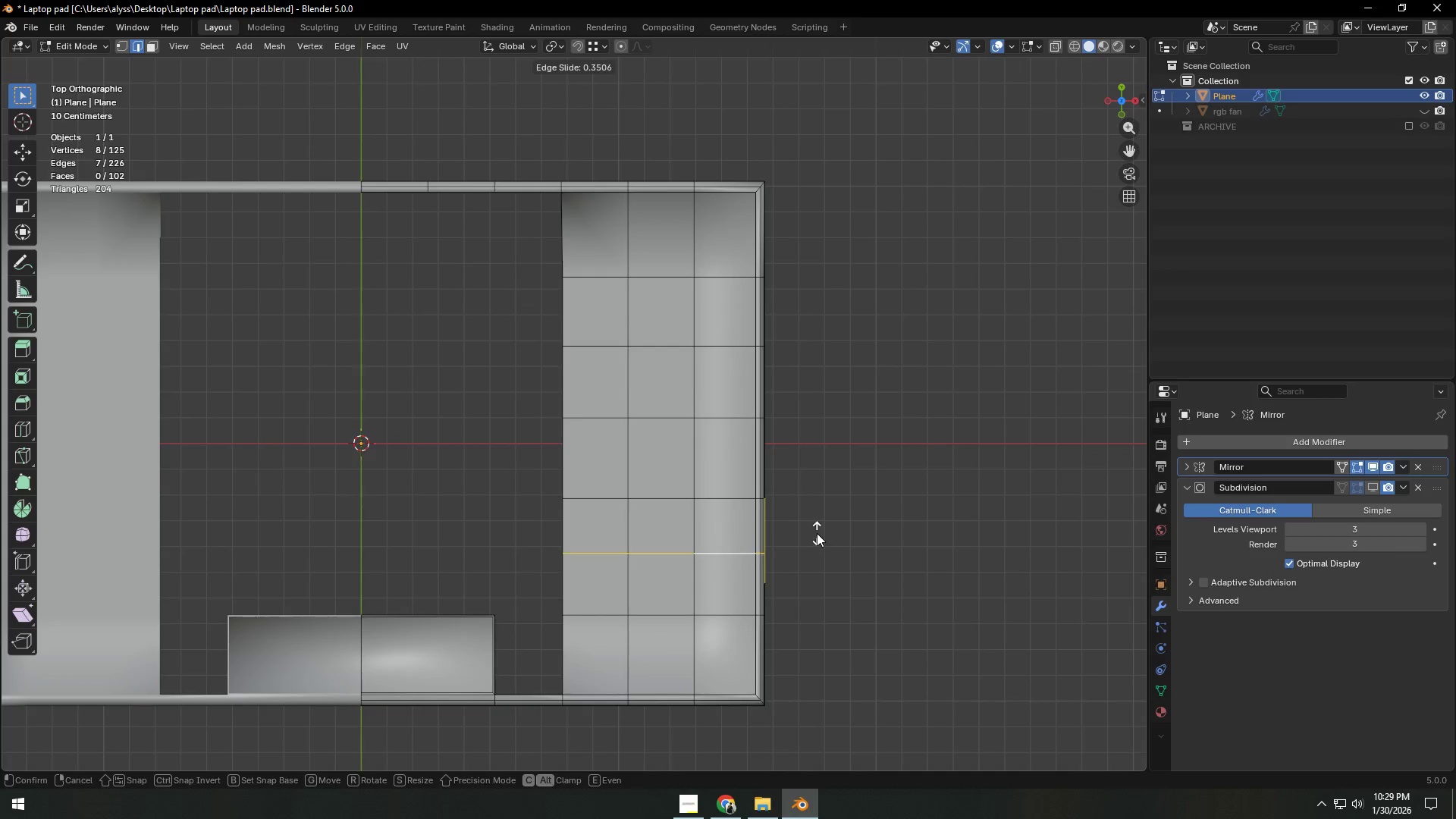 
right_click([817, 533])
 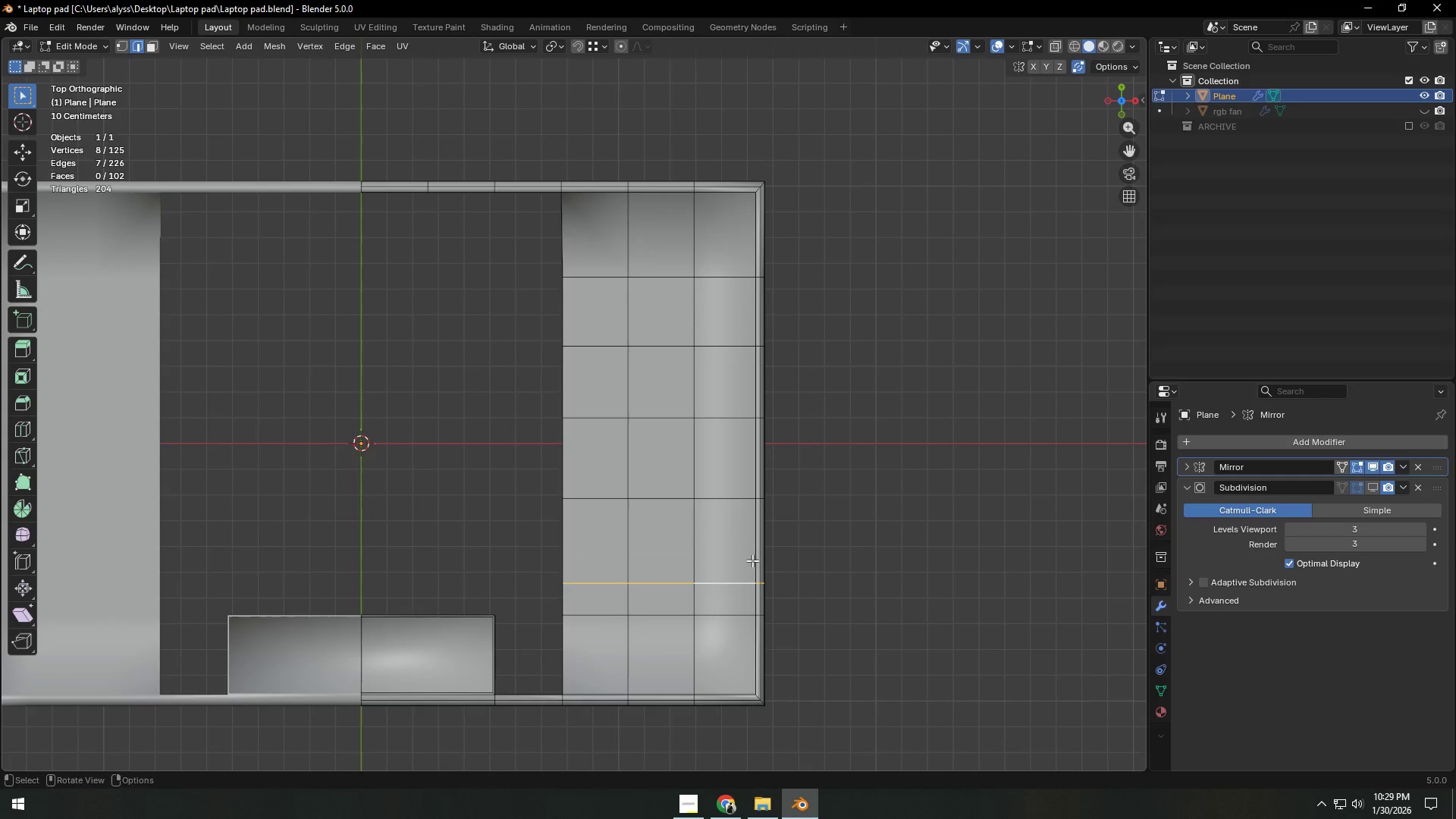 
key(Control+X)
 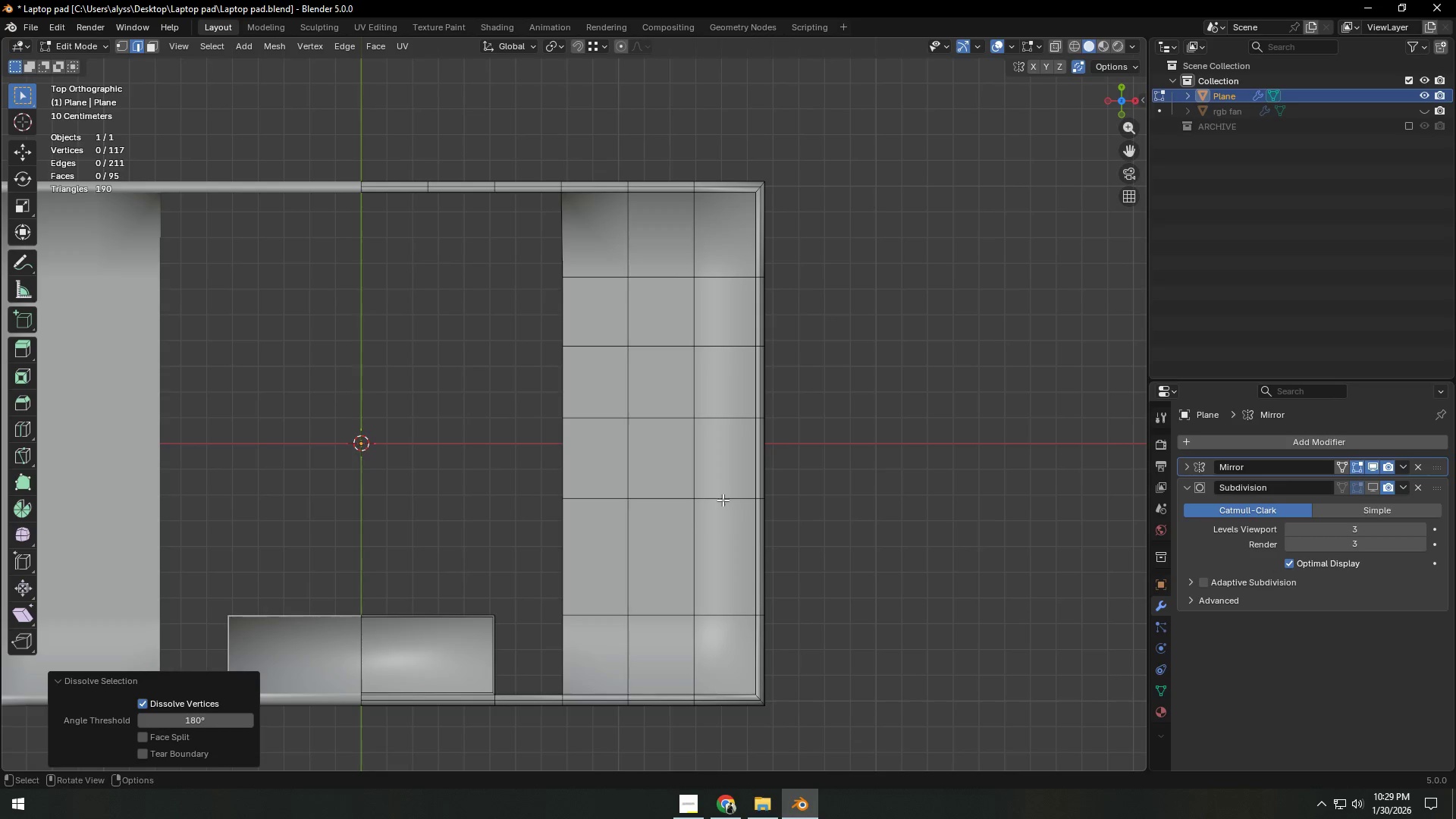 
hold_key(key=AltLeft, duration=0.33)
left_click([723, 497])
 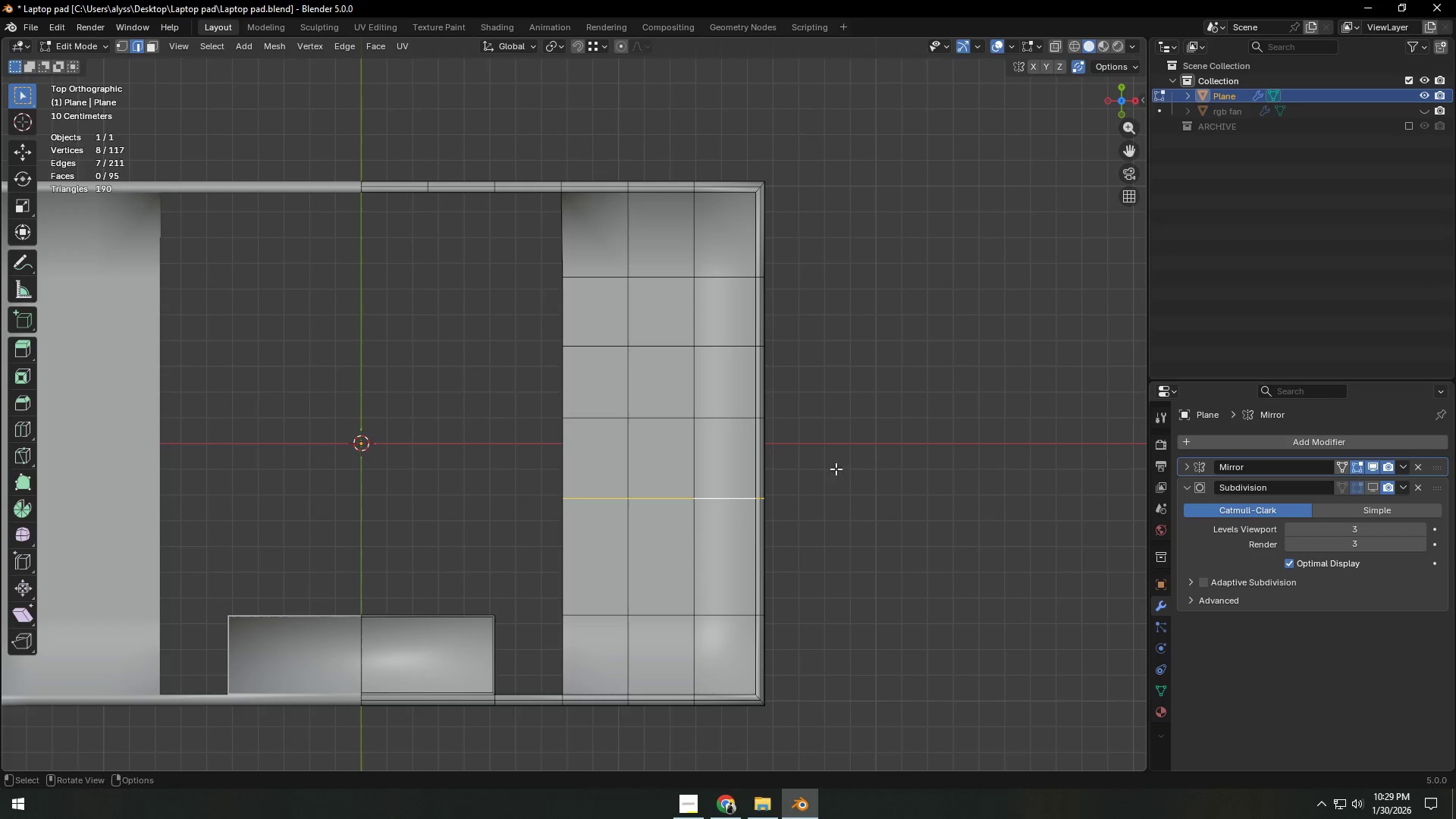 
type(gg)
 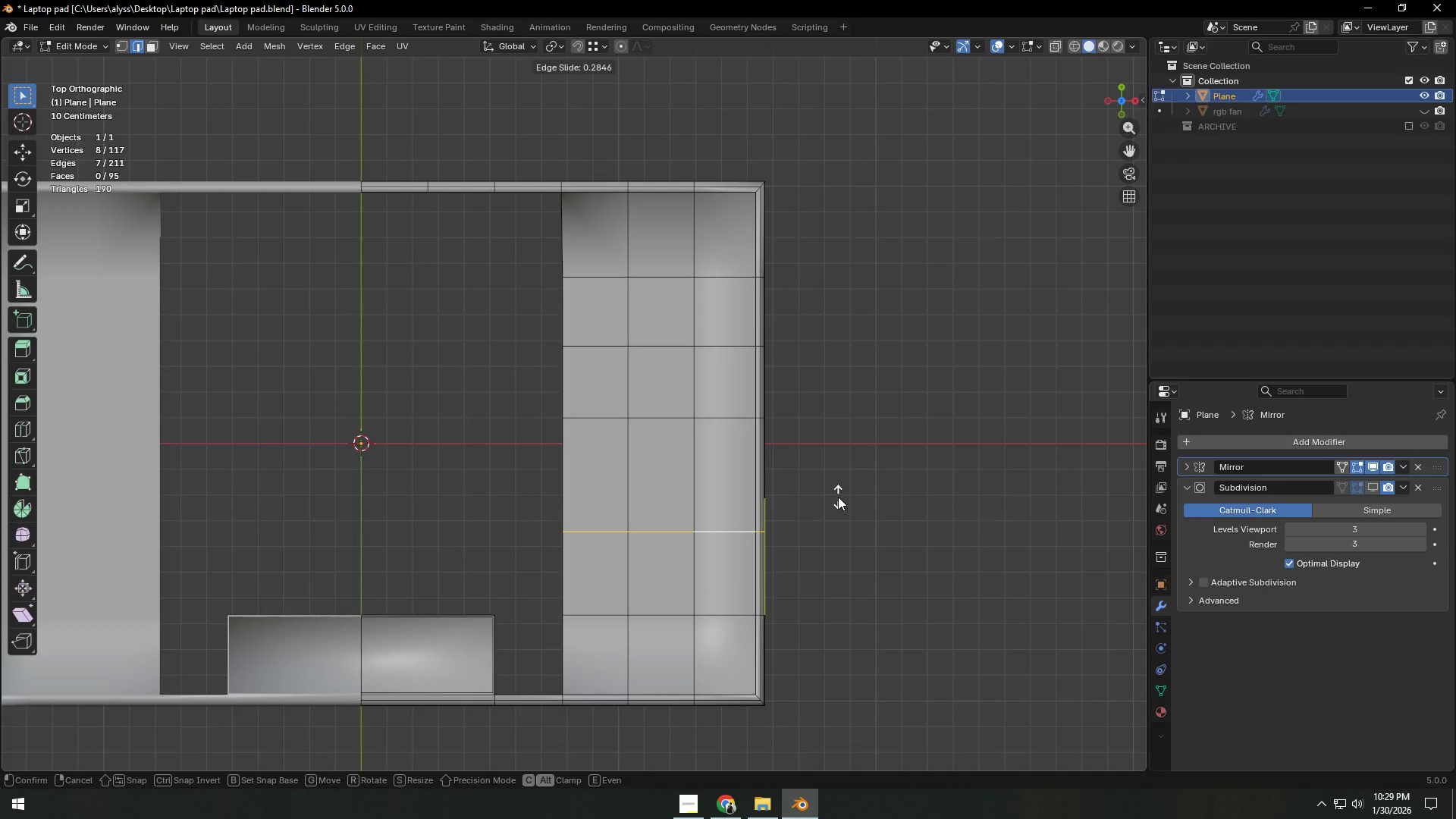 
left_click([838, 497])
 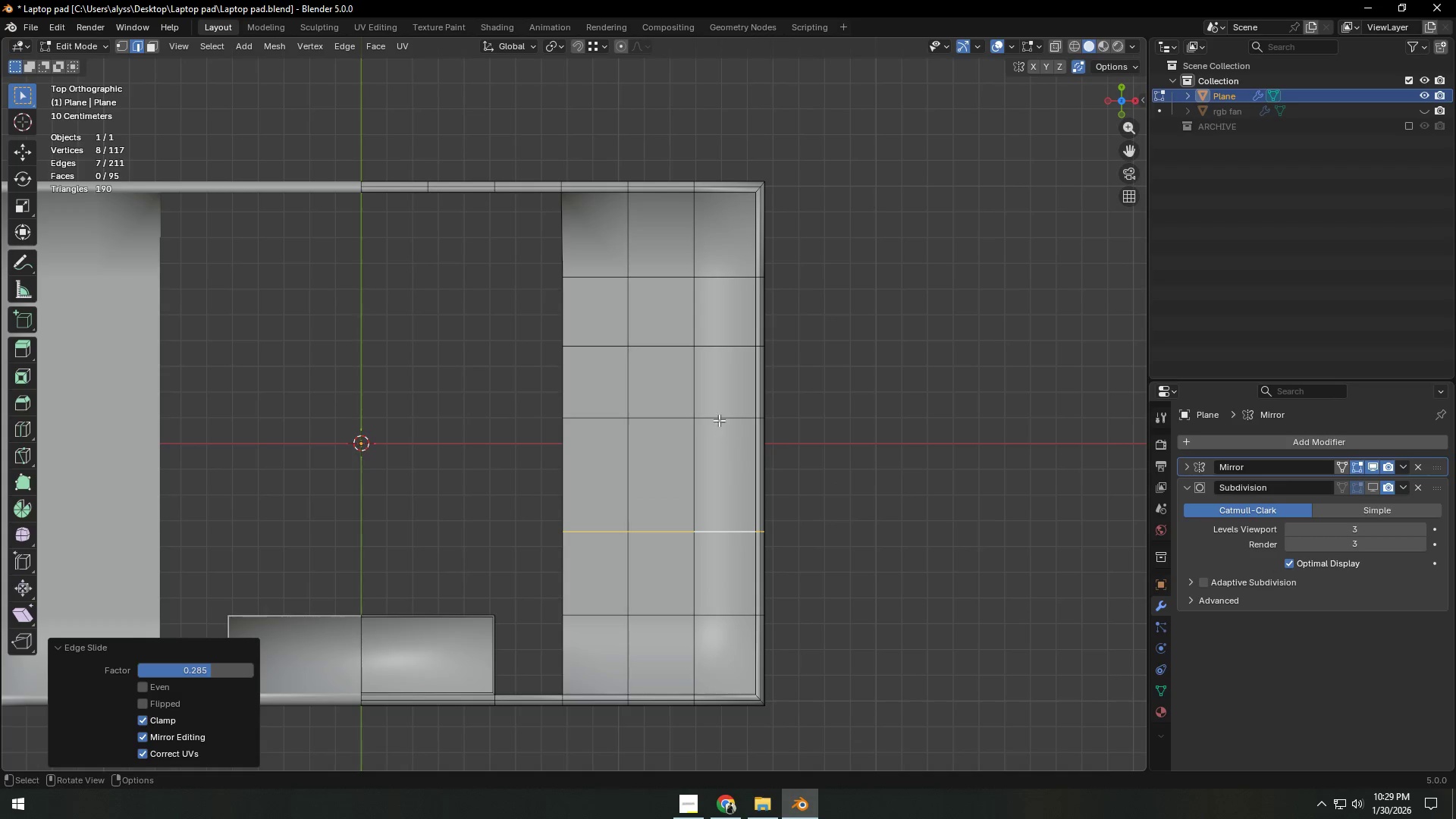 
left_click([718, 417])
 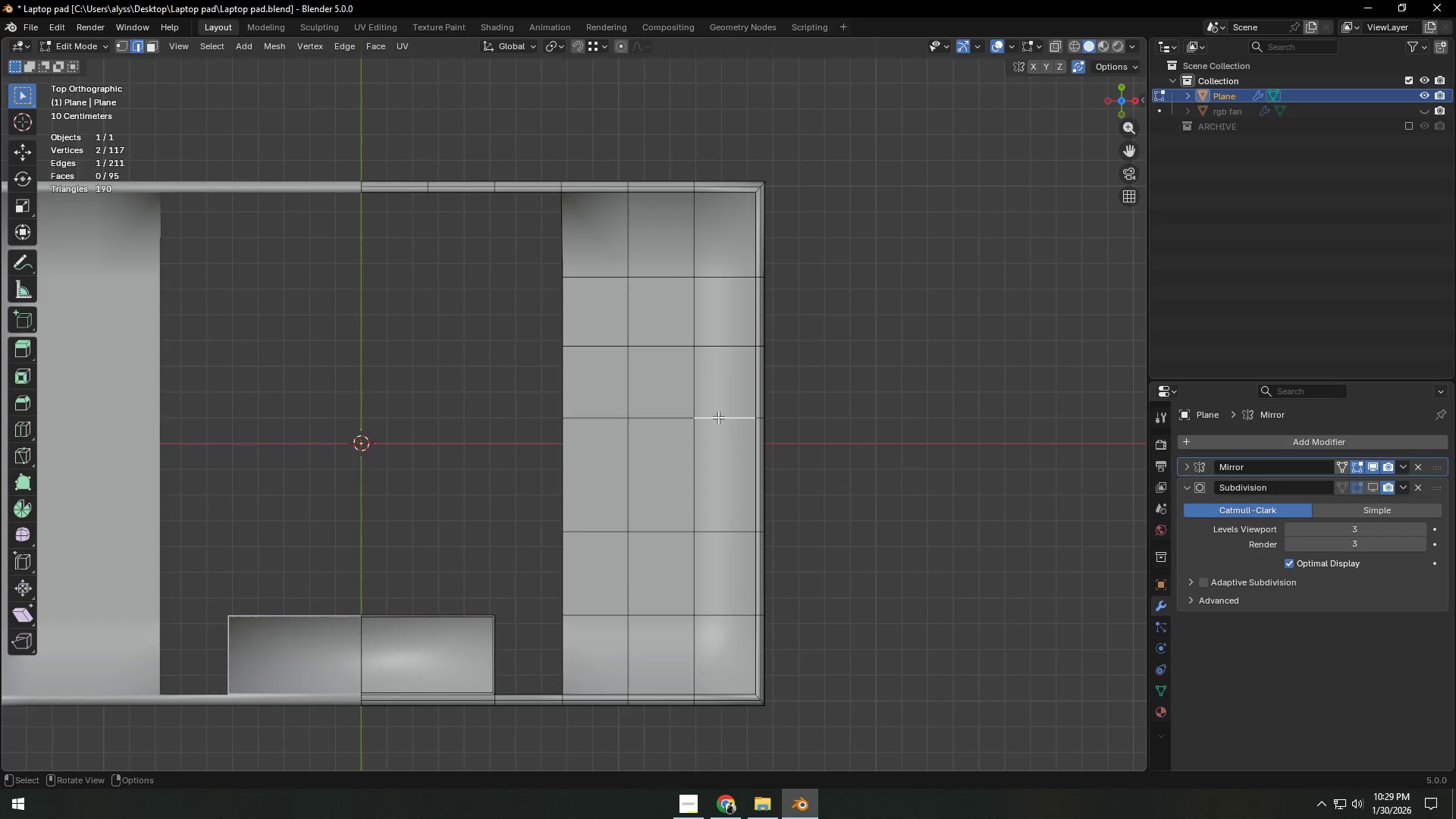 
key(Alt+AltLeft)
 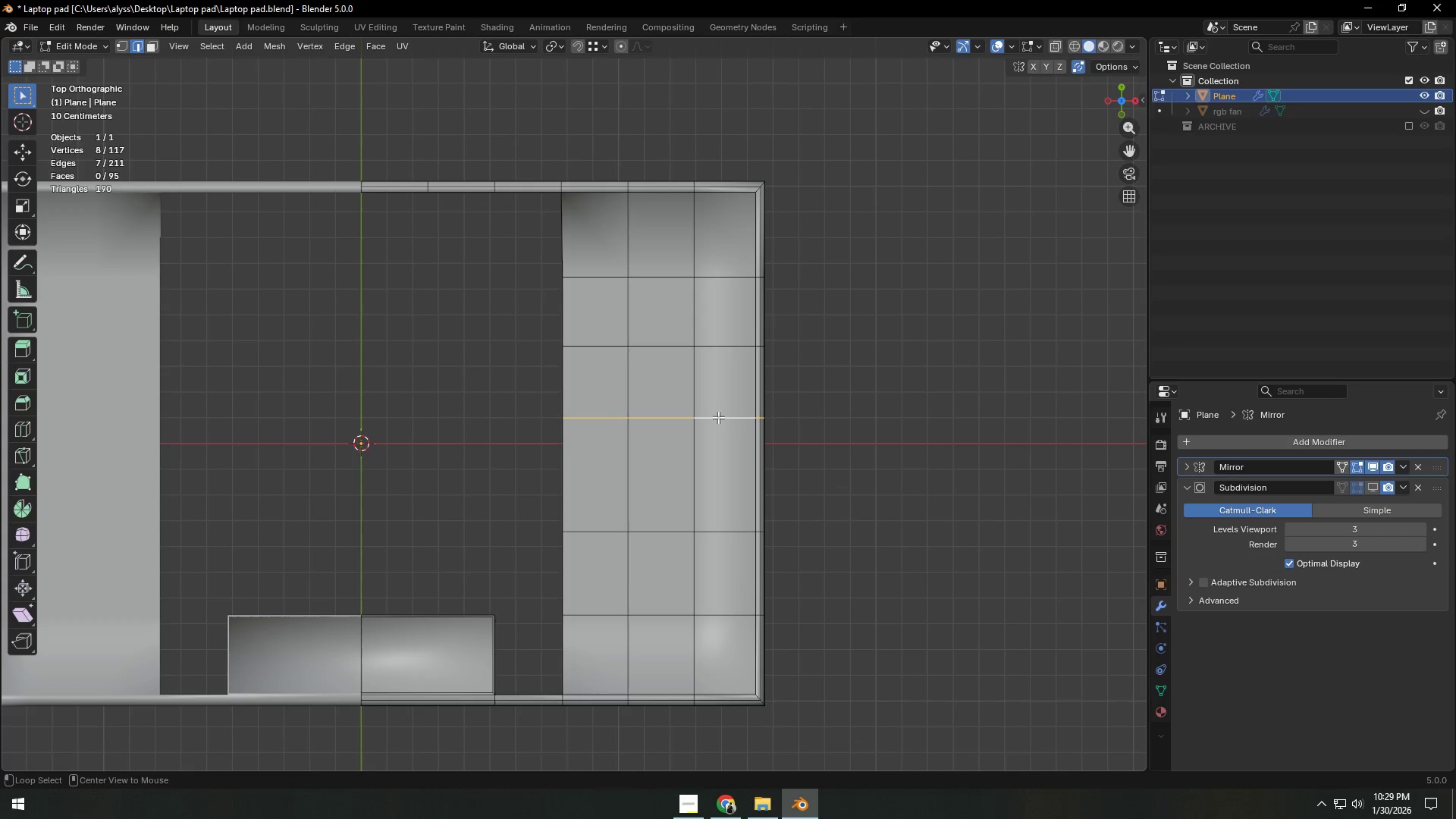 
left_click([718, 417])
 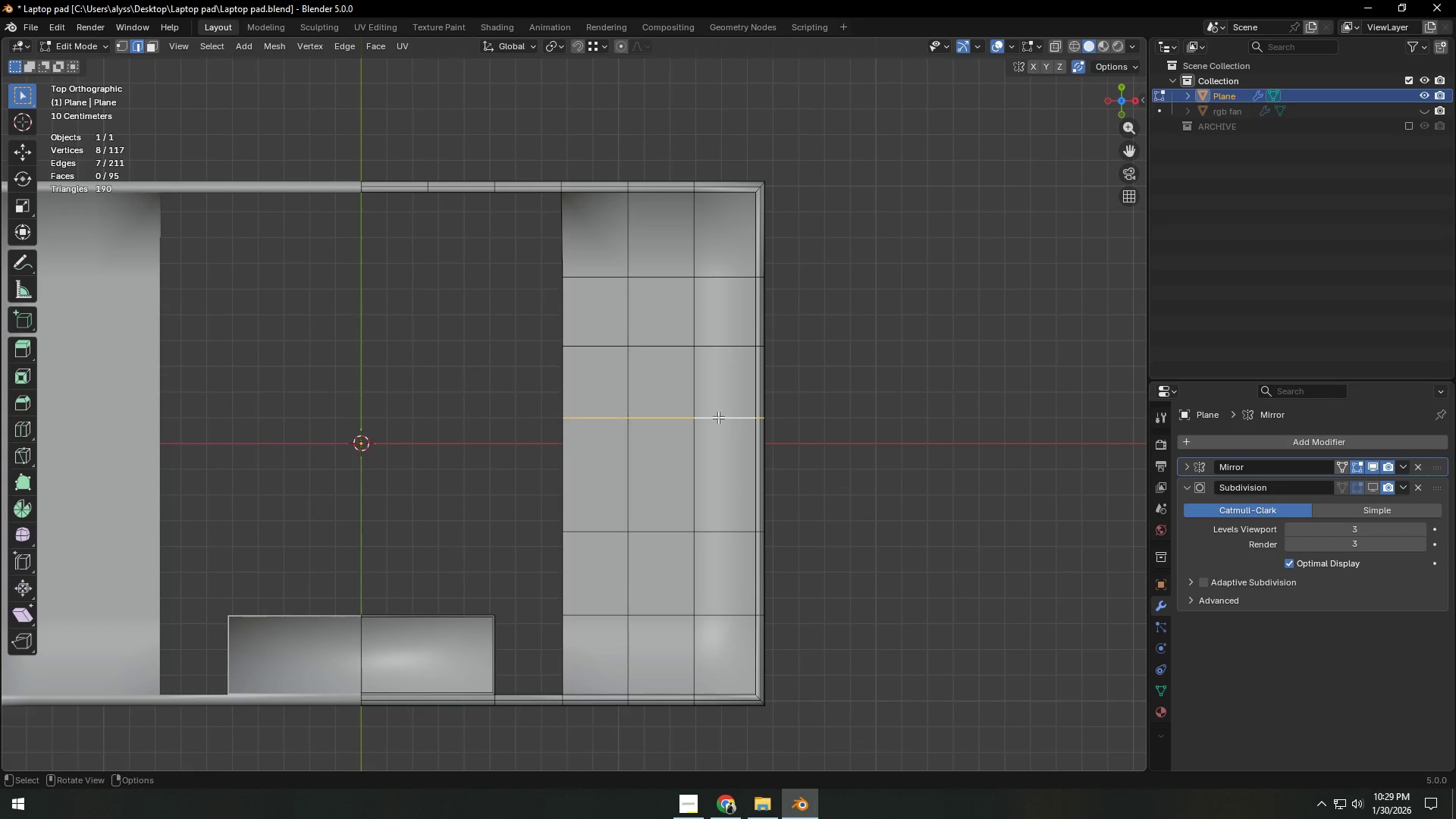 
type(gg)
 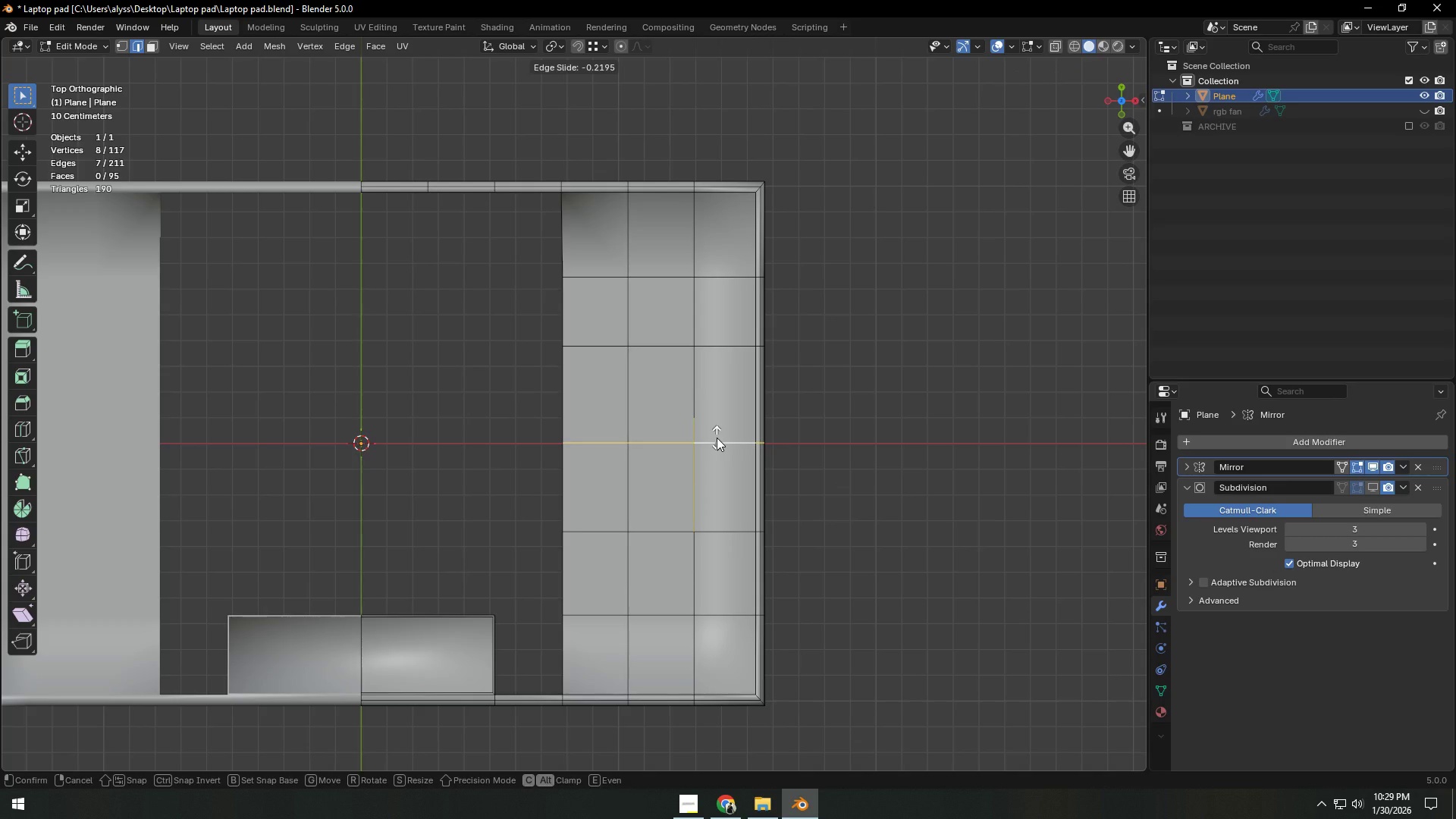 
left_click([717, 438])
 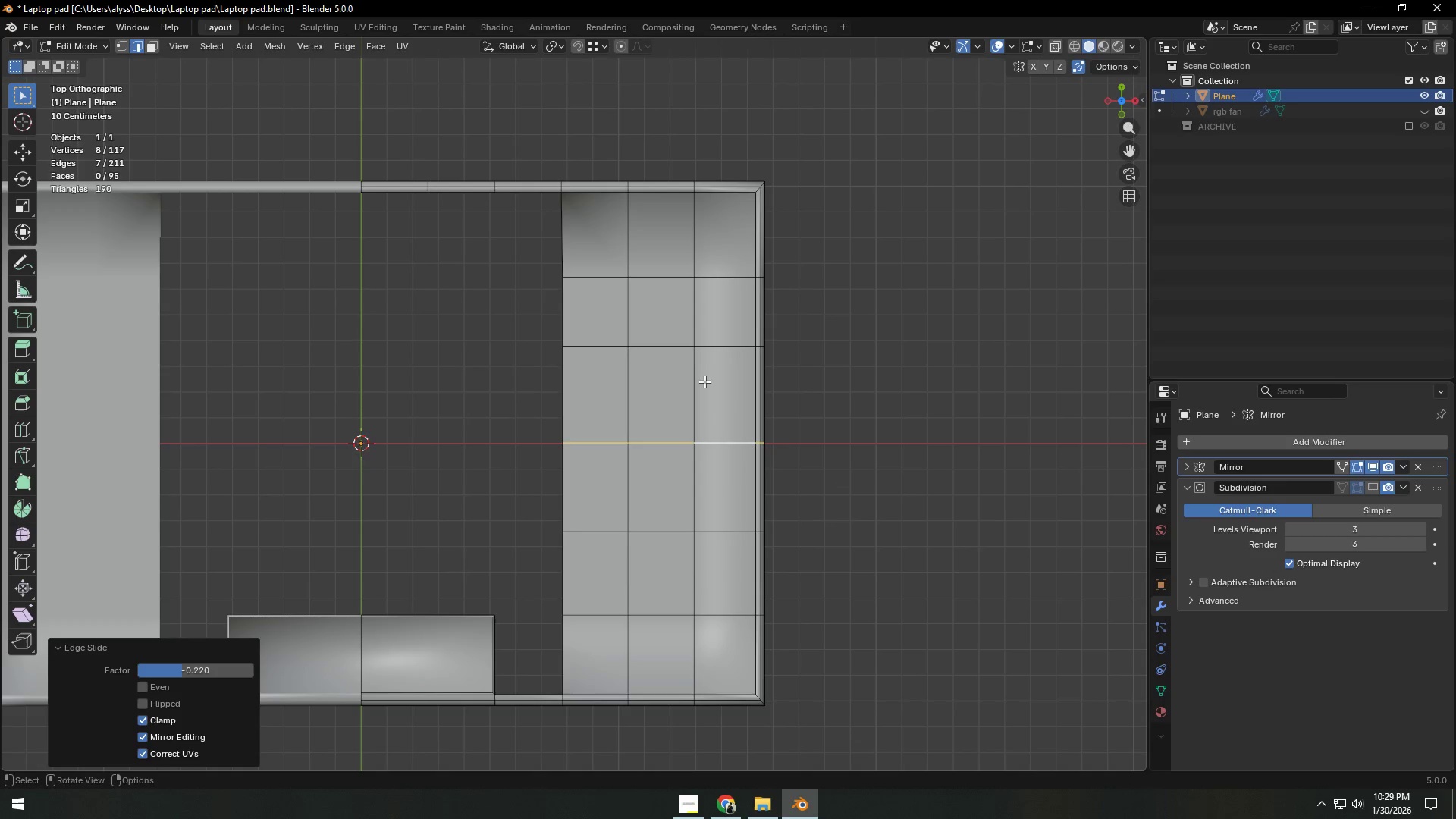 
hold_key(key=AltLeft, duration=0.33)
left_click([701, 348])
 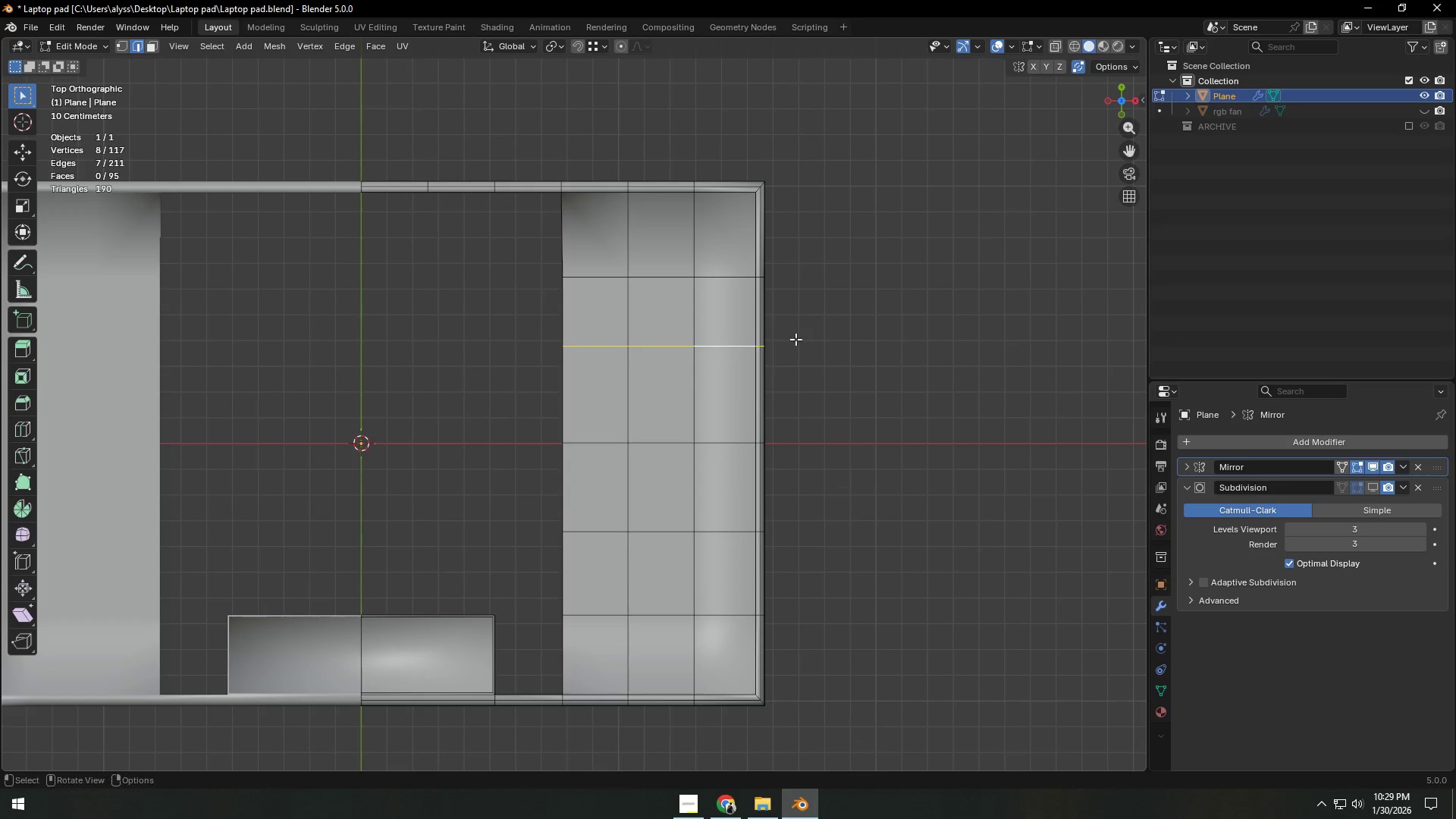 
type(gg)
 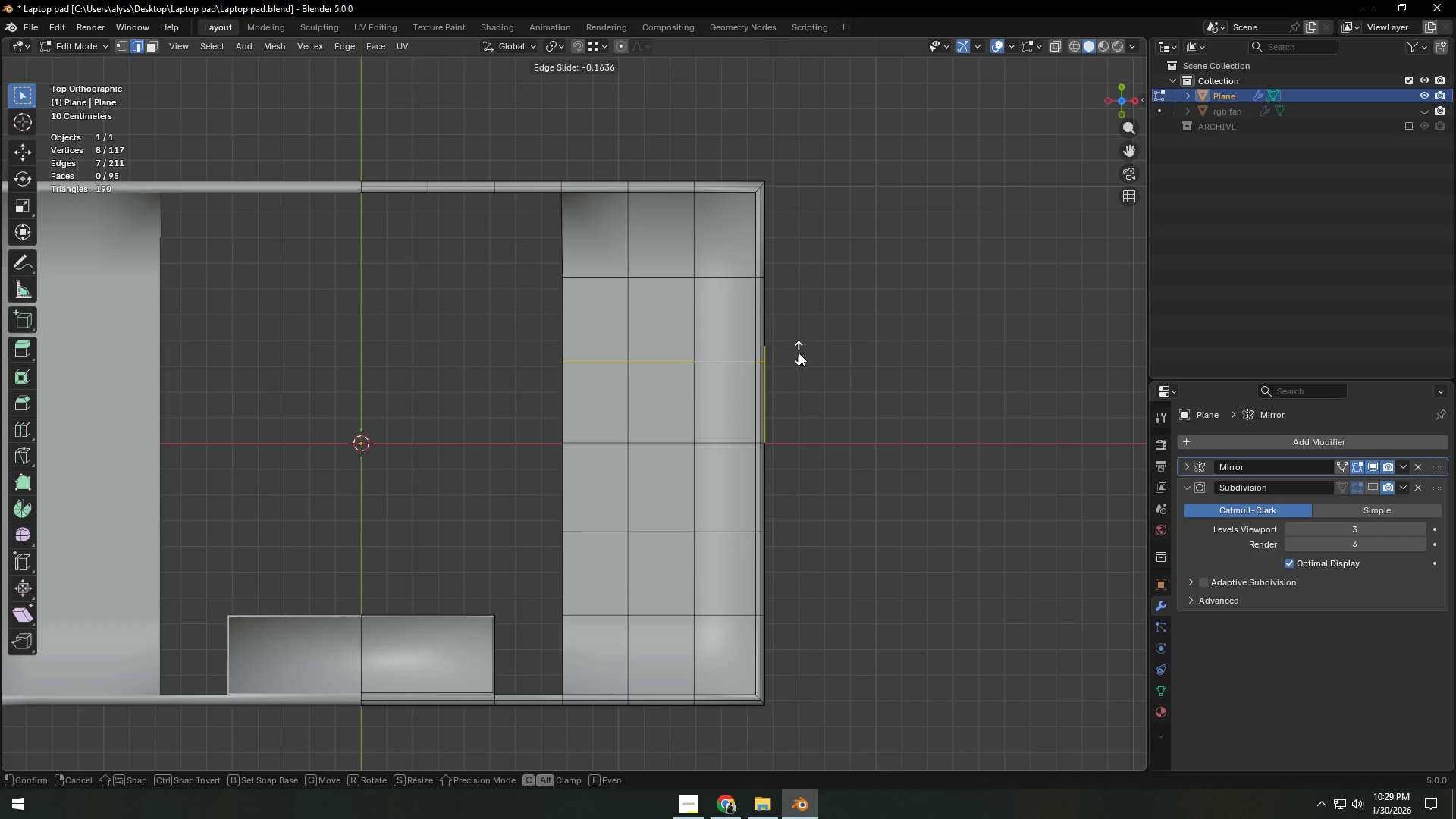 
left_click([799, 353])
 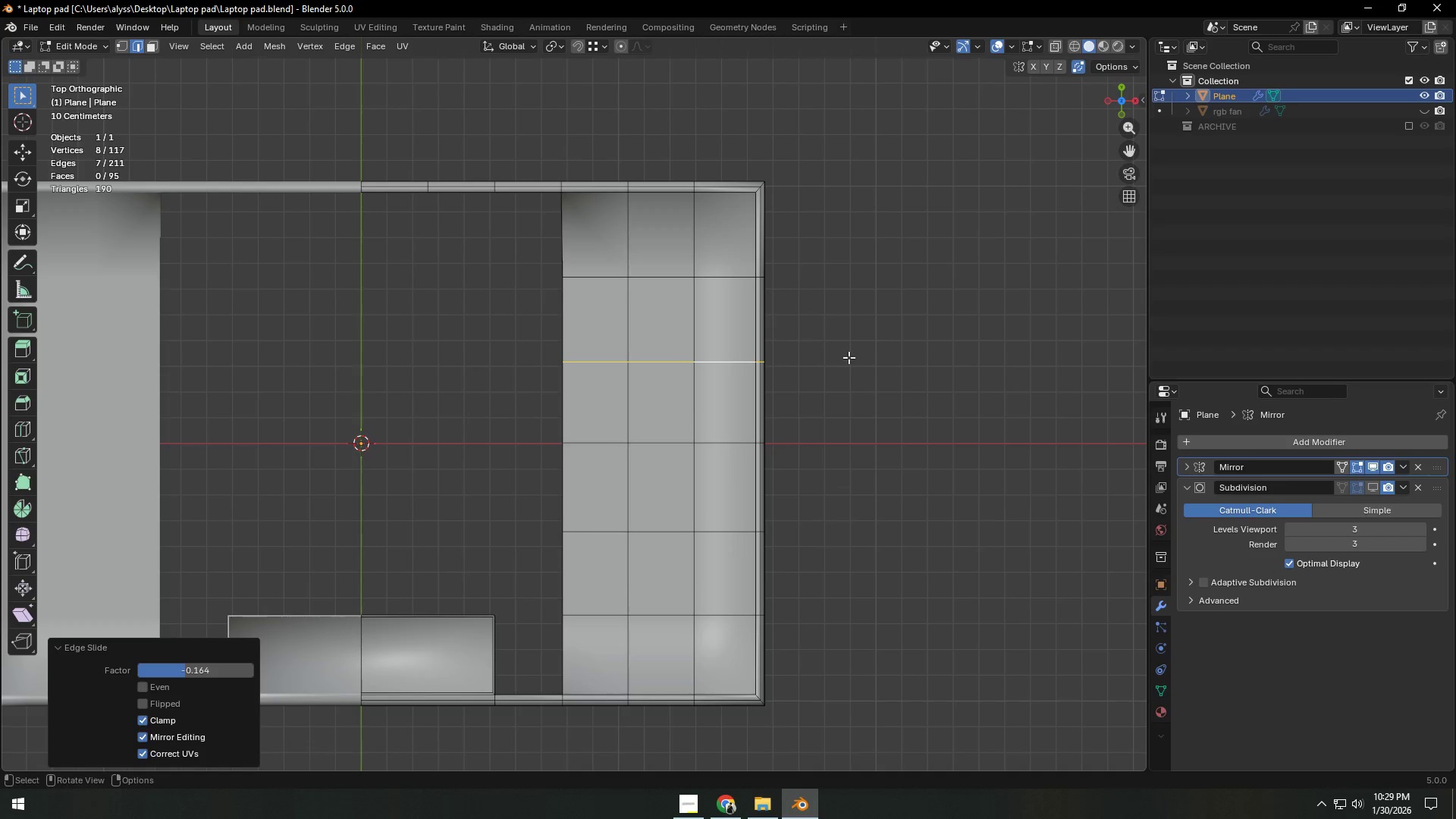 
double_click([875, 358])
 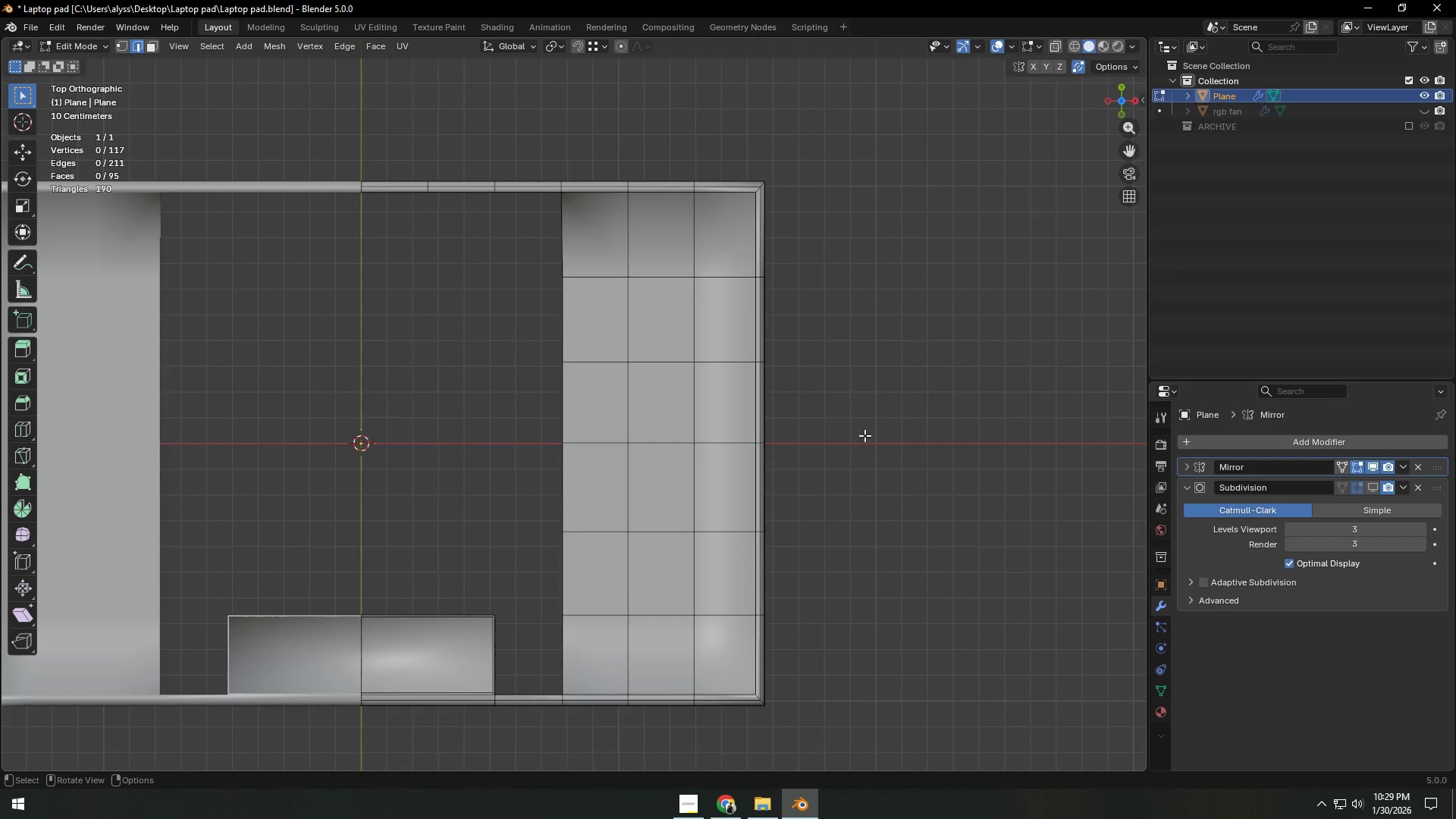 
scroll: coordinate [838, 514], scroll_direction: down, amount: 3.0
 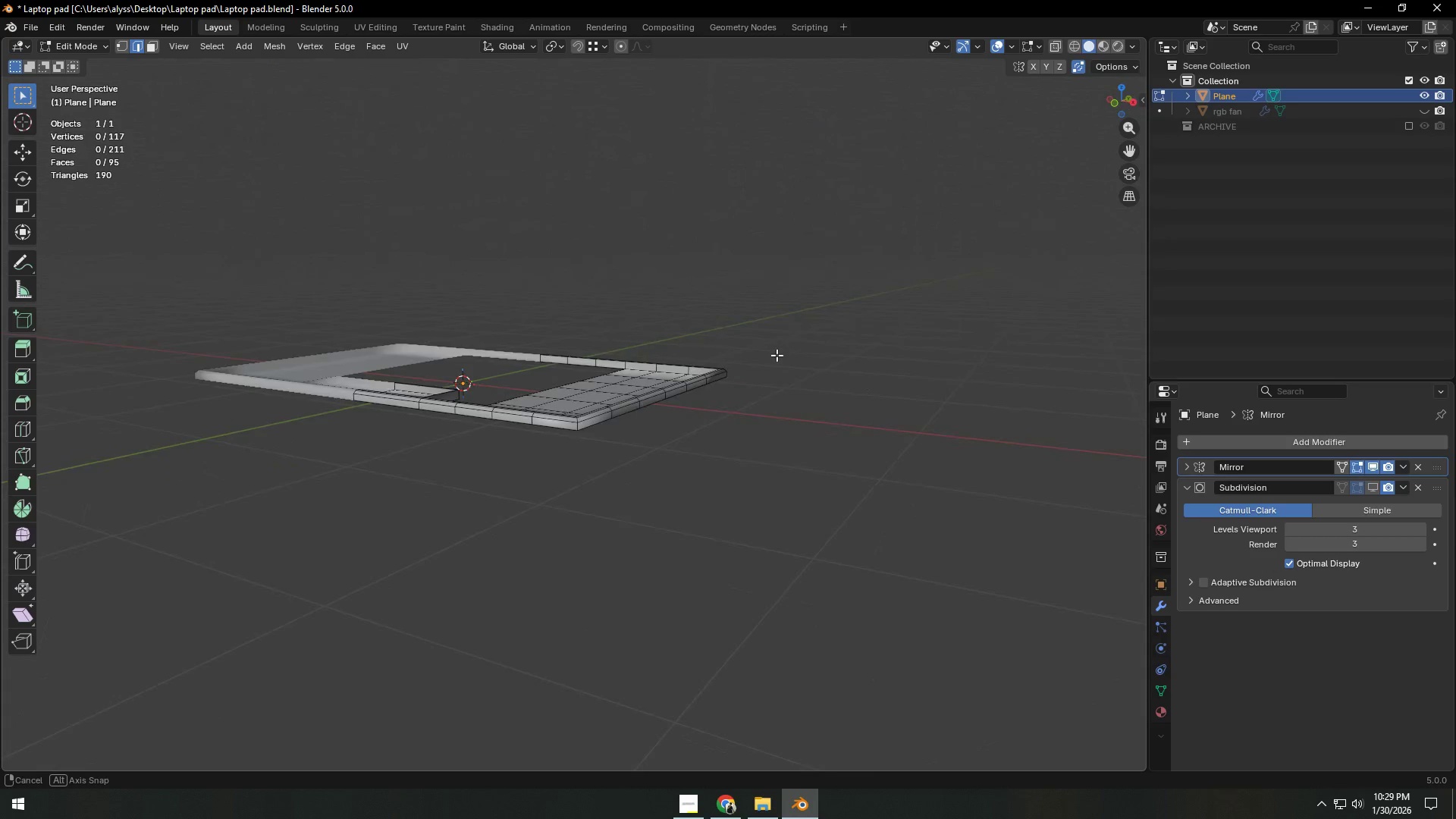 
scroll: coordinate [708, 500], scroll_direction: up, amount: 4.0
 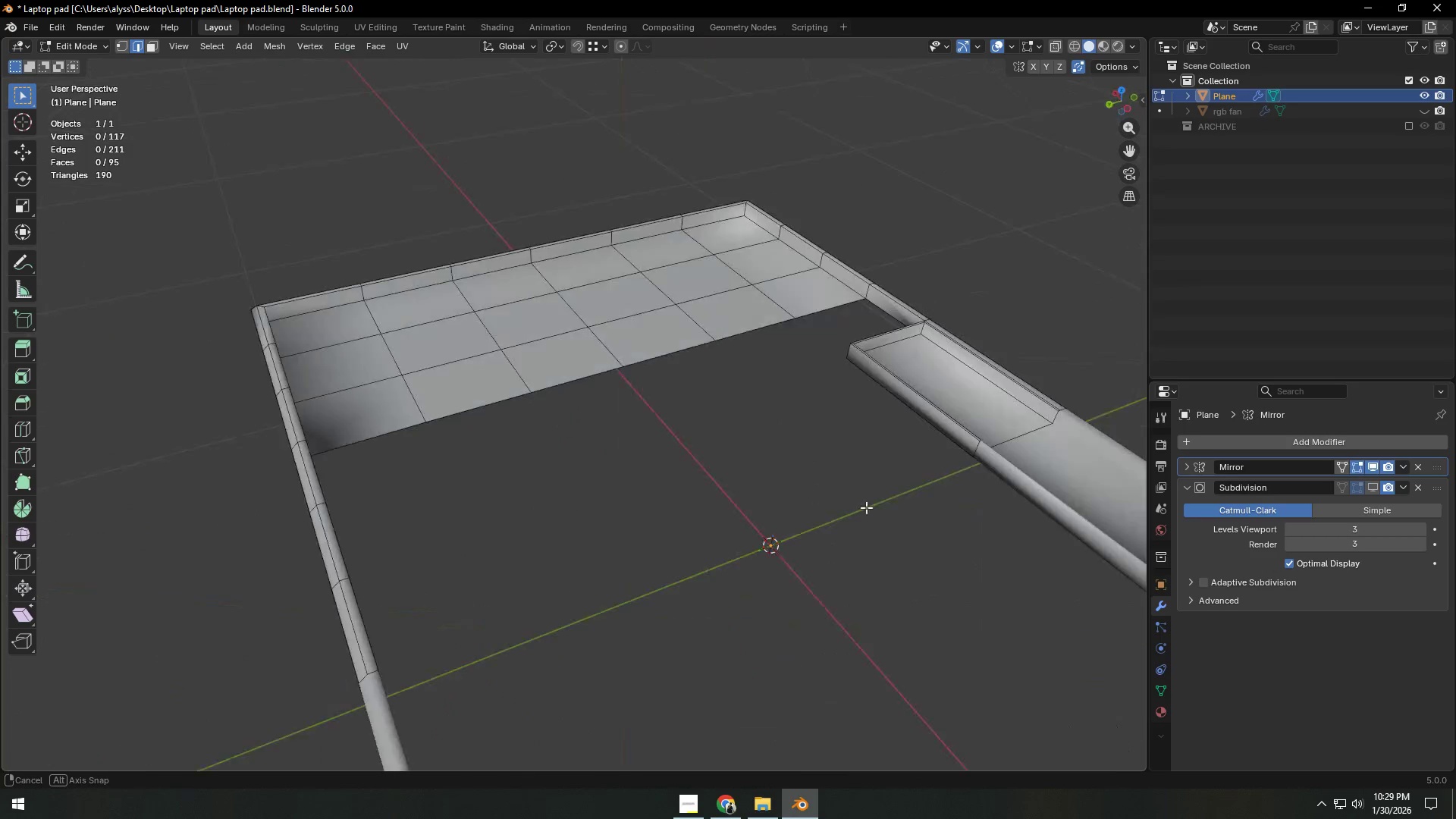 
hold_key(key=ShiftLeft, duration=0.31)
 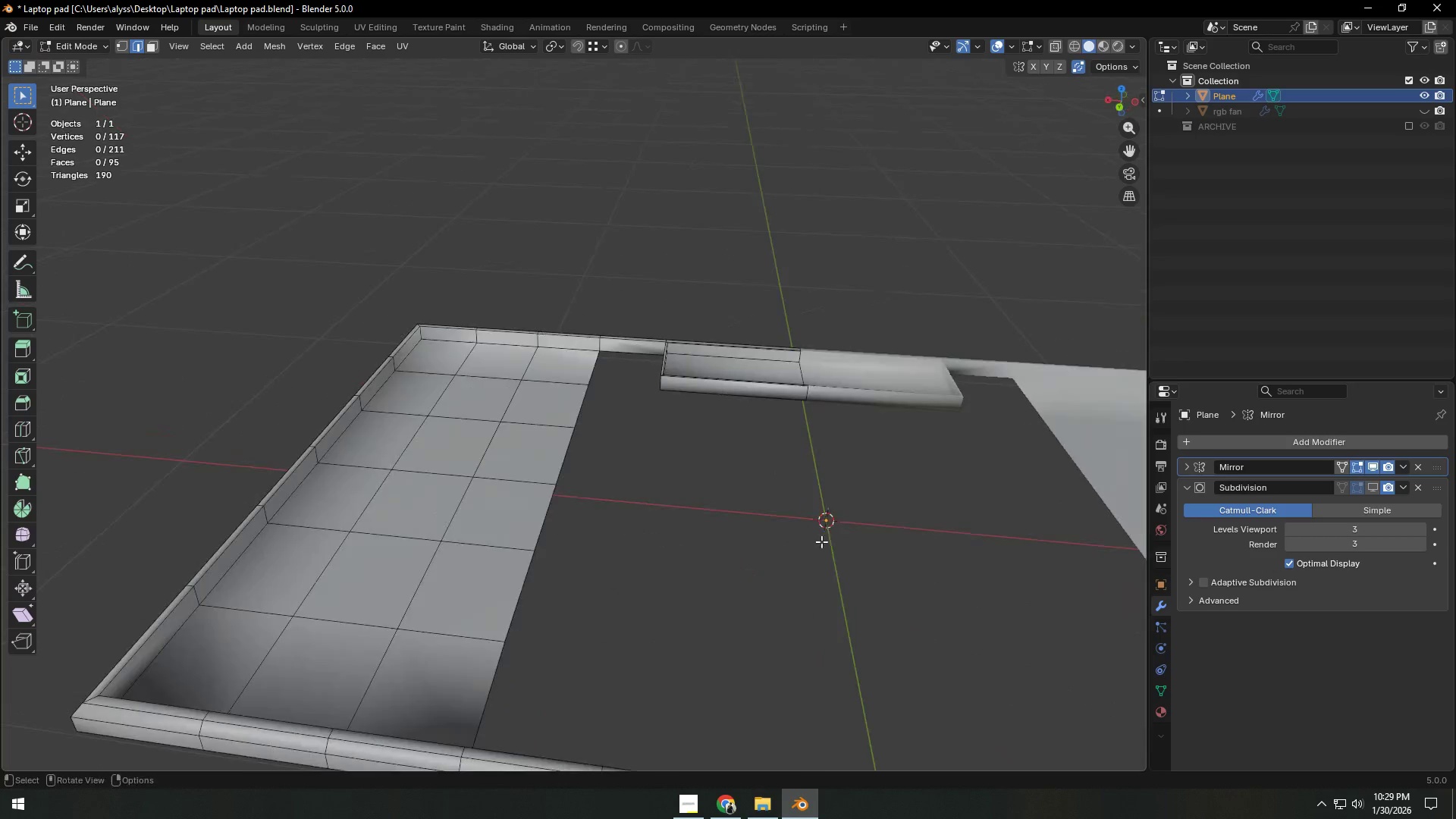 
left_click([692, 274])
 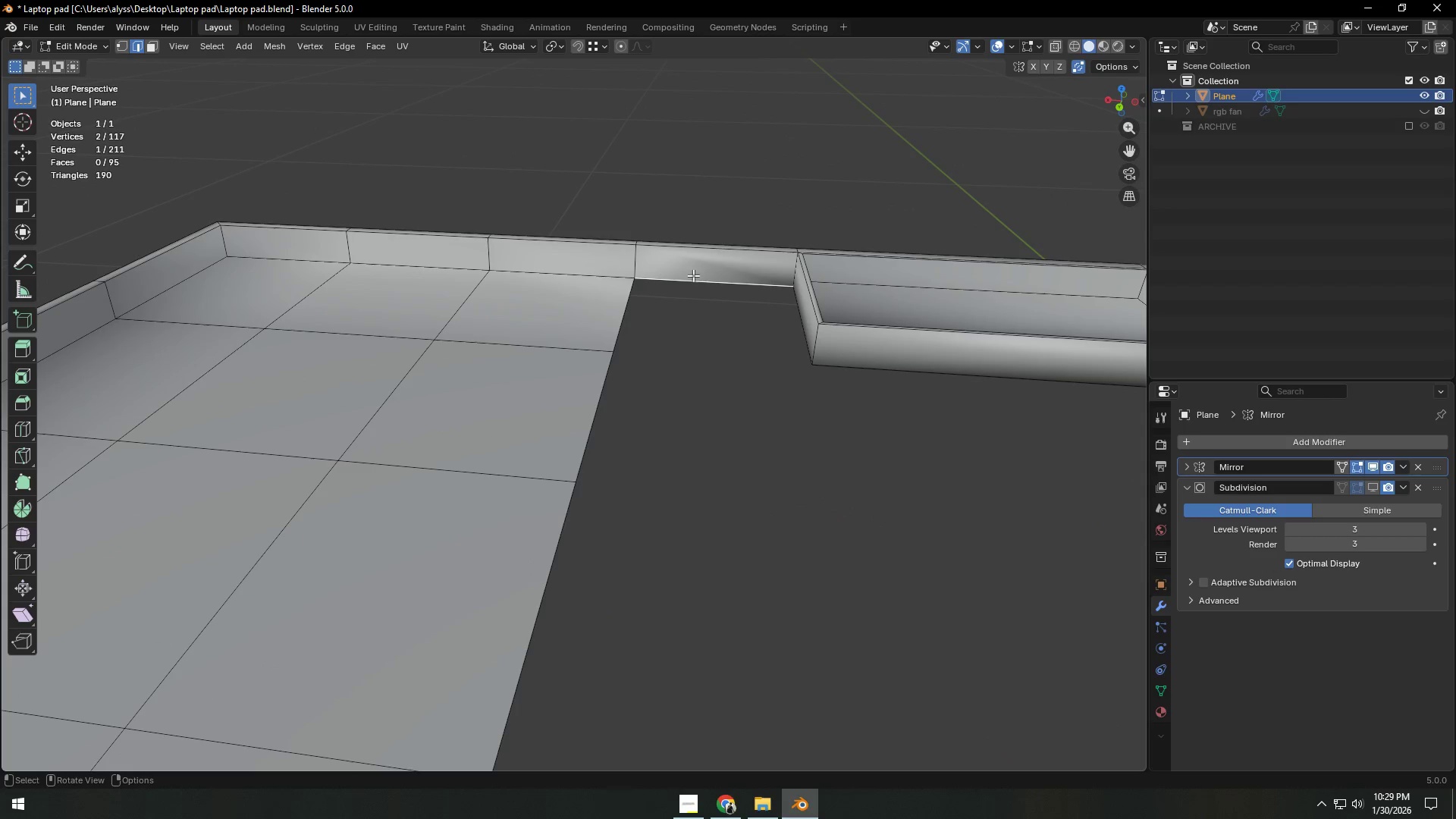 
scroll: coordinate [739, 497], scroll_direction: up, amount: 7.0
 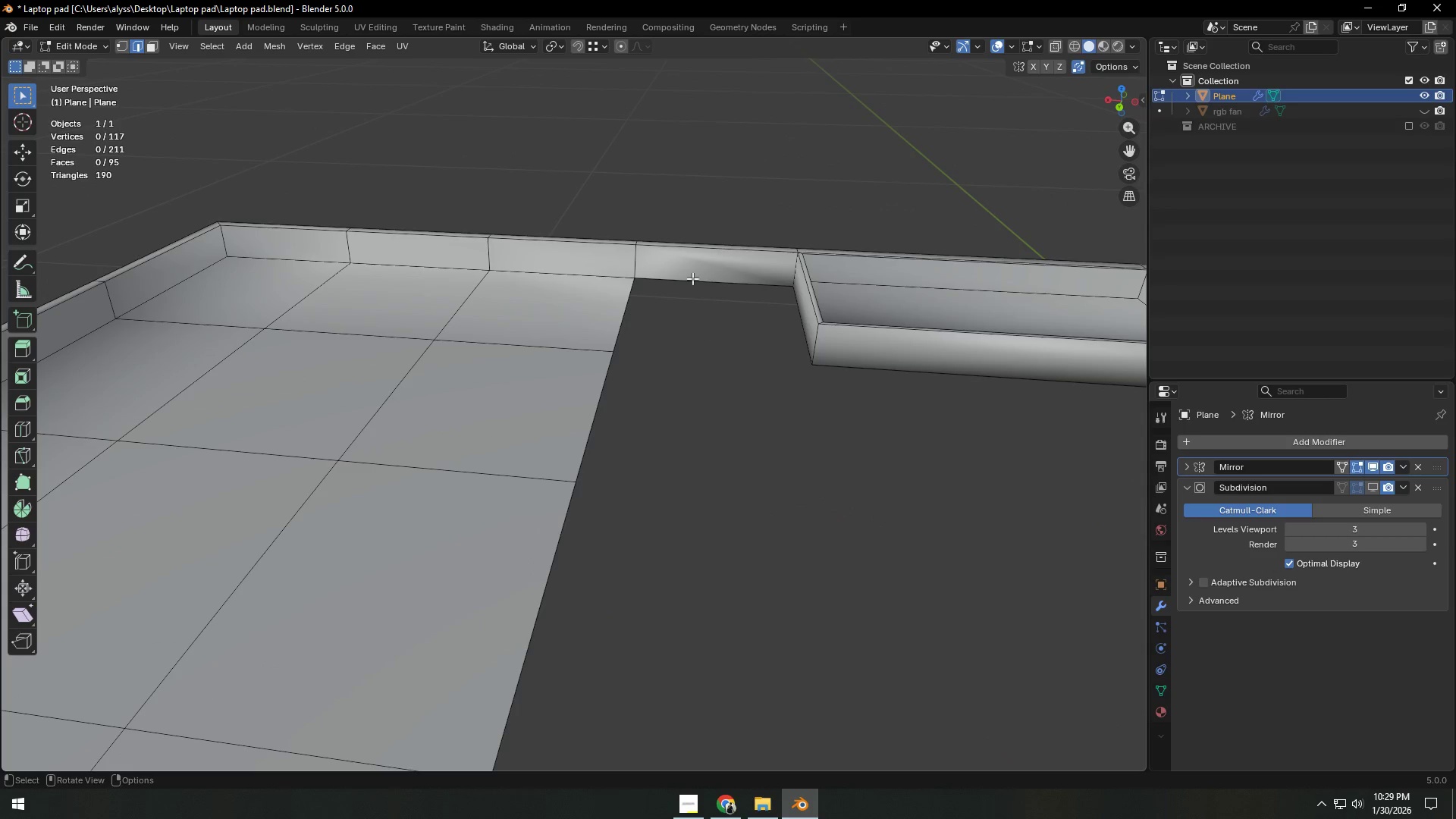 
key(F)
 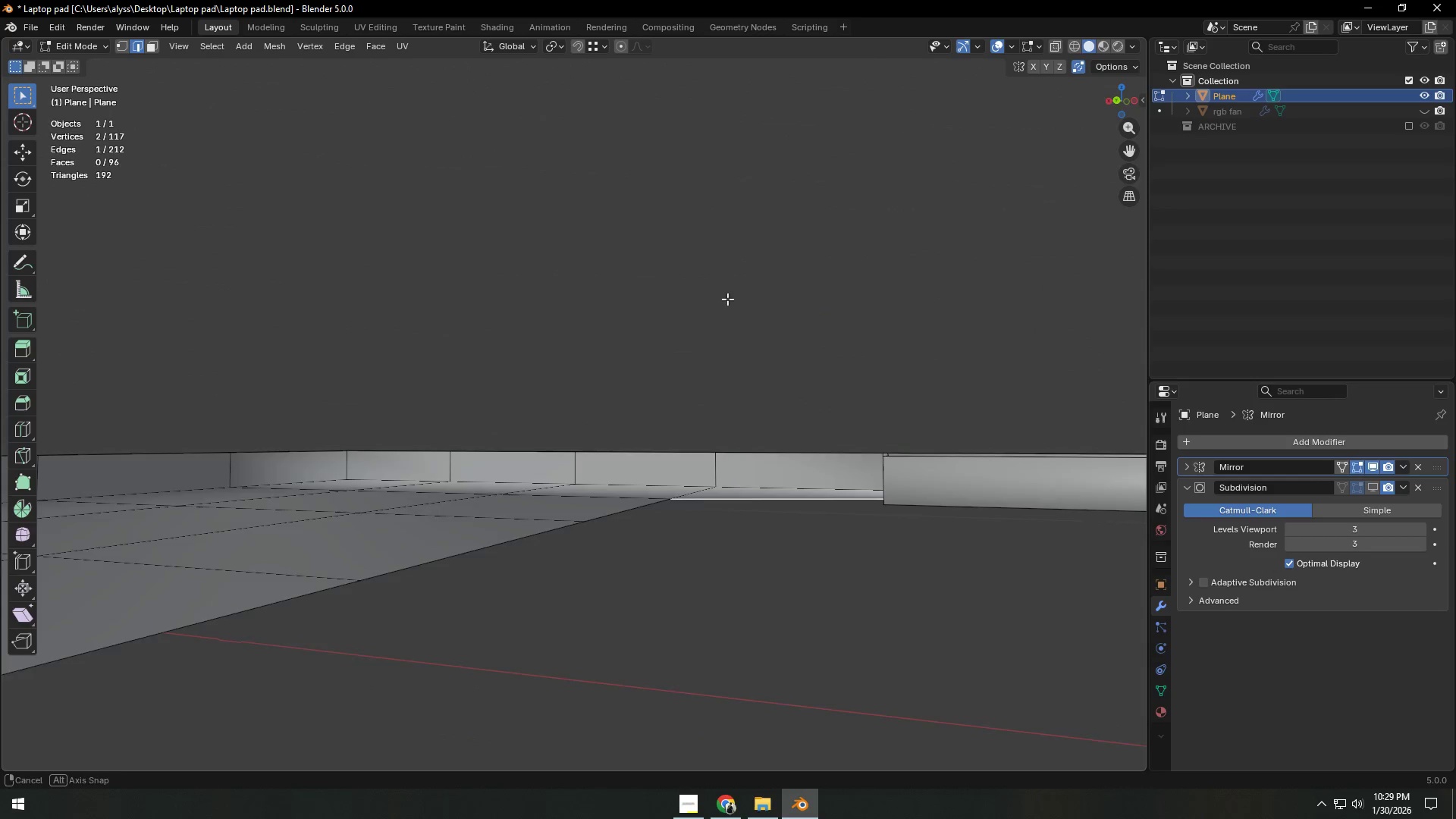 
key(Control+Z)
 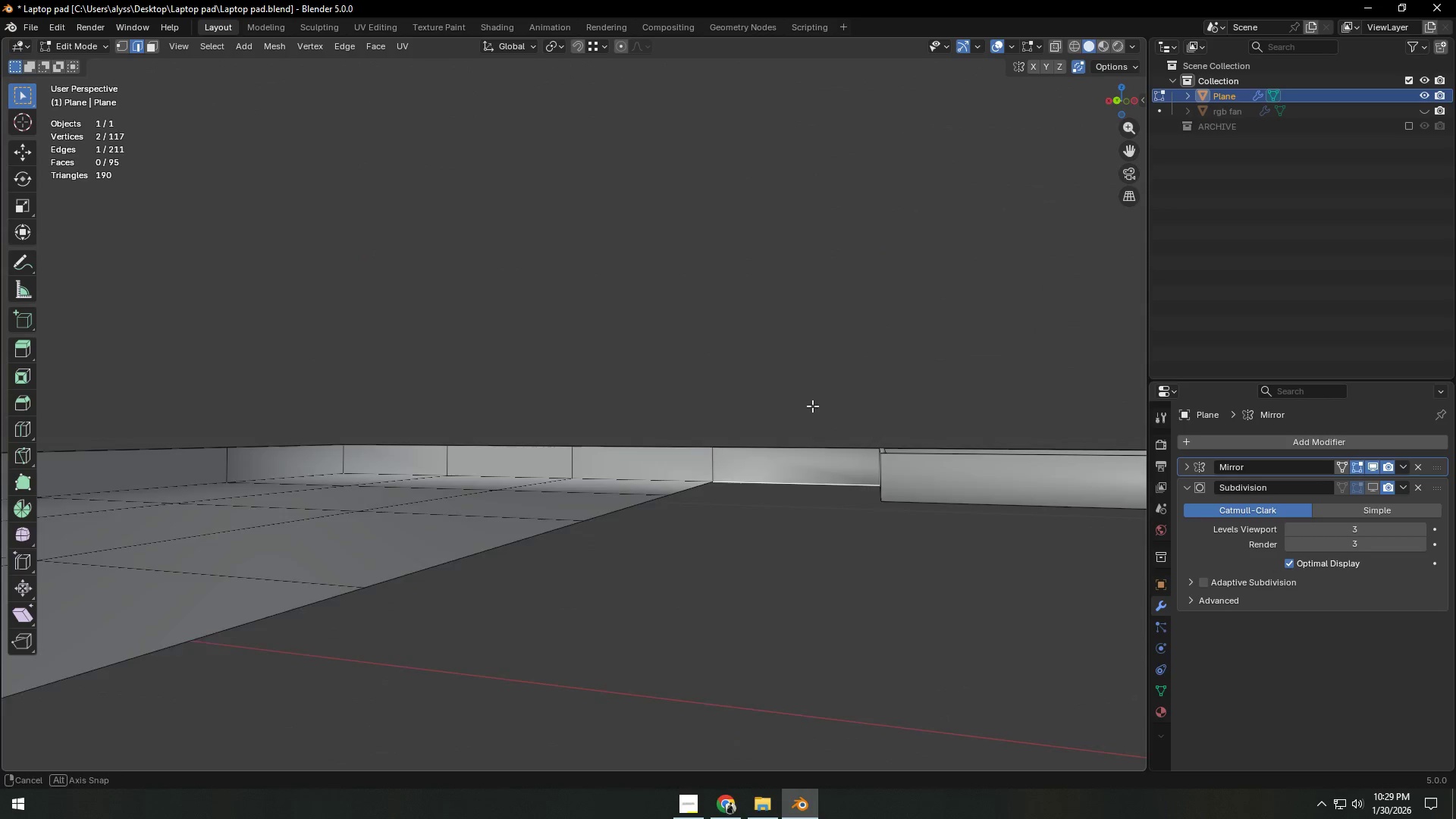 
key(Backquote)
 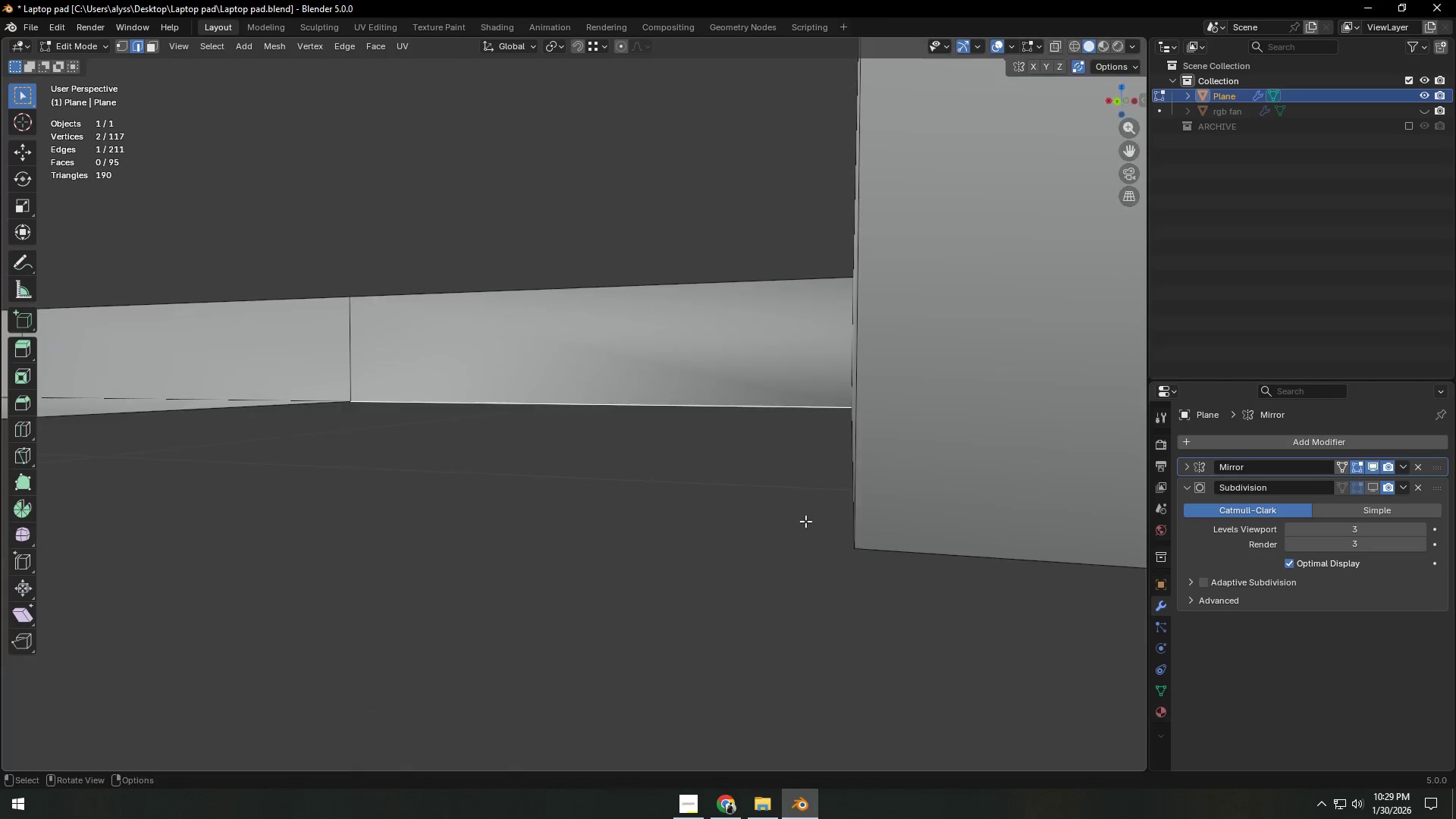 
scroll: coordinate [805, 521], scroll_direction: down, amount: 4.0
 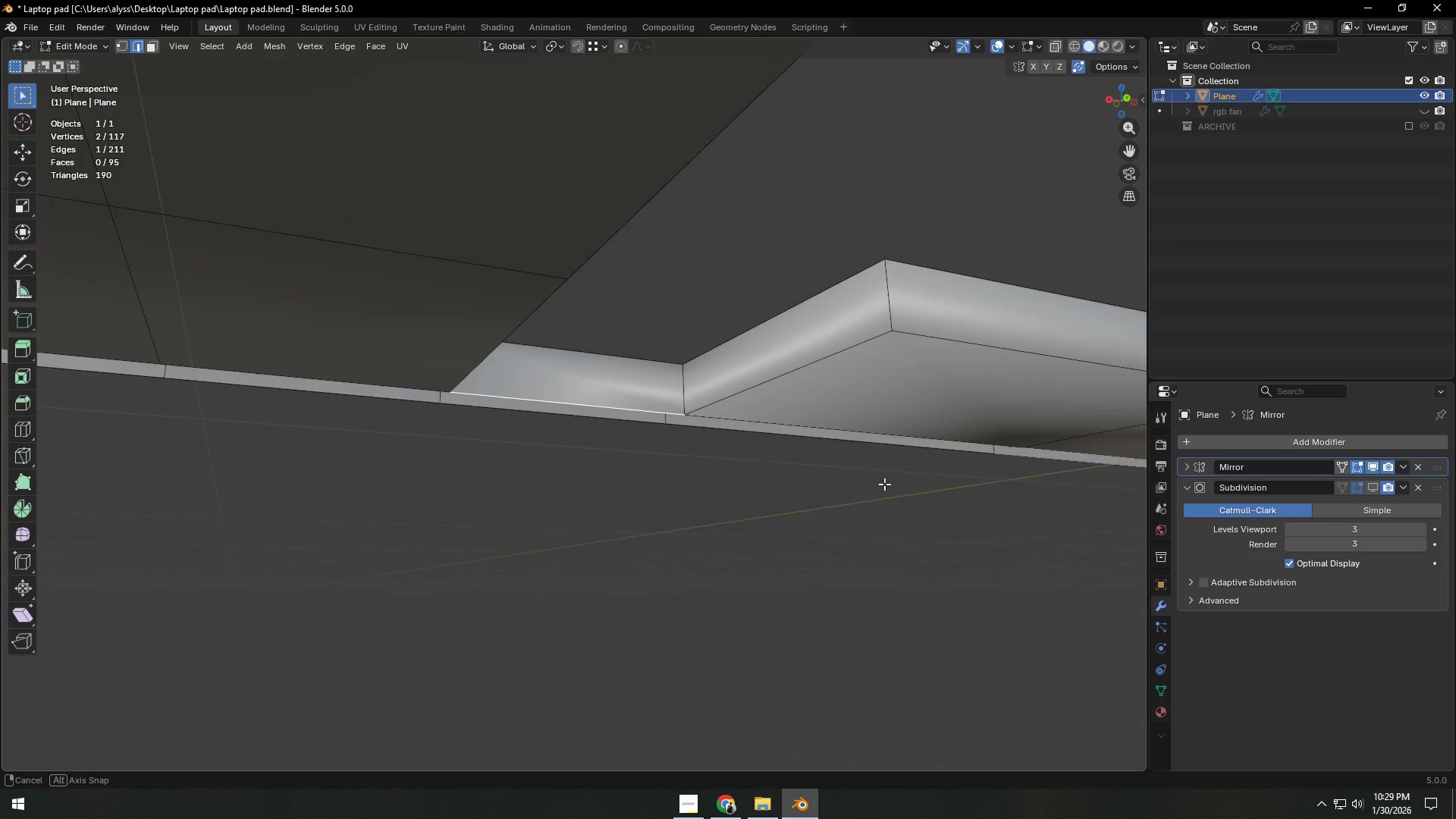 
key(Backquote)
 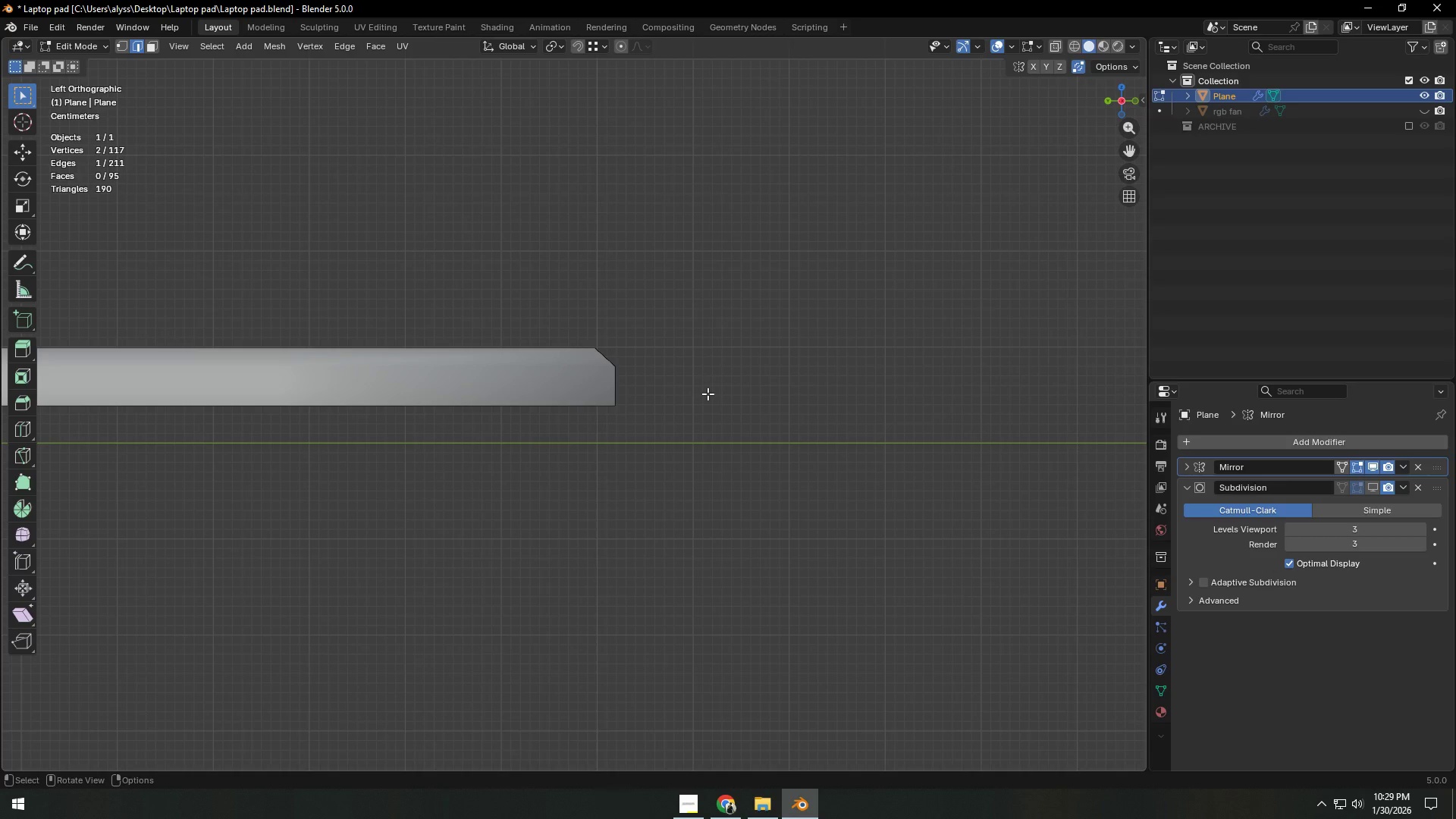 
key(Backquote)
 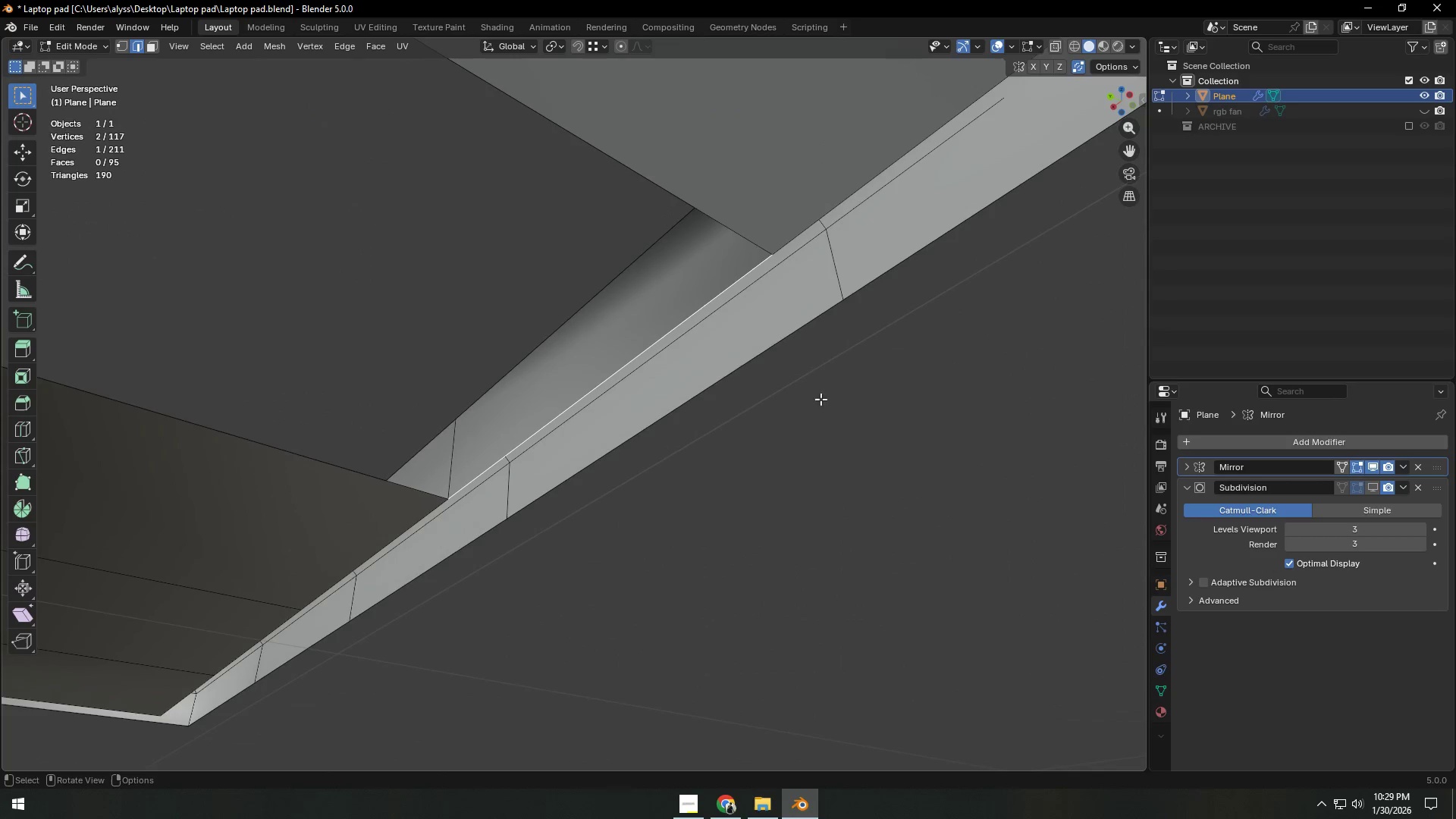 
key(1)
 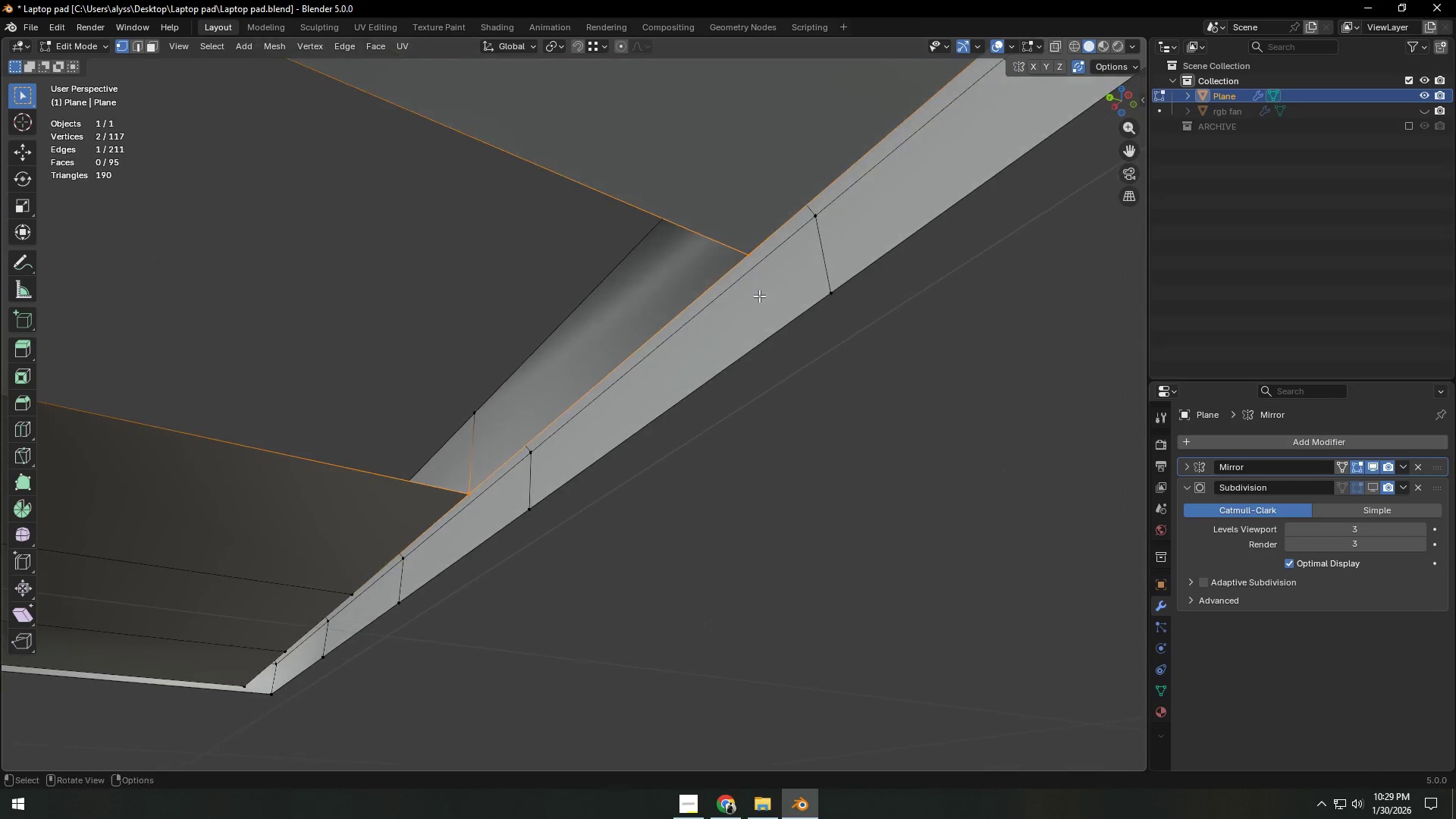 
scroll: coordinate [764, 361], scroll_direction: down, amount: 6.0
 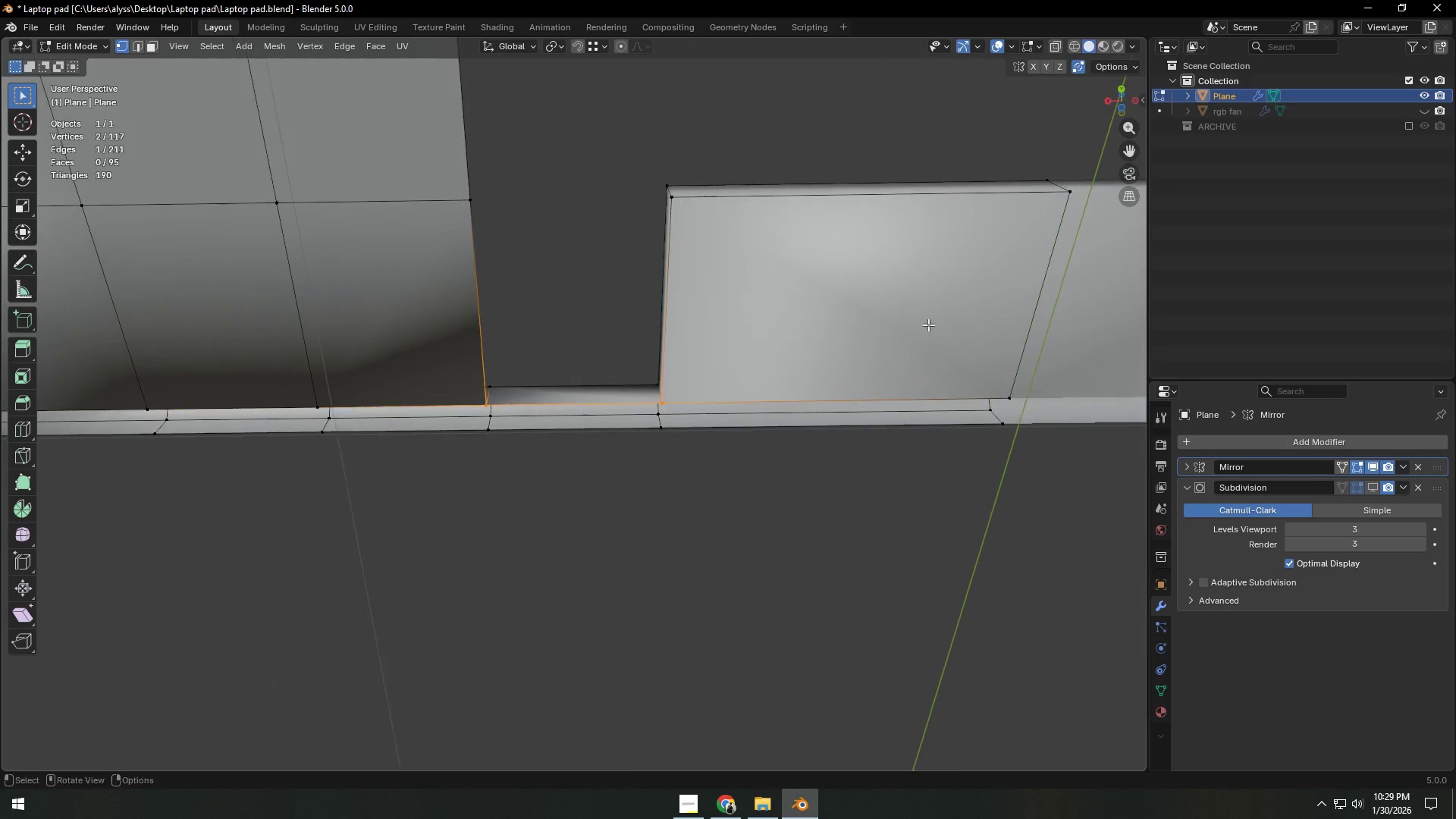 
left_click([1000, 397])
 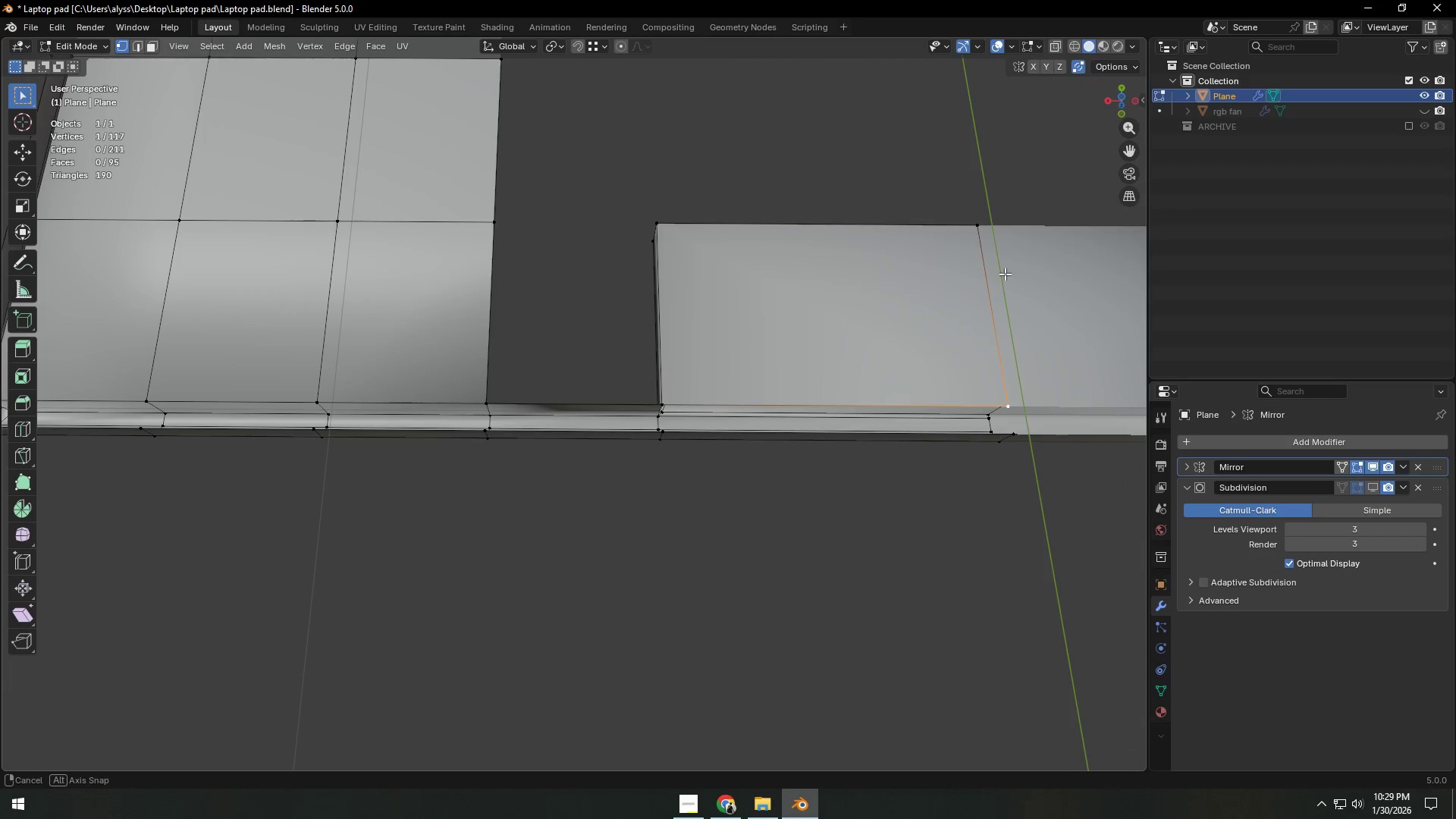 
key(X)
 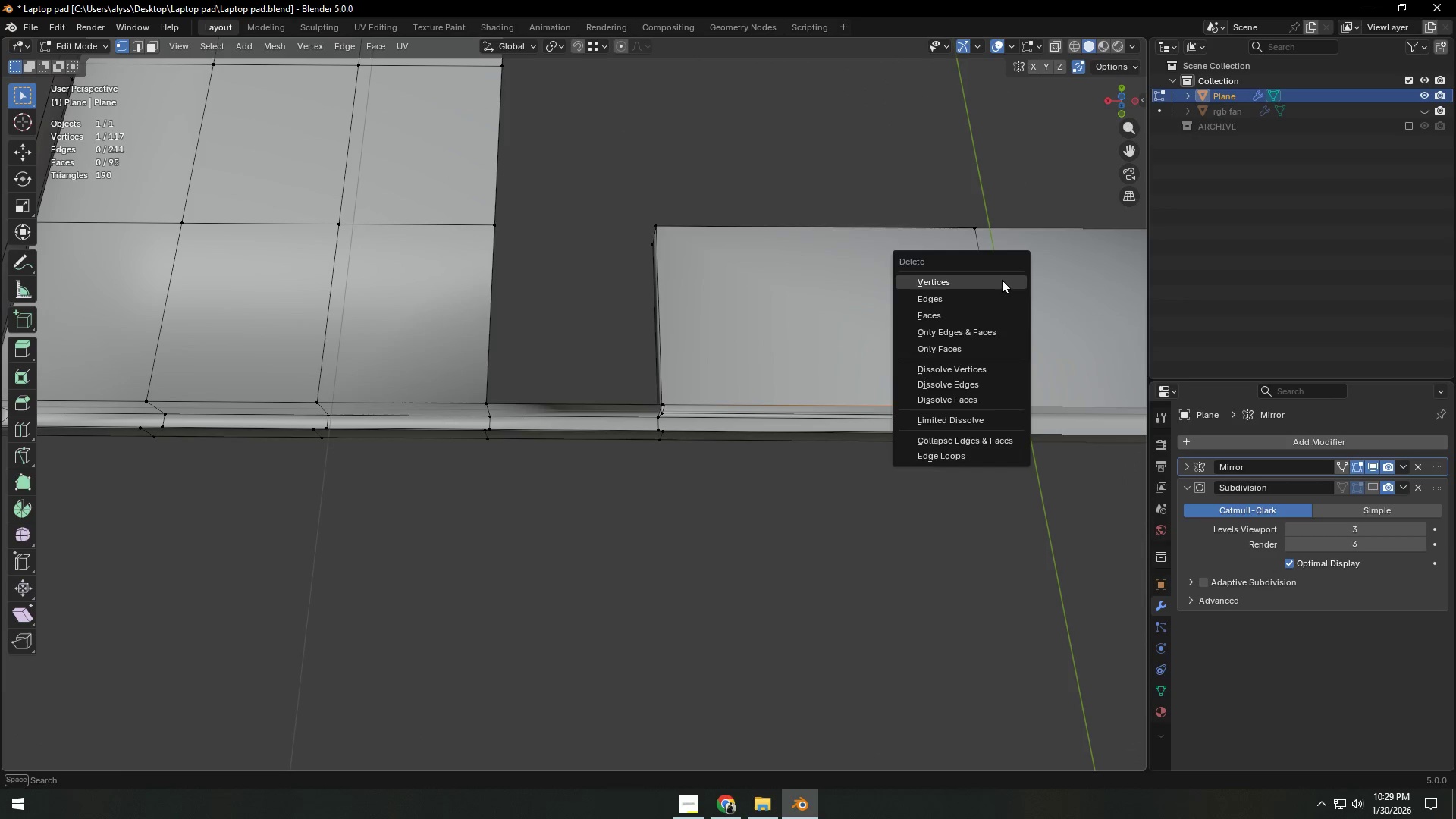 
left_click([1002, 280])
 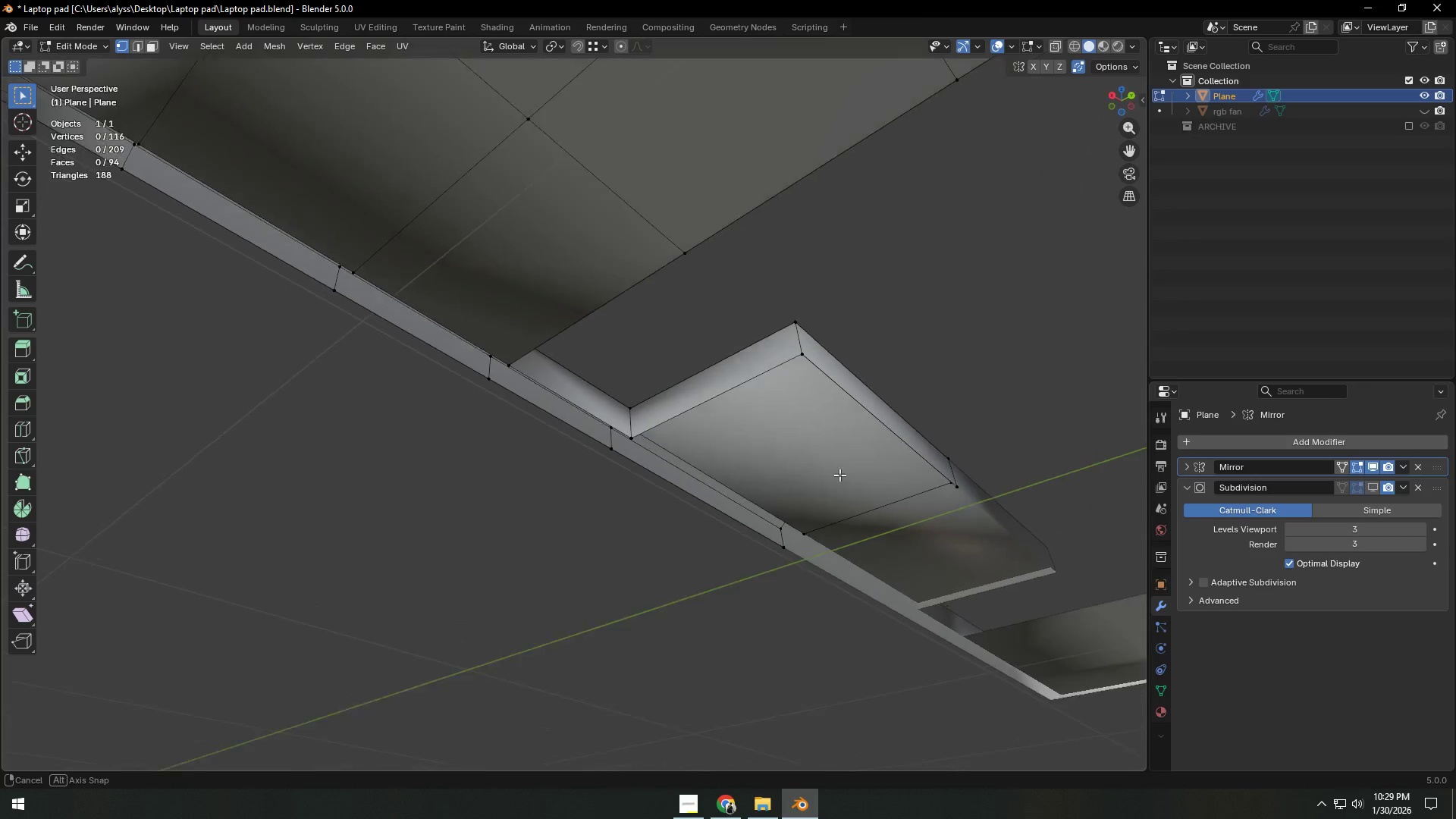 
key(1)
 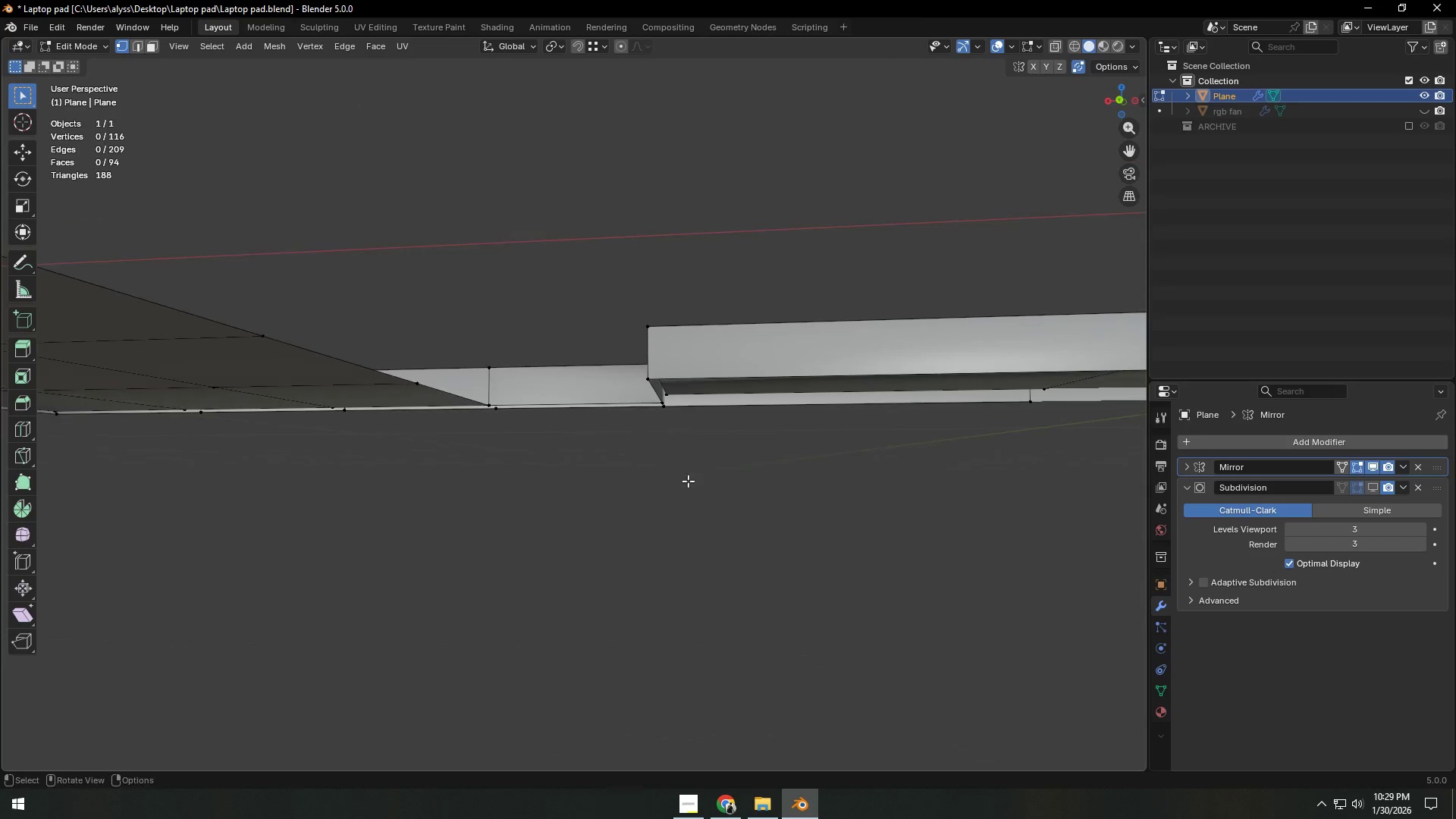 
left_click([582, 403])
 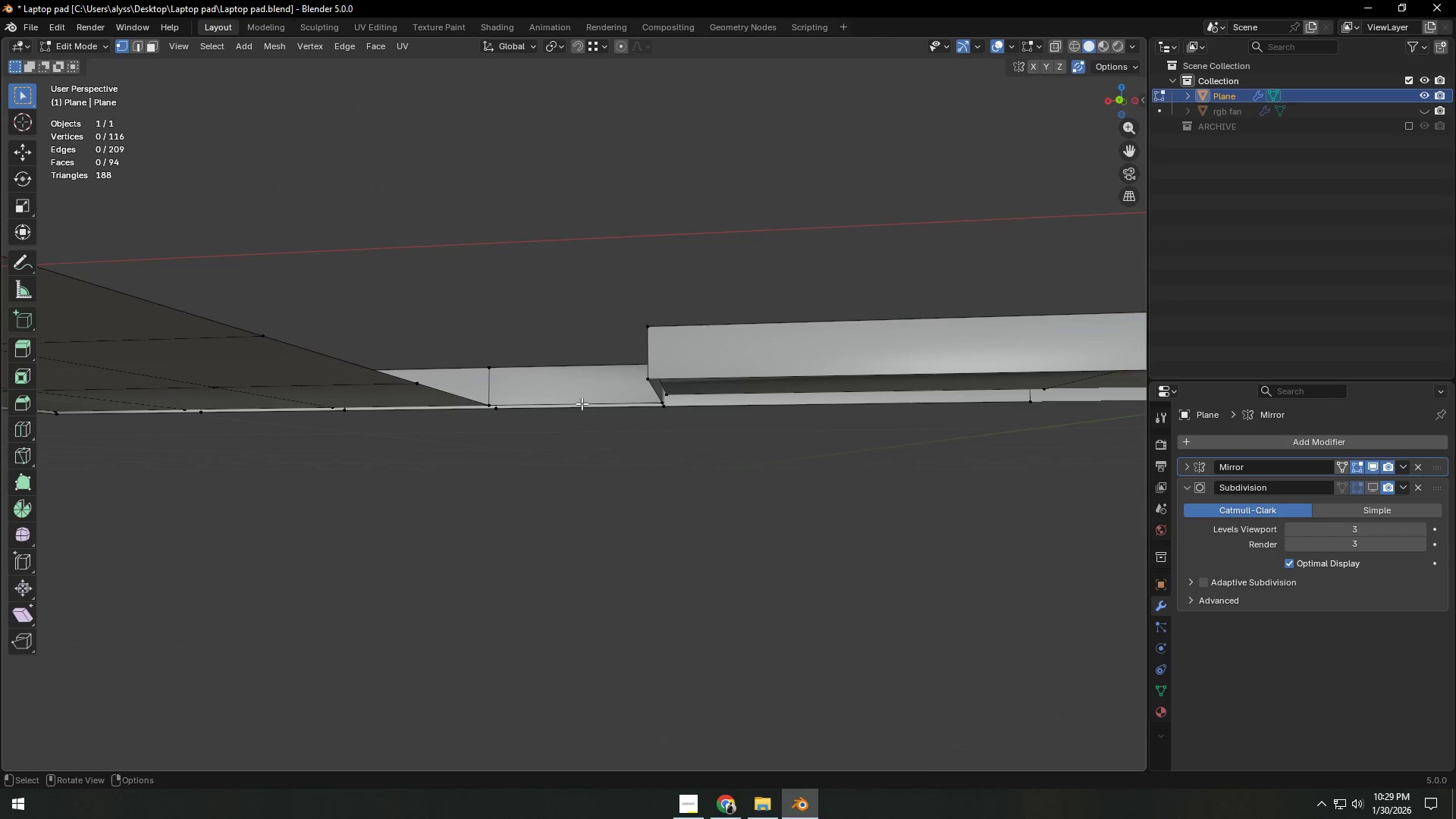 
key(2)
 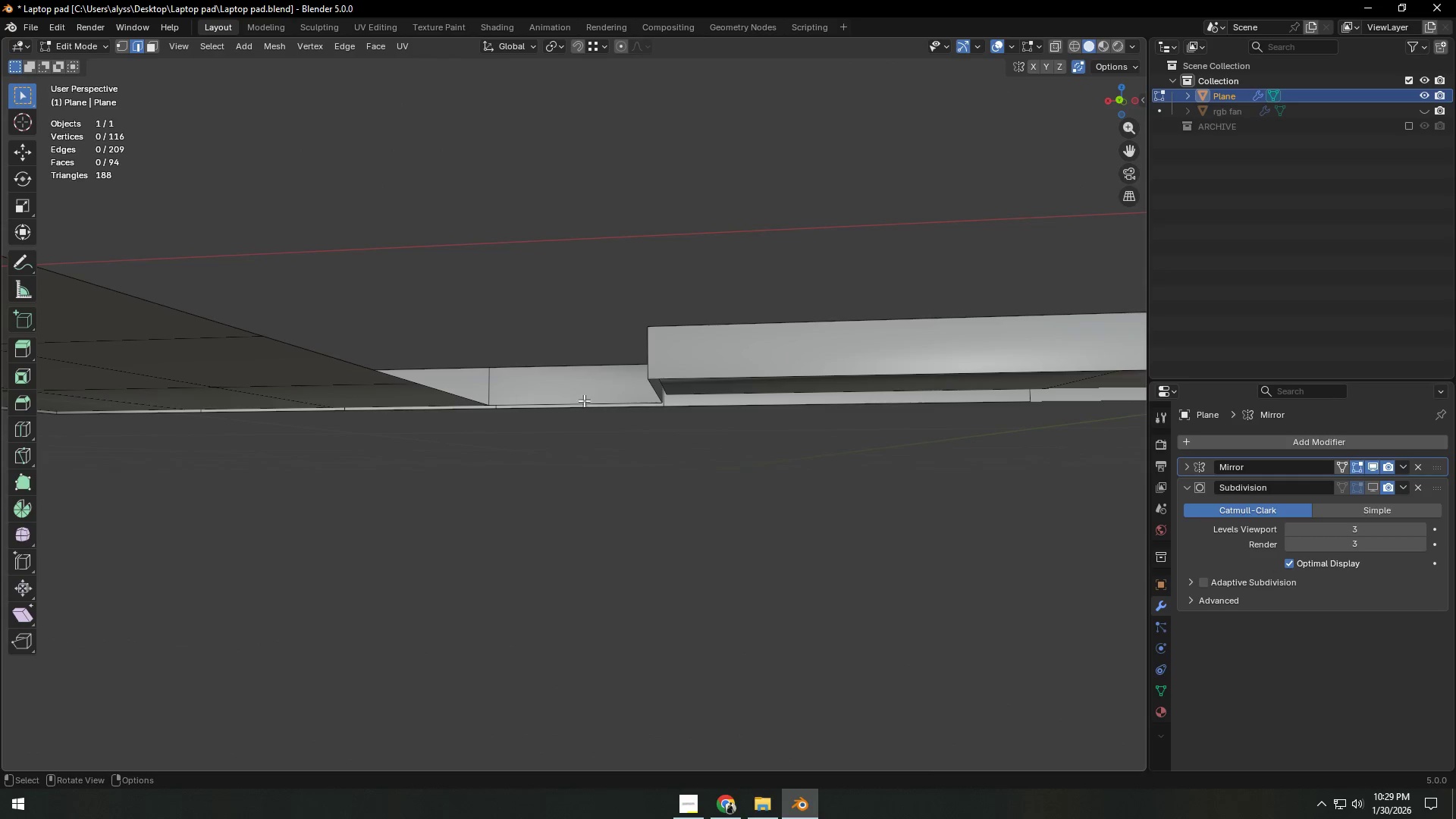 
left_click([584, 400])
 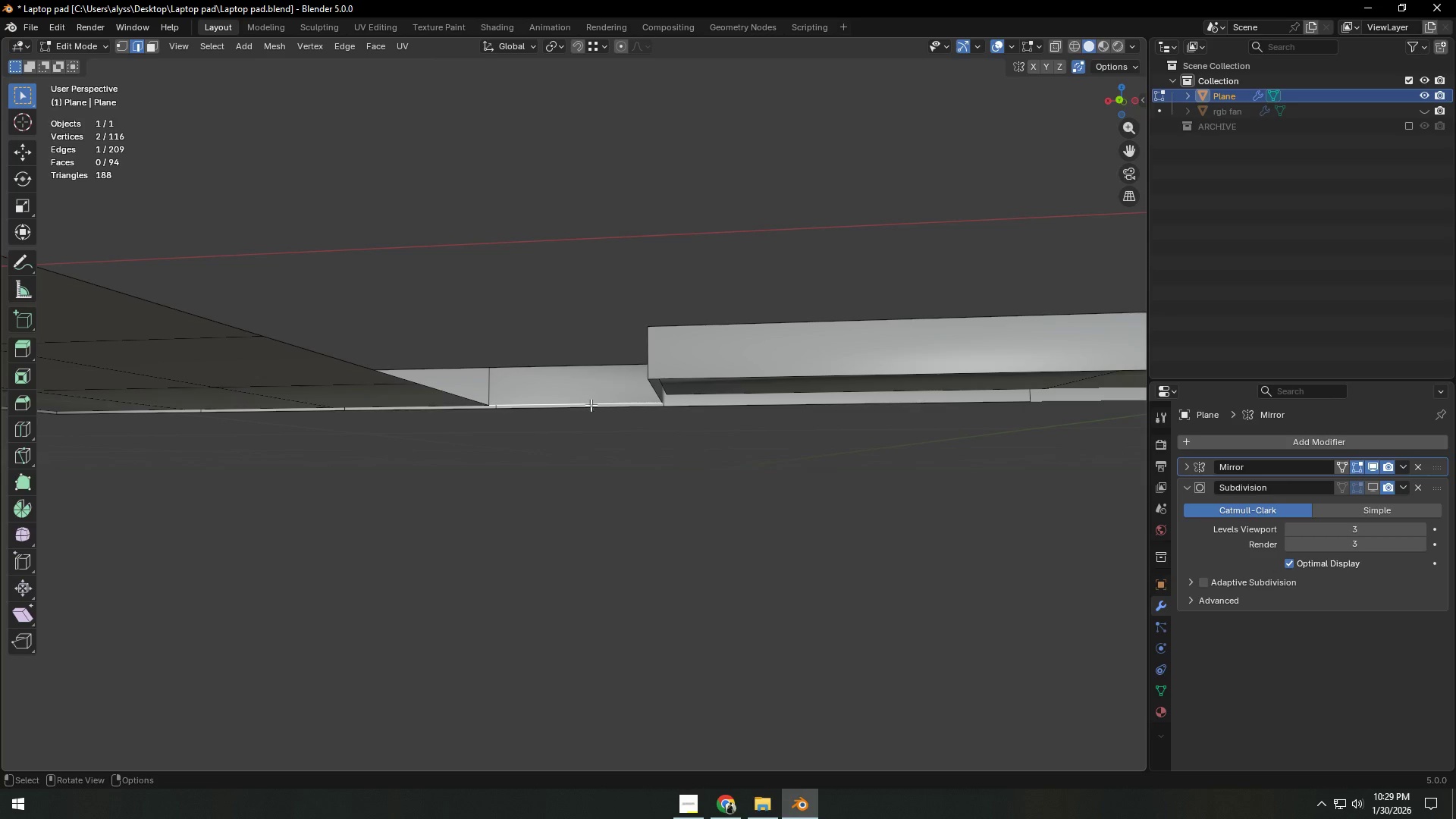 
scroll: coordinate [592, 408], scroll_direction: down, amount: 1.0
 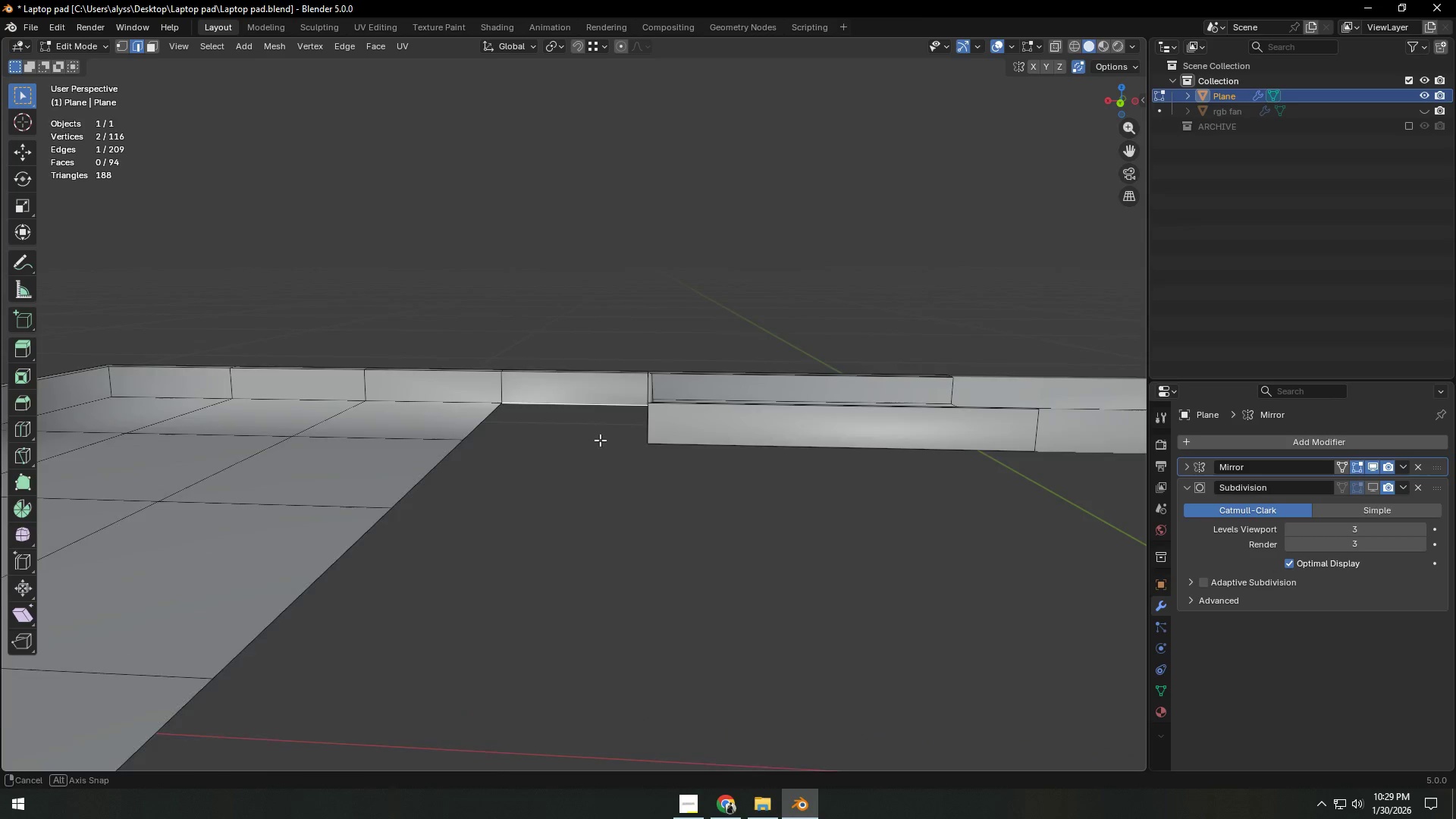 
key(F)
 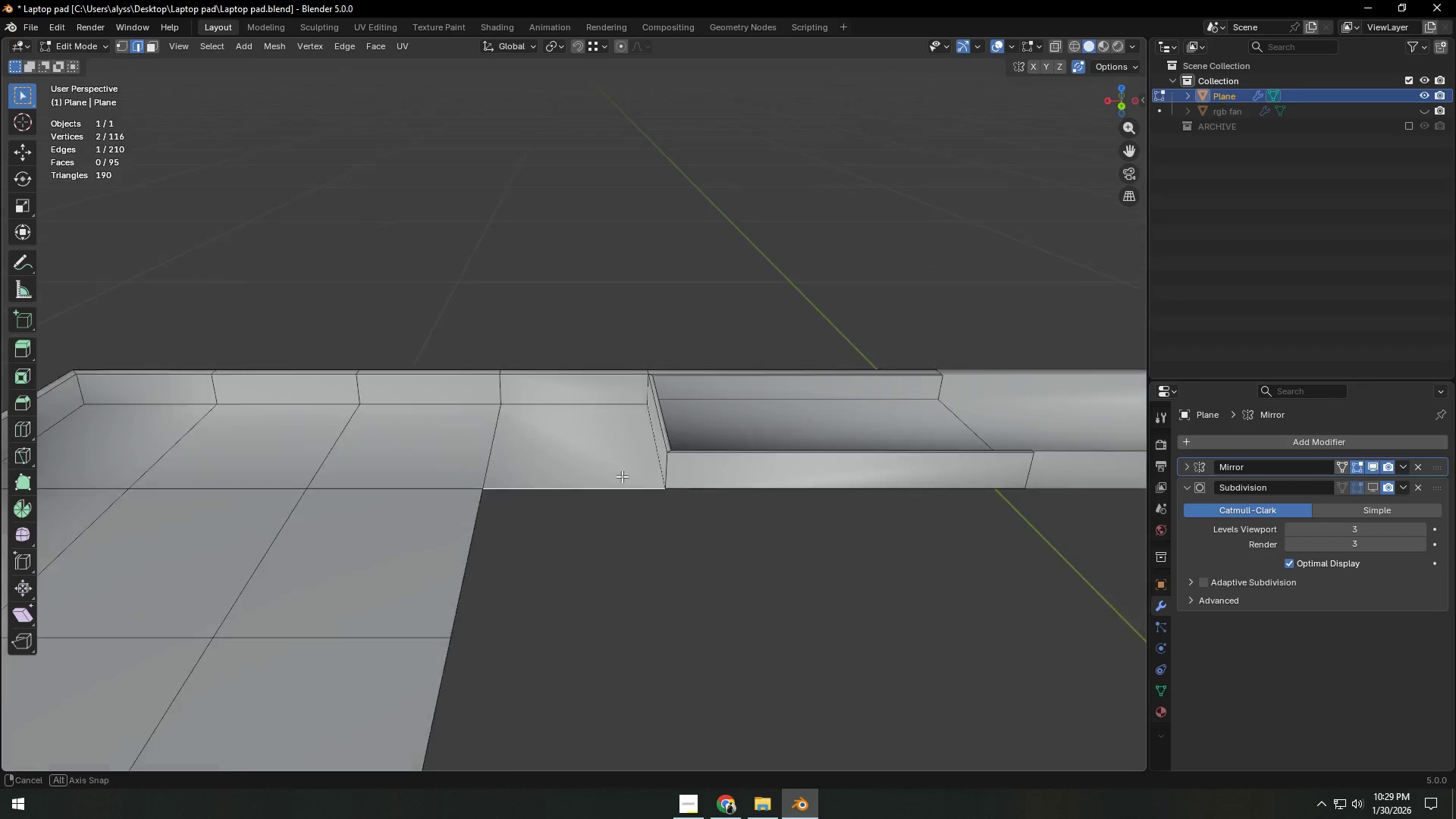 
scroll: coordinate [641, 493], scroll_direction: down, amount: 4.0
 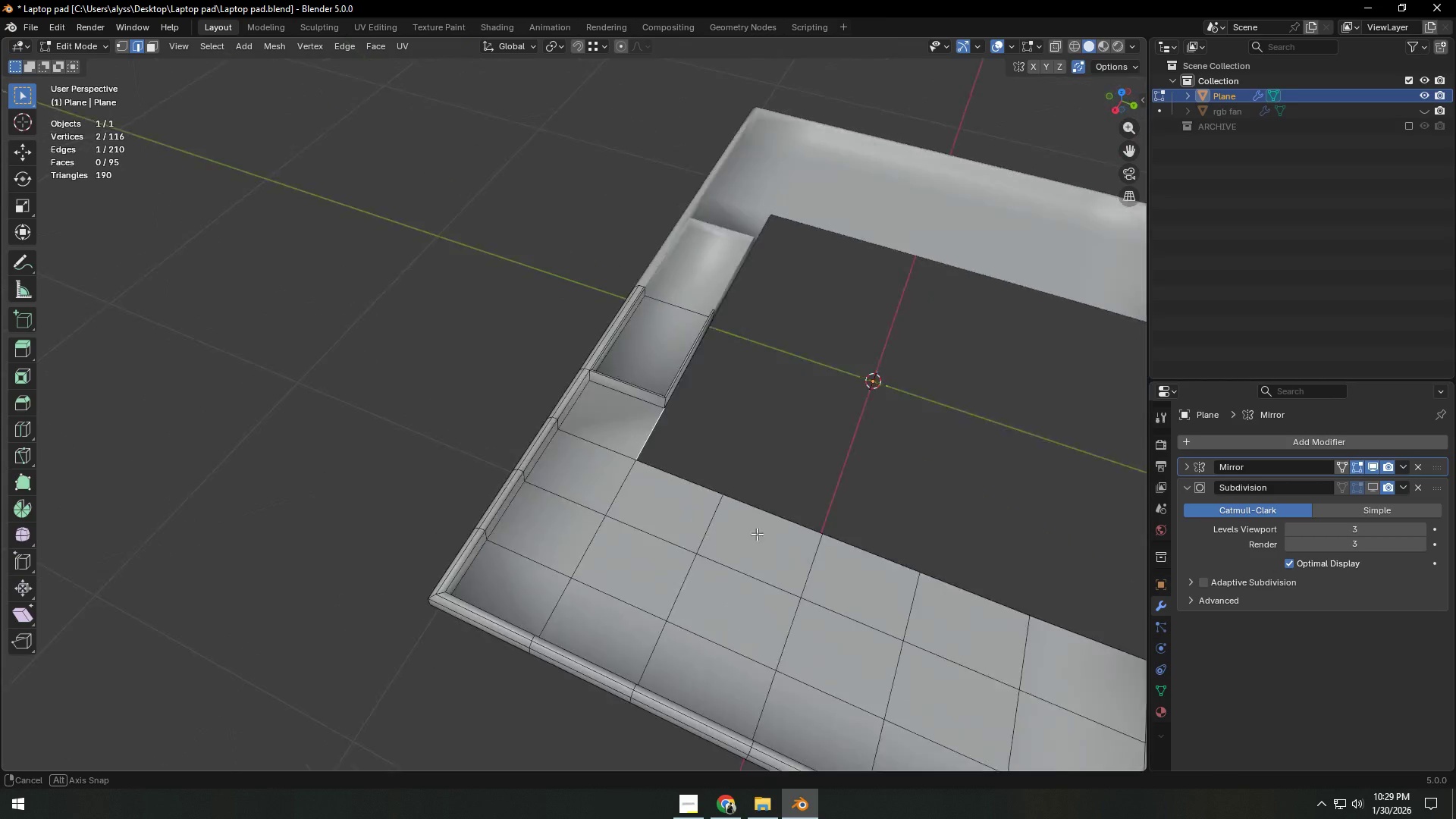 
hold_key(key=ShiftLeft, duration=0.56)
 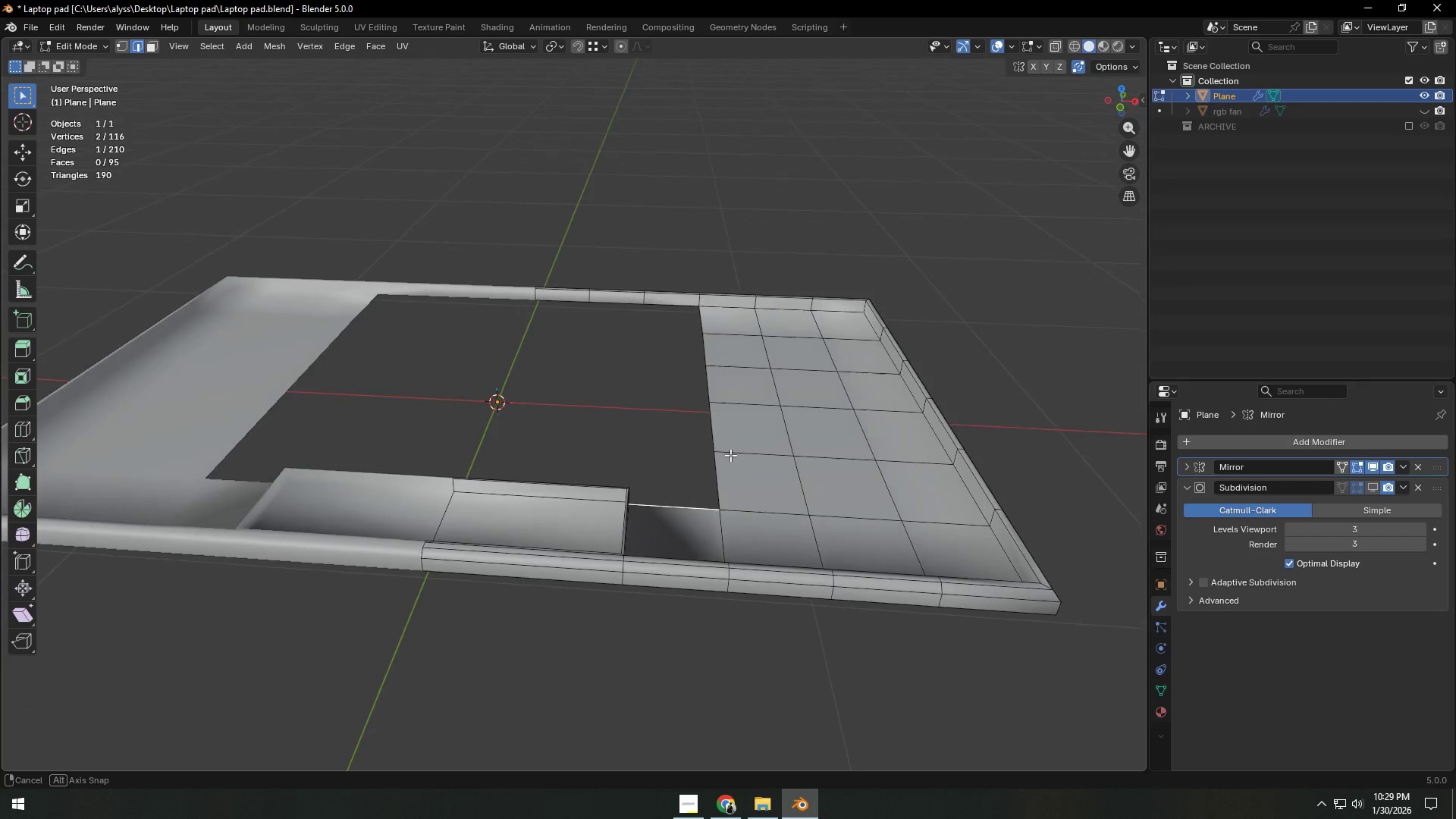 
hold_key(key=AltLeft, duration=0.83)
left_click([635, 272])
 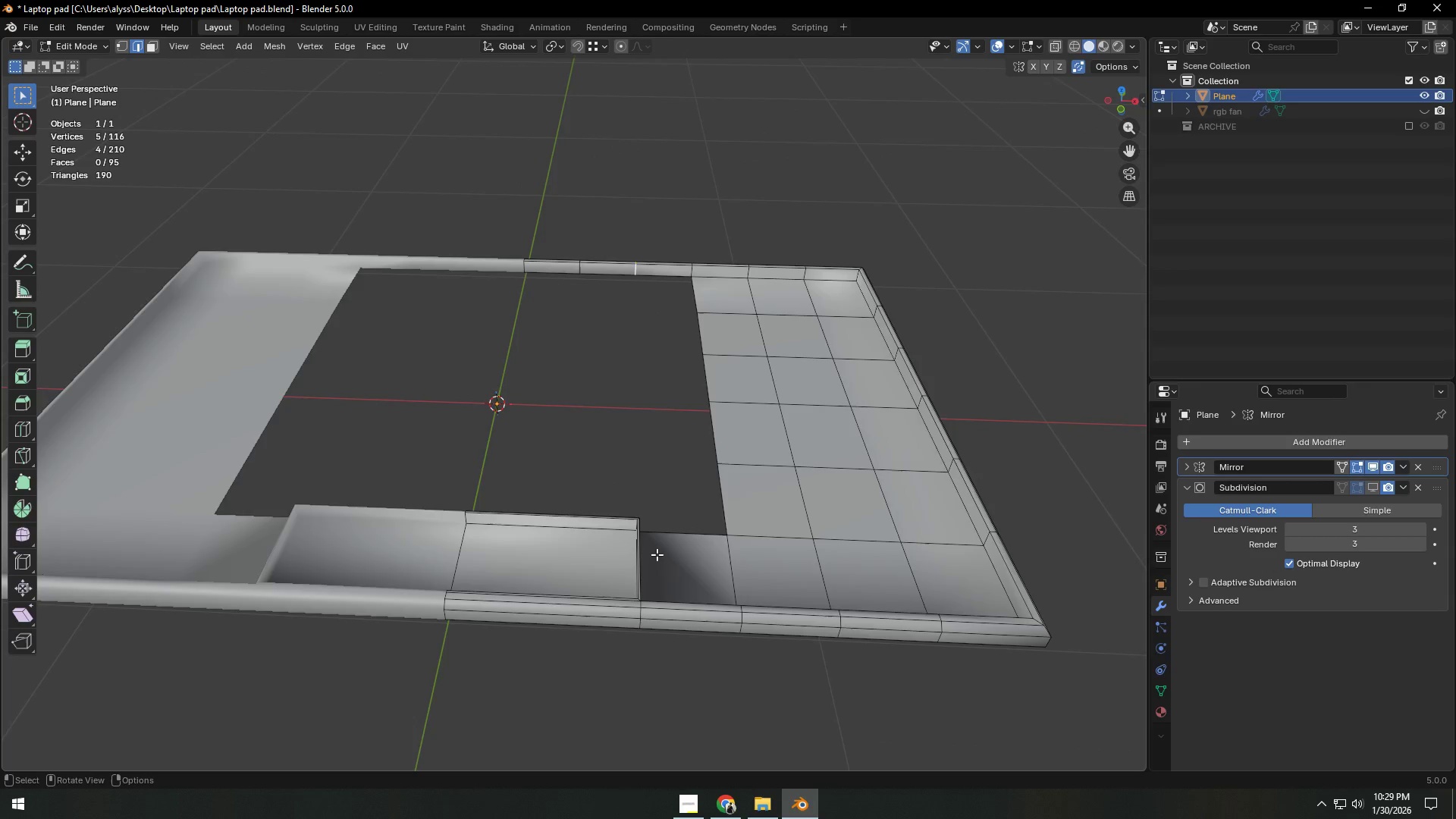 
hold_key(key=ShiftLeft, duration=0.53)
 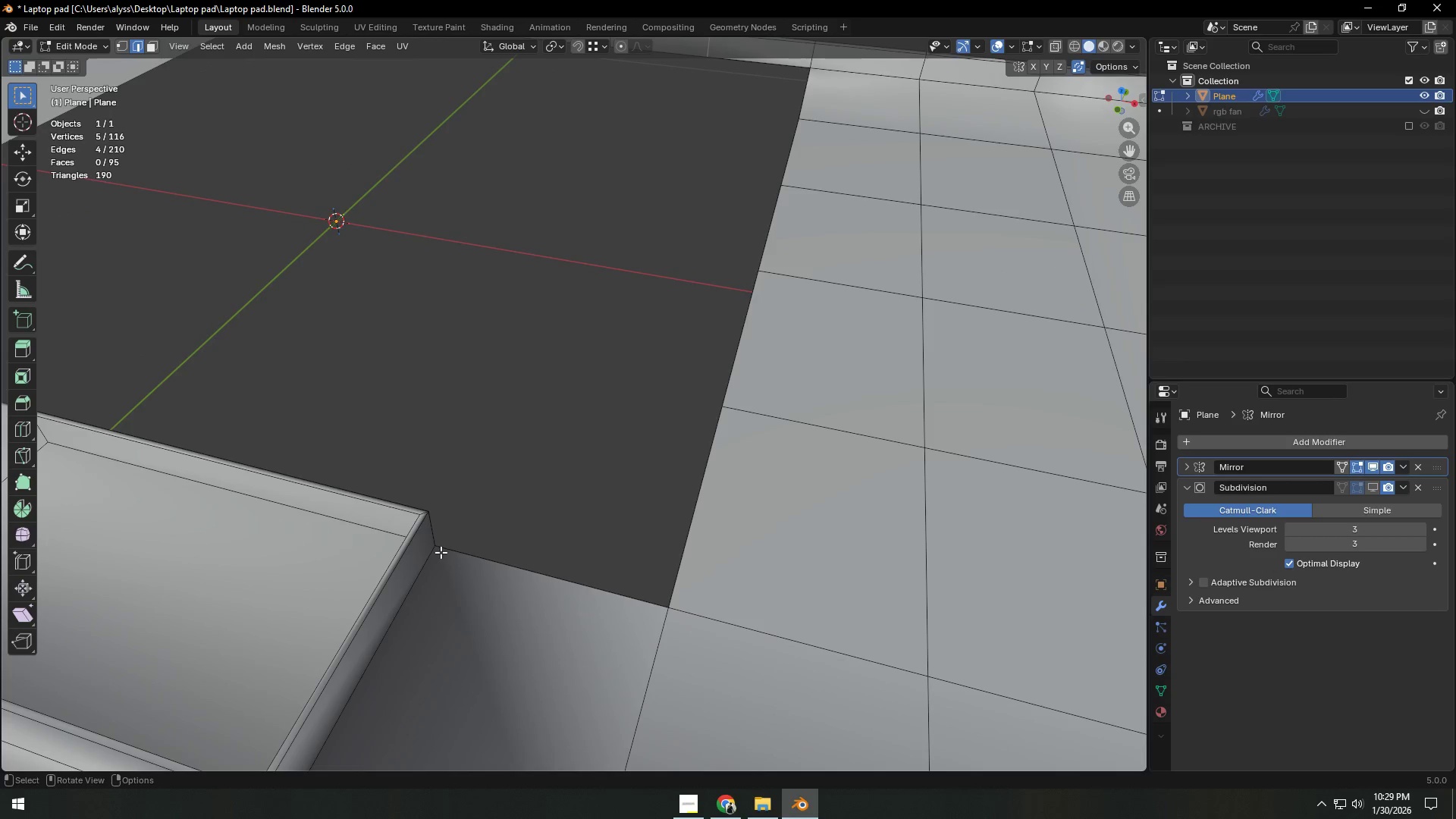 
scroll: coordinate [657, 555], scroll_direction: up, amount: 4.0
 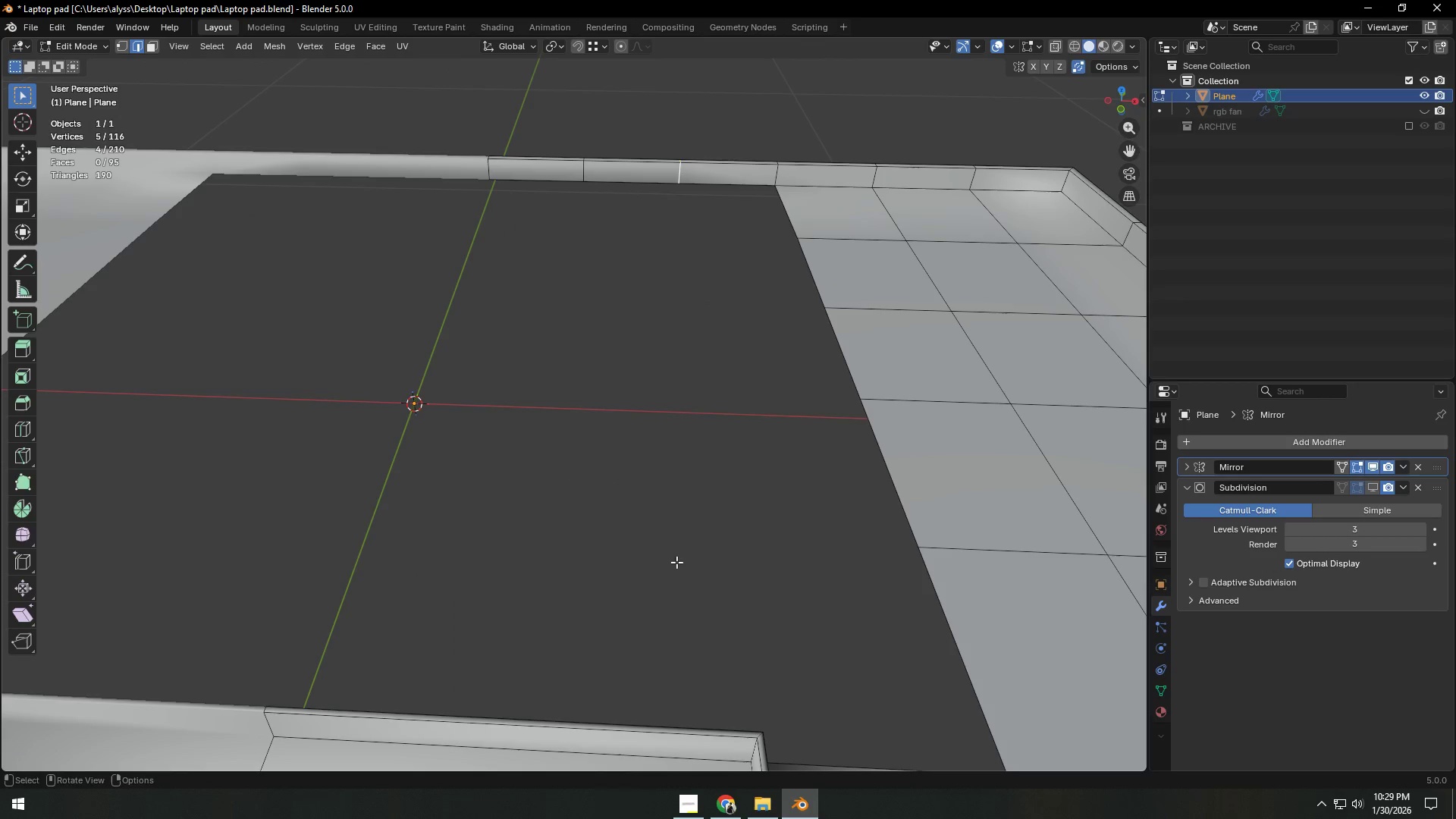 
type(gx)
 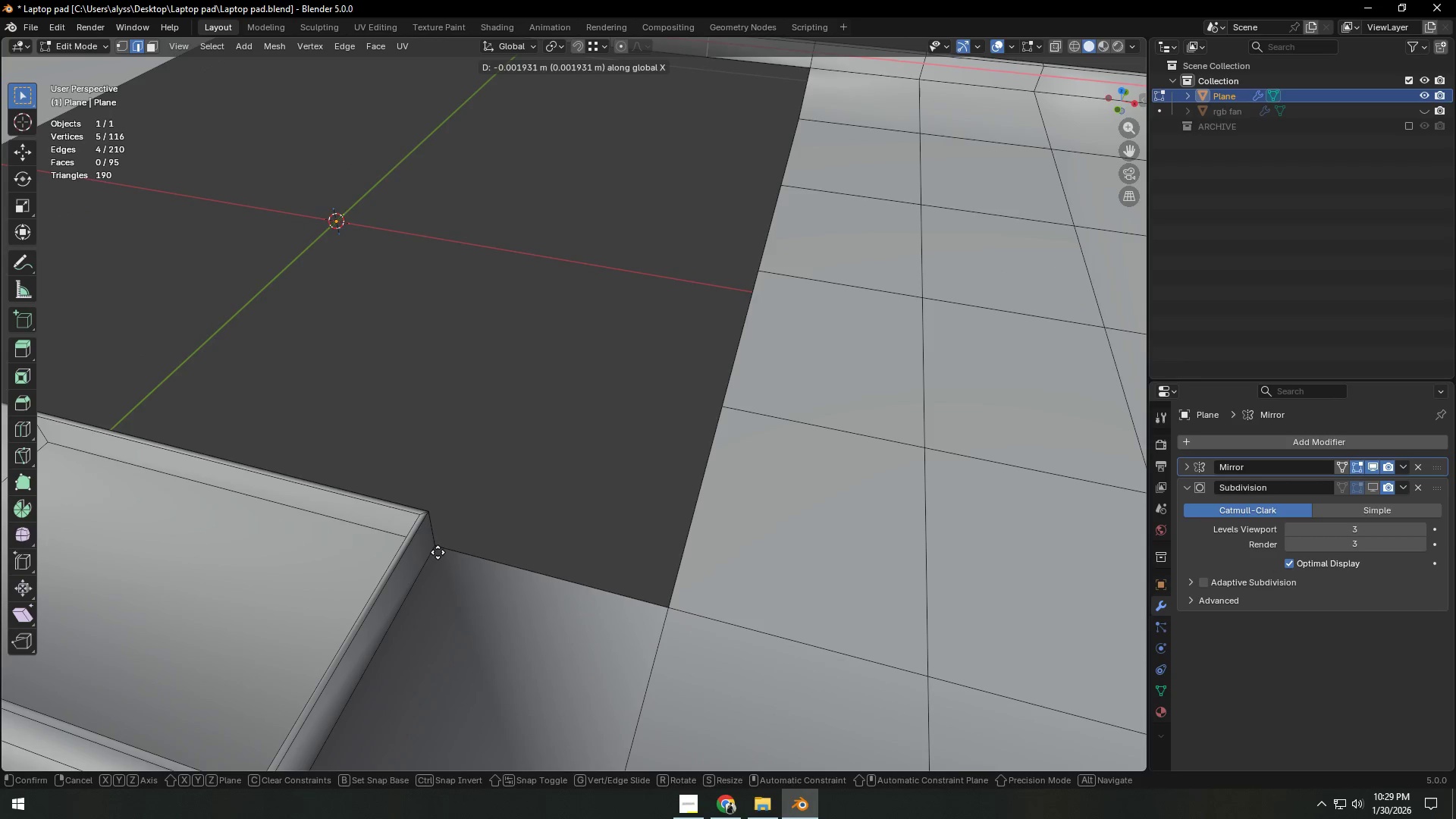 
hold_key(key=ControlLeft, duration=0.59)
left_click([437, 551])
 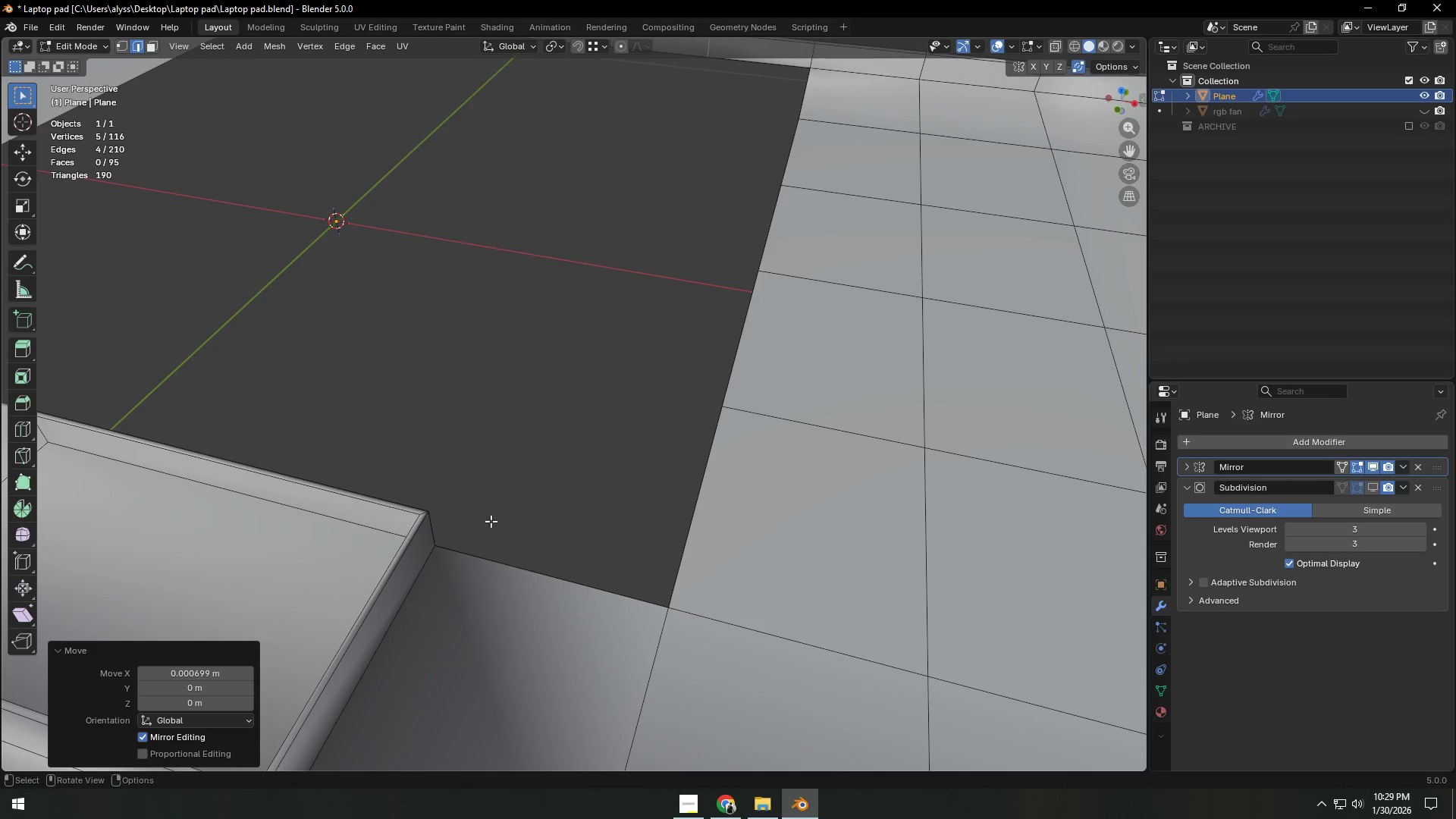 
scroll: coordinate [512, 509], scroll_direction: down, amount: 3.0
 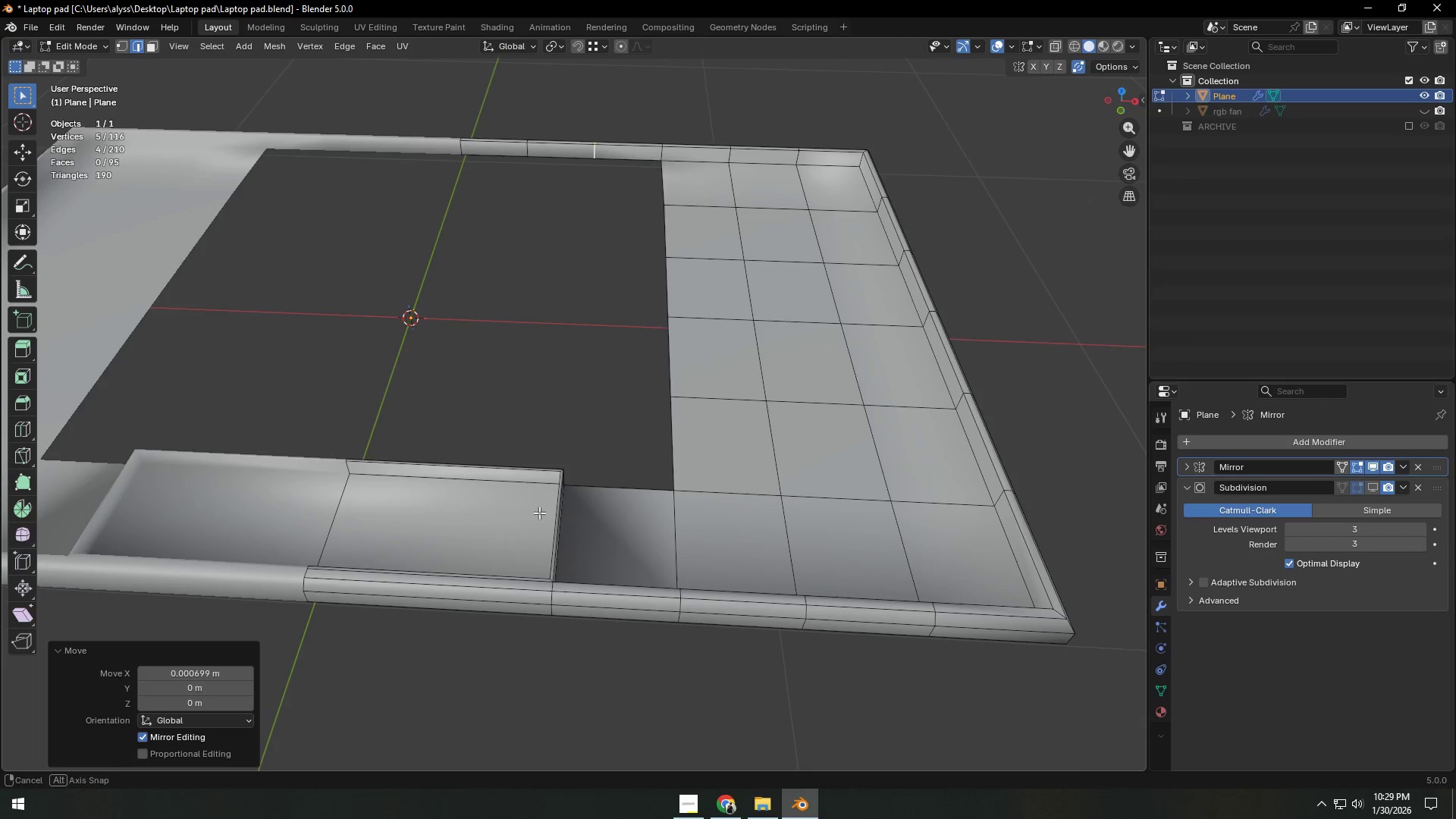 
hold_key(key=ShiftLeft, duration=0.36)
 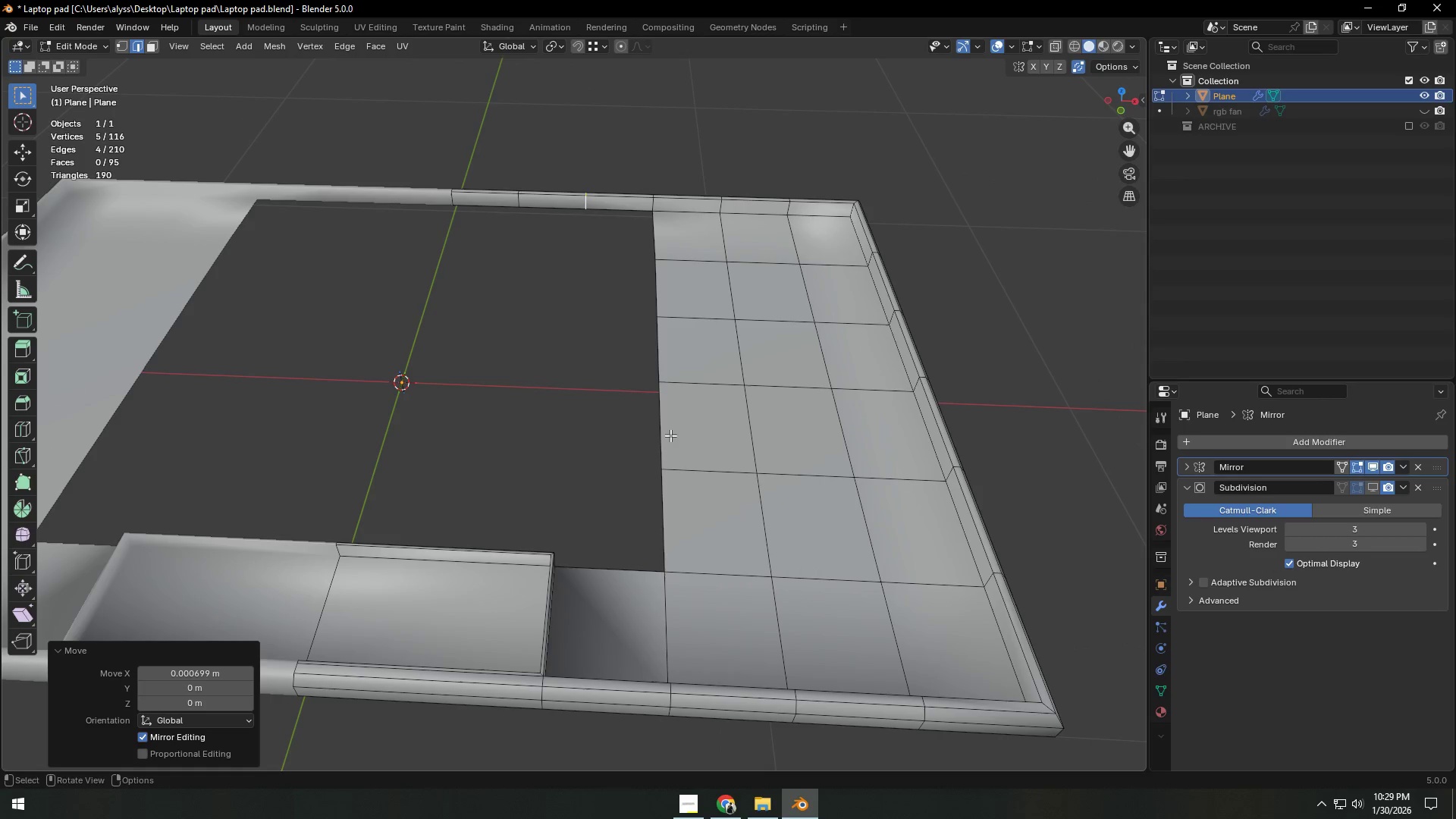 
key(2)
 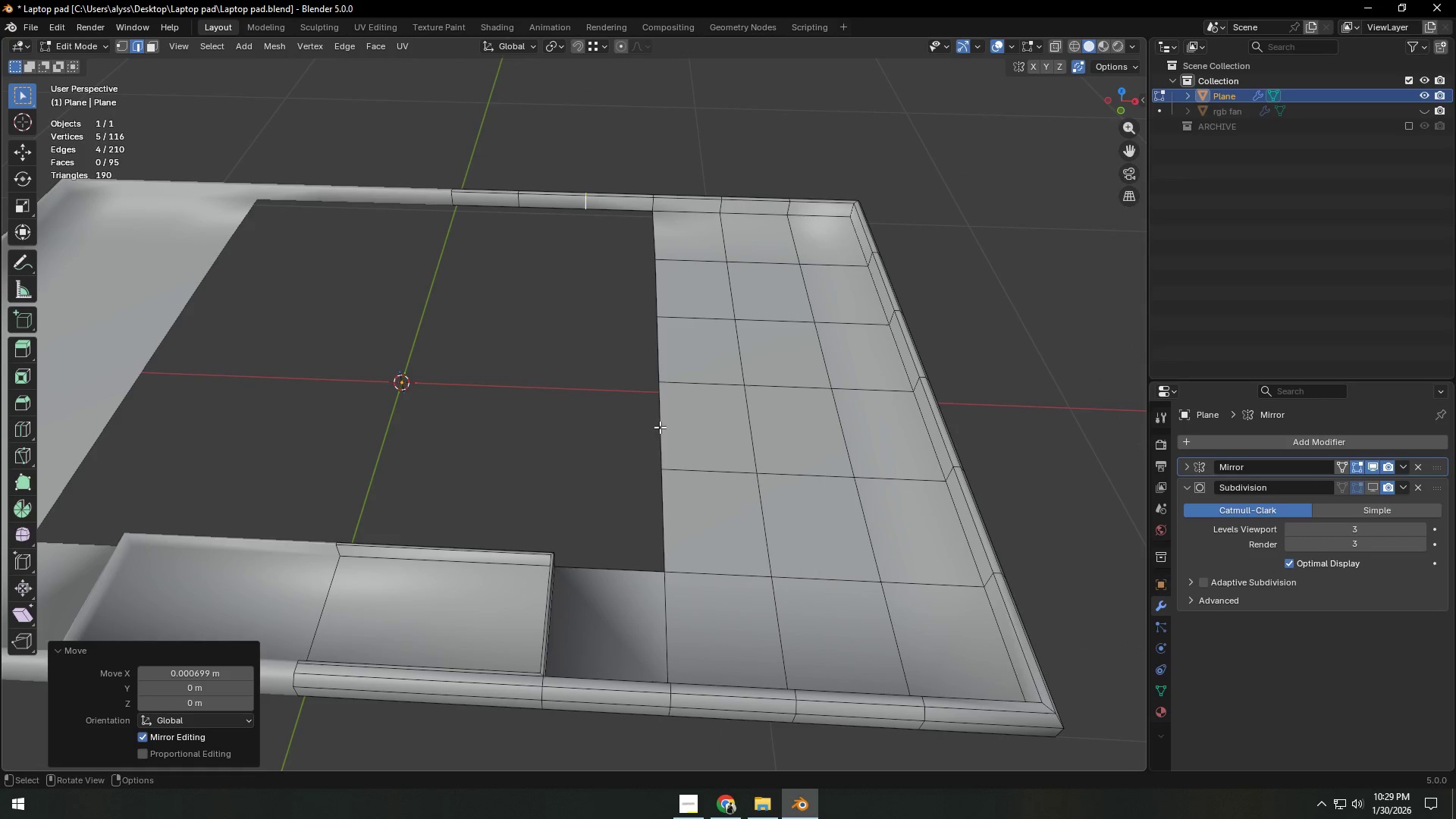 
left_click([660, 426])
 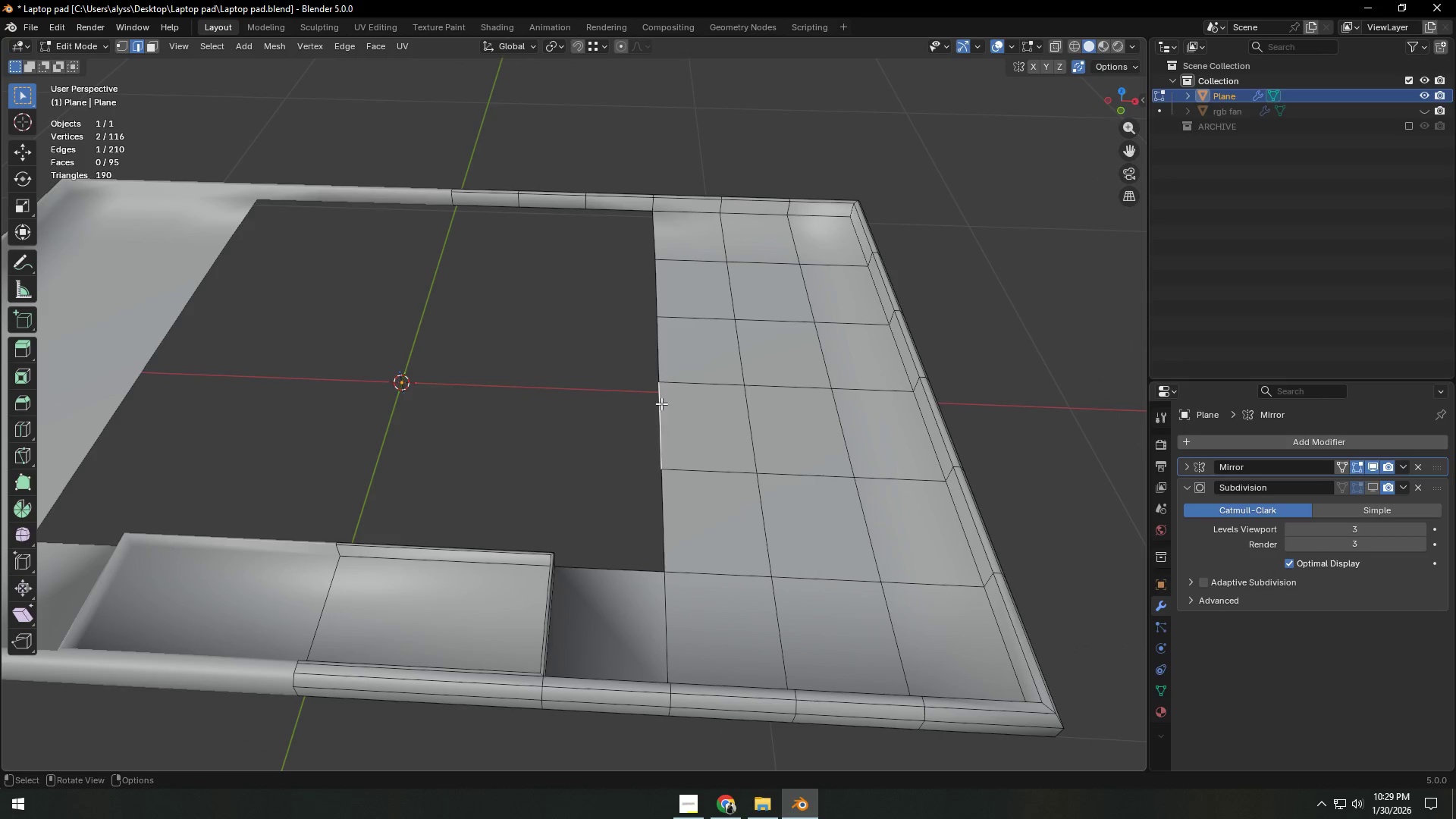 
hold_key(key=ShiftLeft, duration=0.67)
double_click([665, 362])
 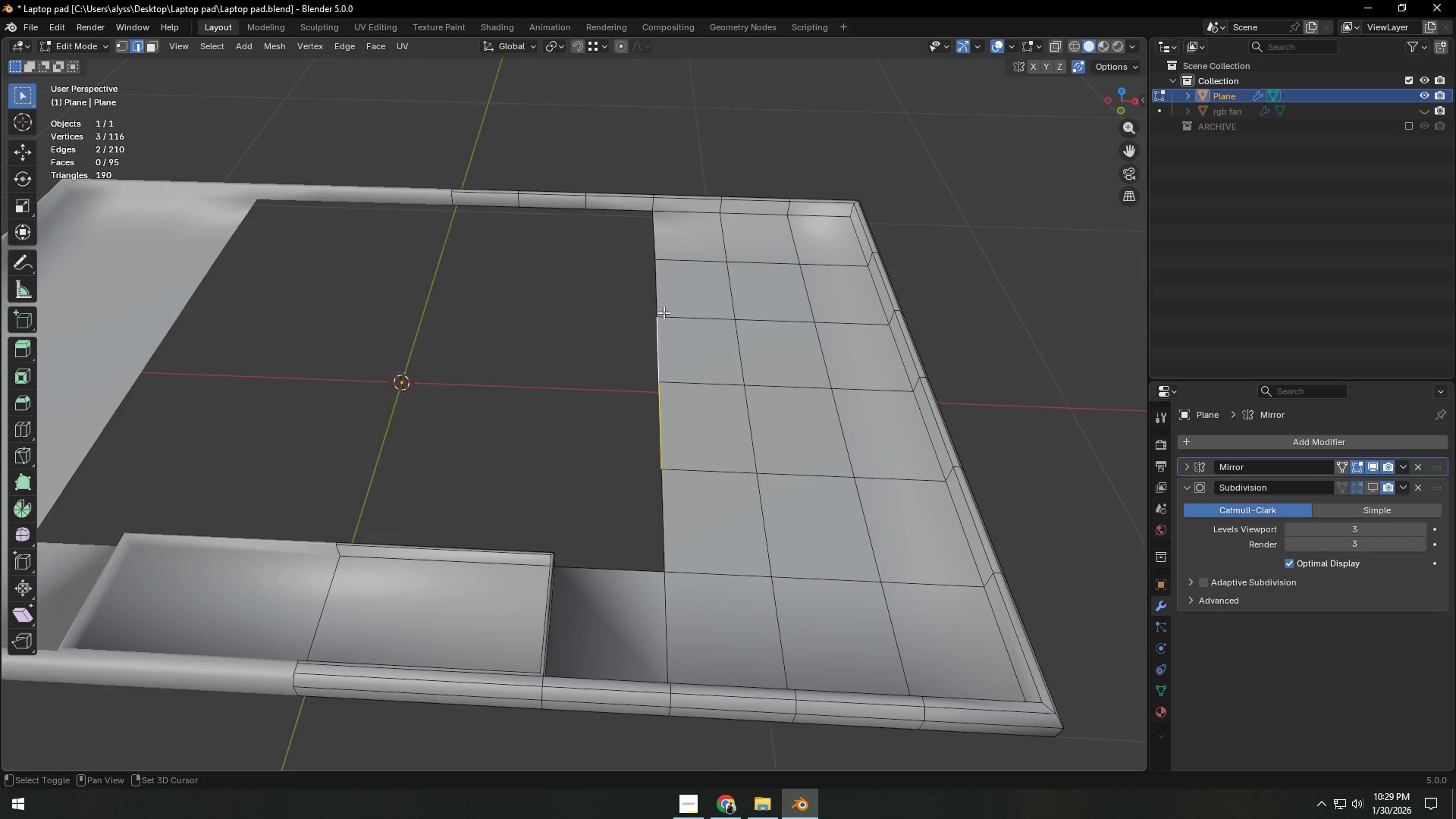 
triple_click([663, 297])
 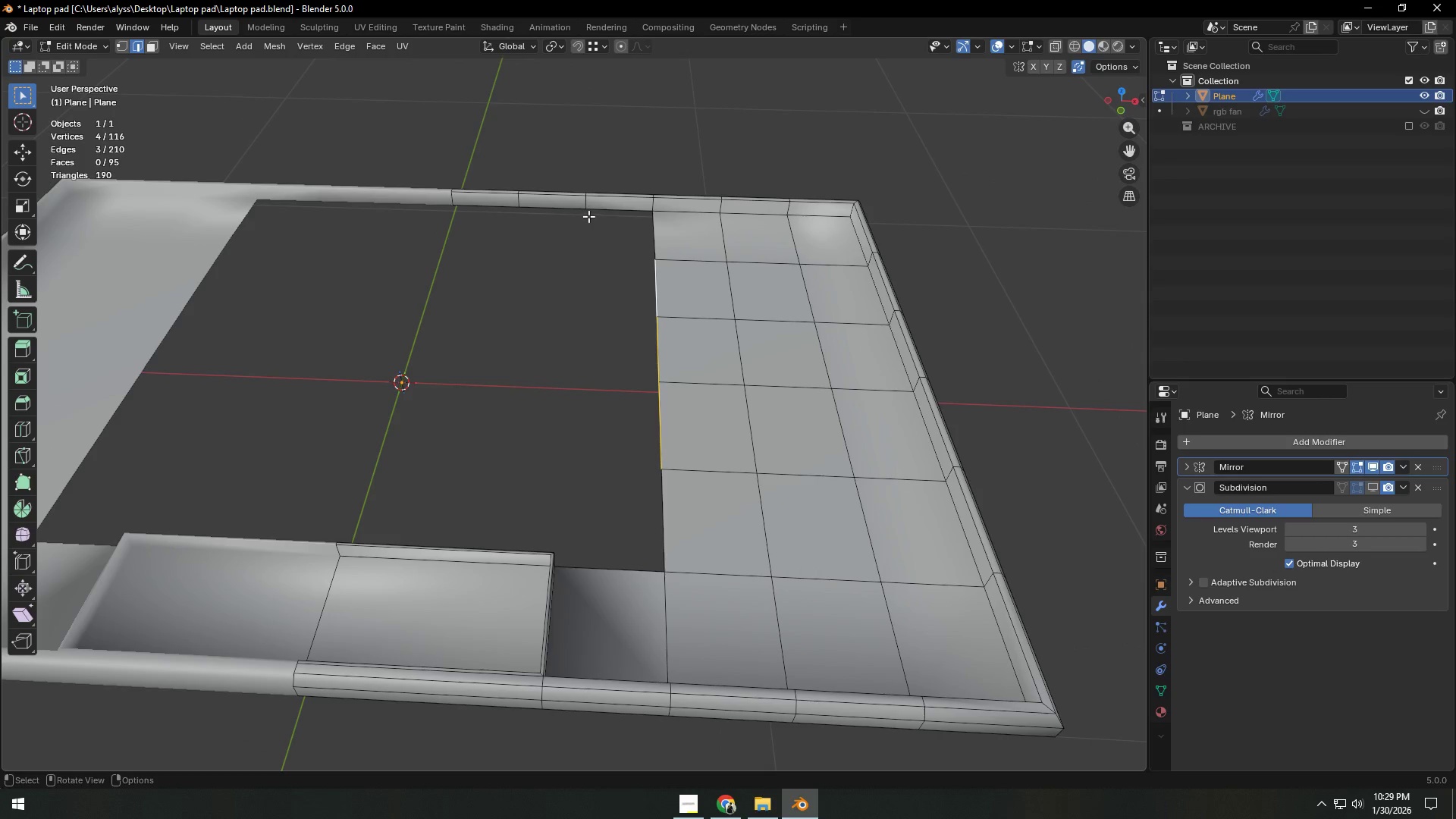 
type(ex)
 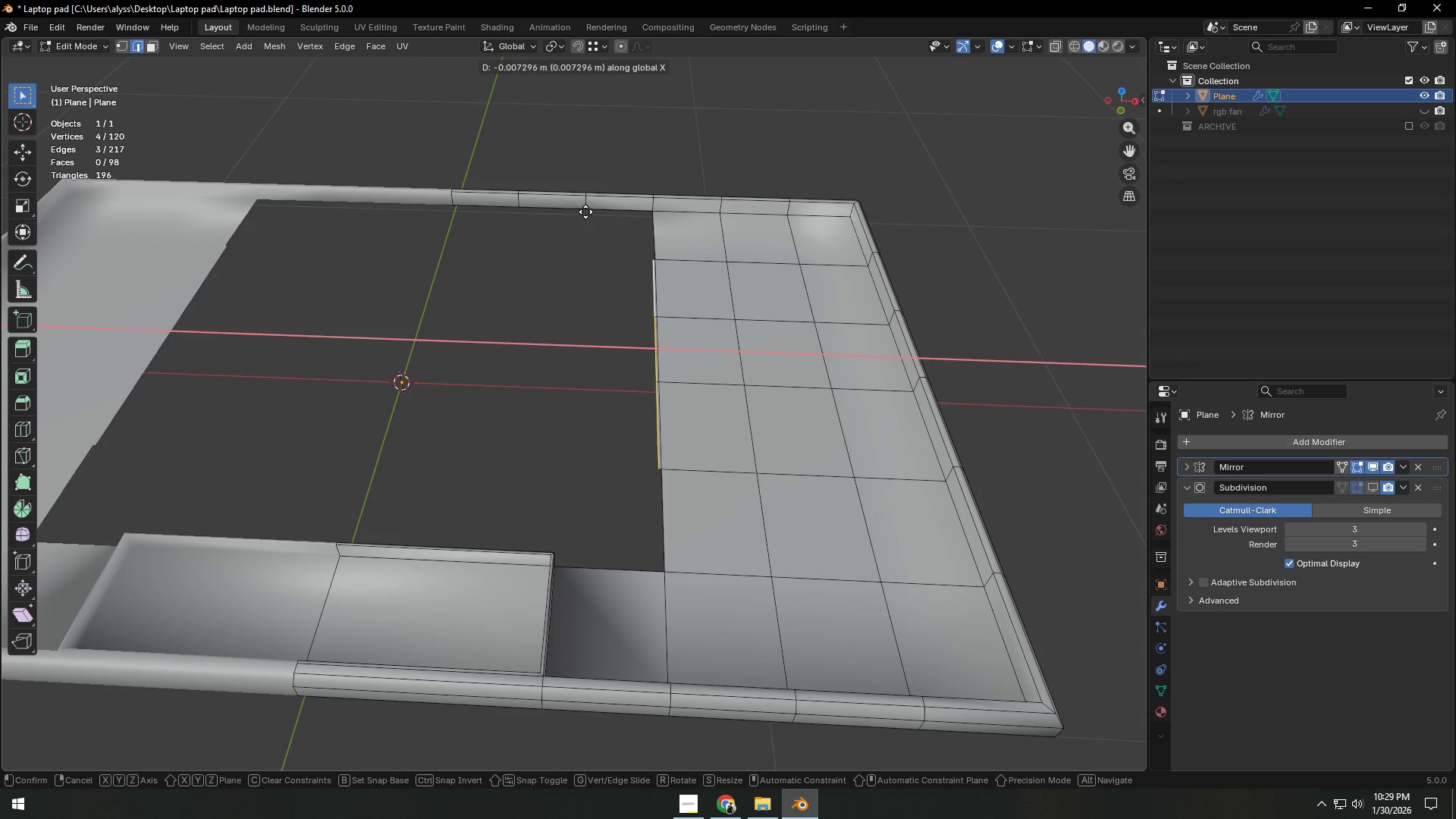 
hold_key(key=ControlLeft, duration=0.58)
left_click([585, 211])
 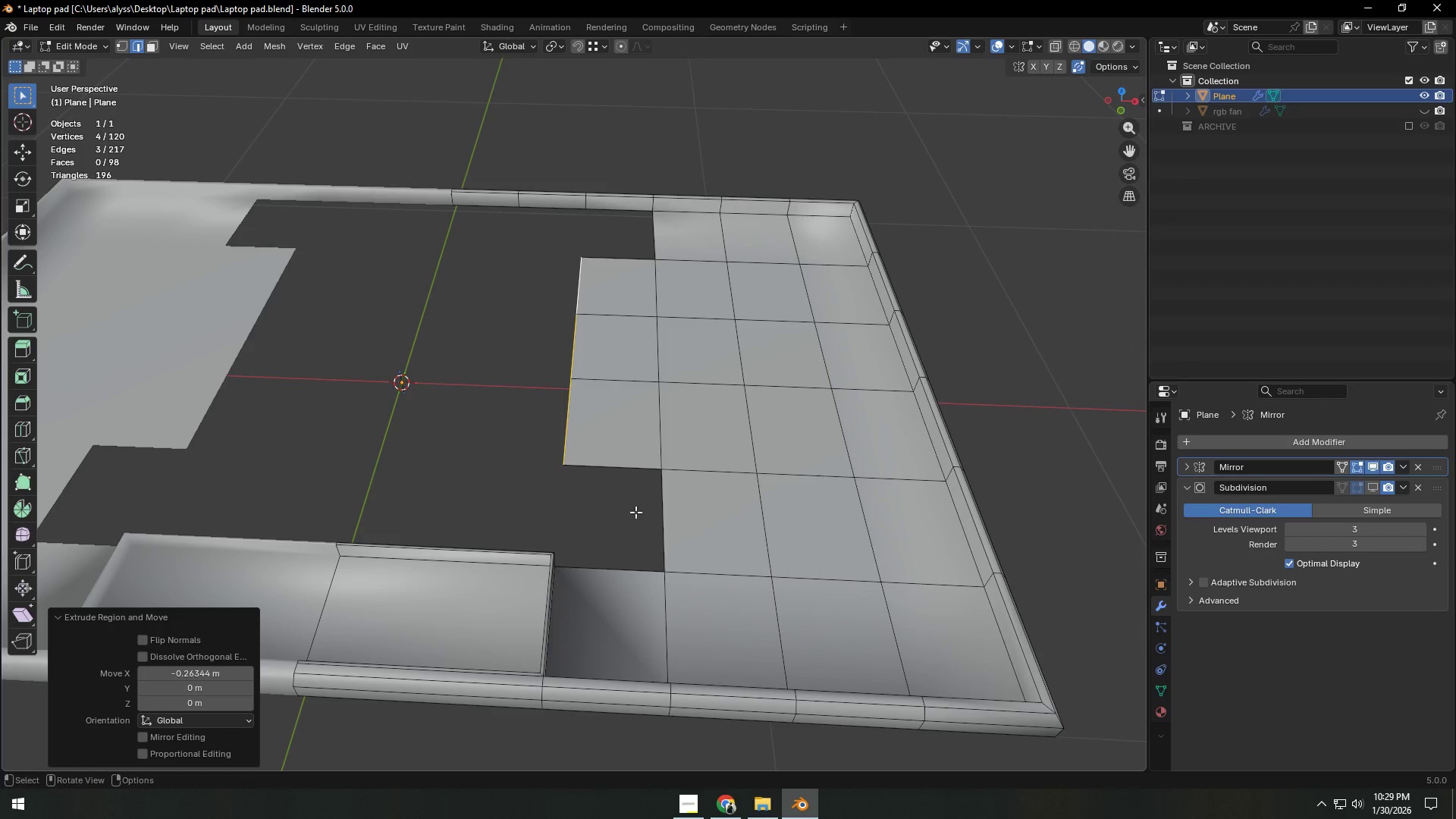 
key(2)
 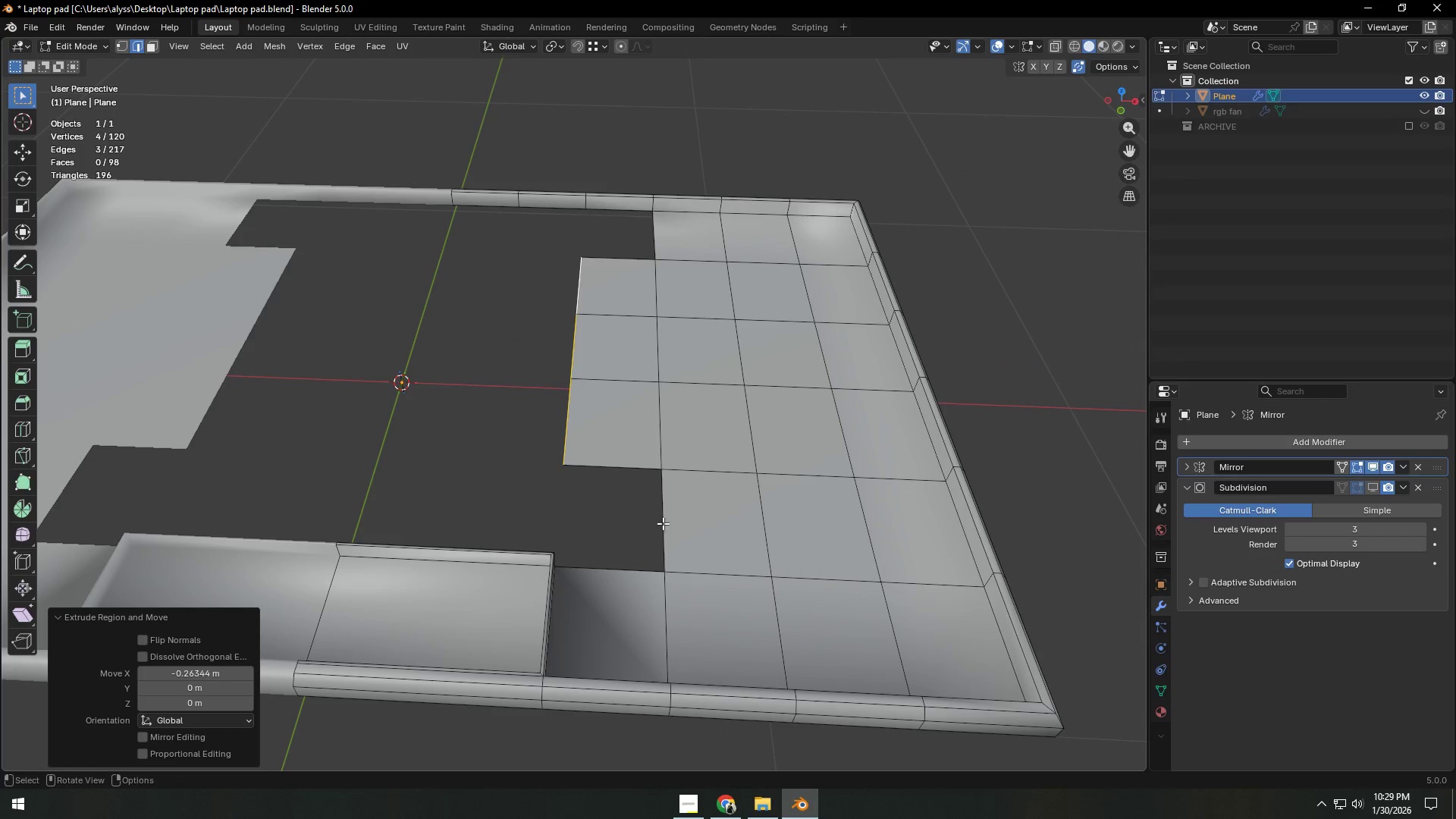 
left_click([664, 523])
 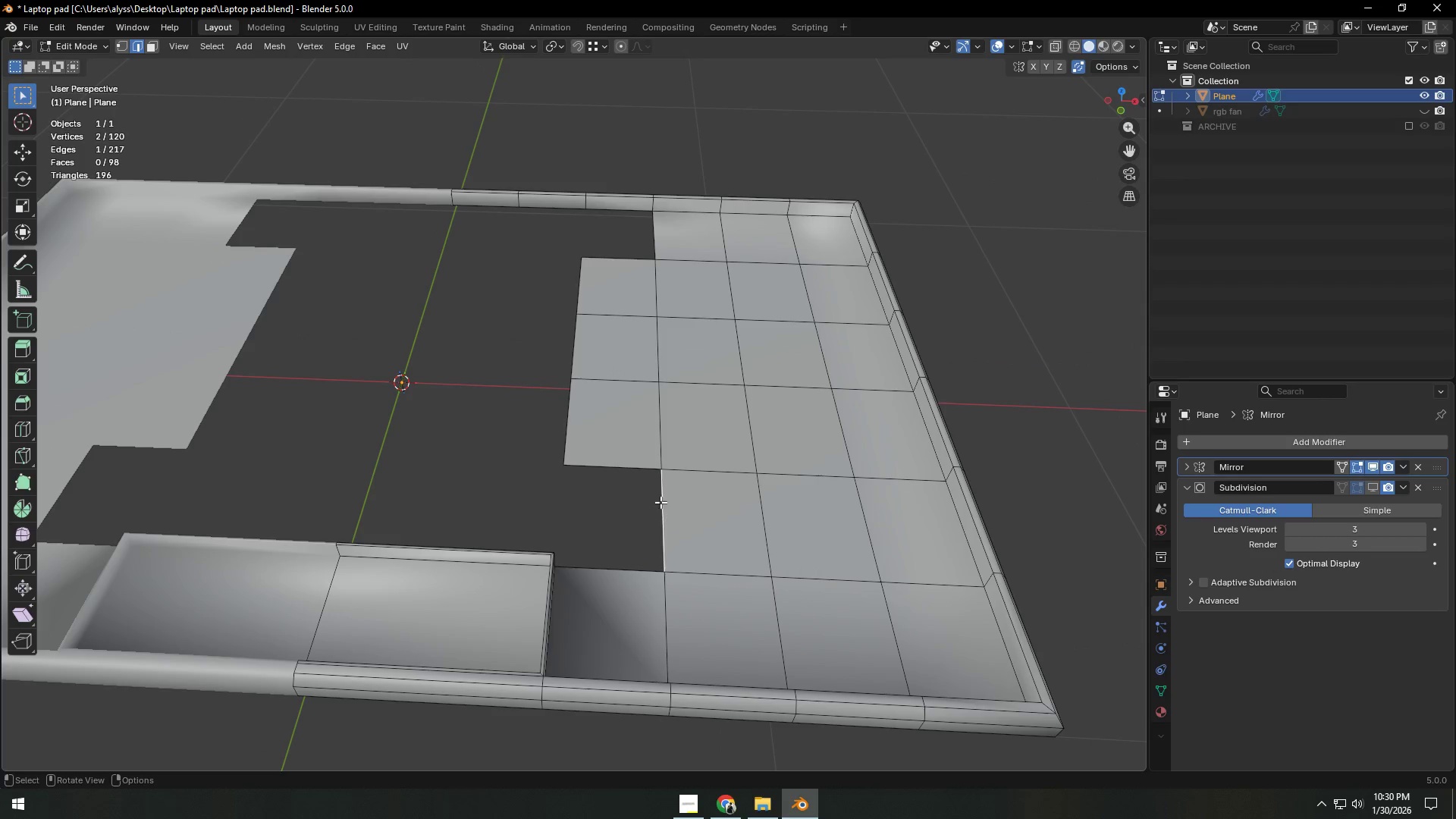 
type(2f)
 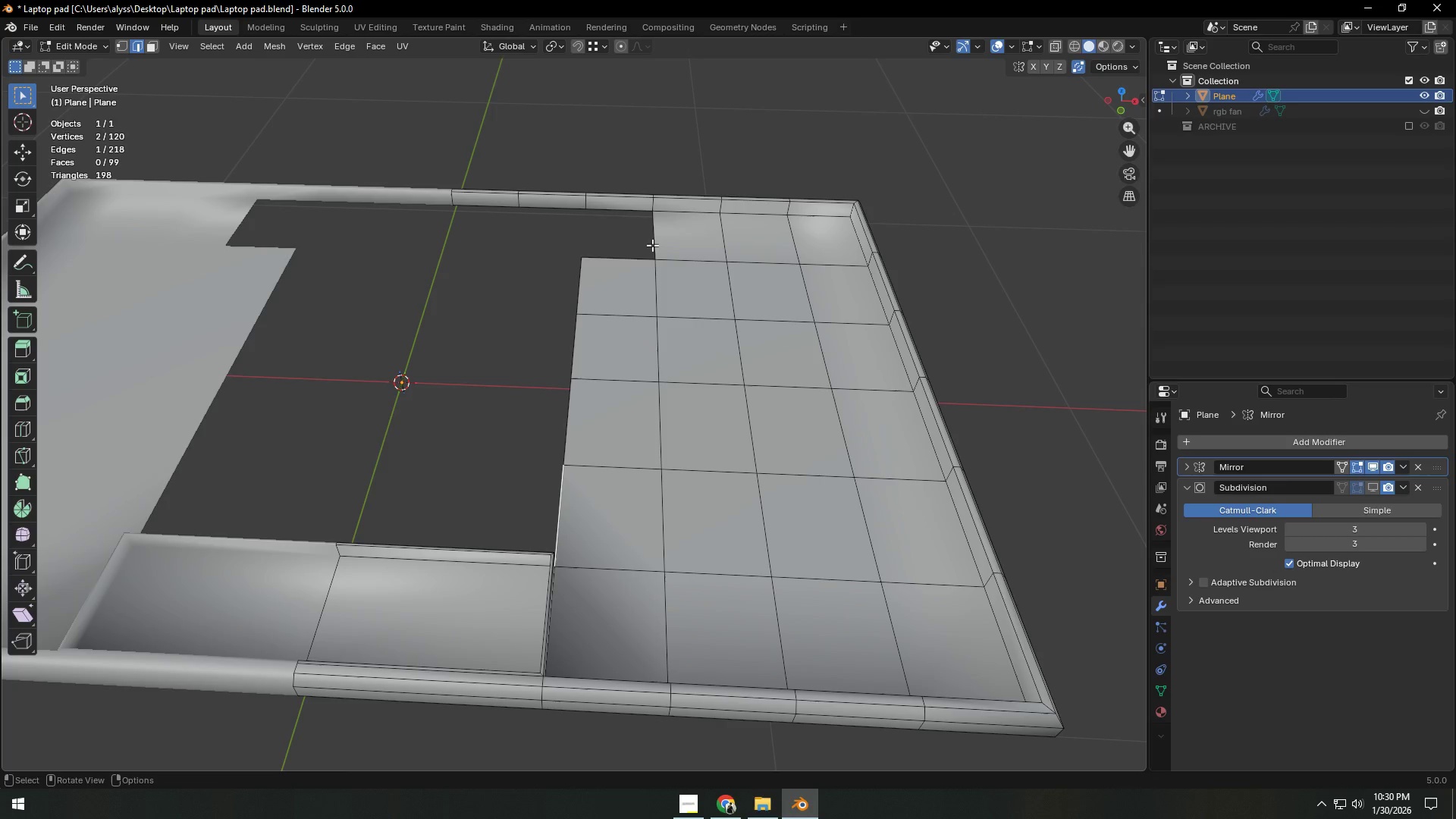 
left_click([652, 245])
 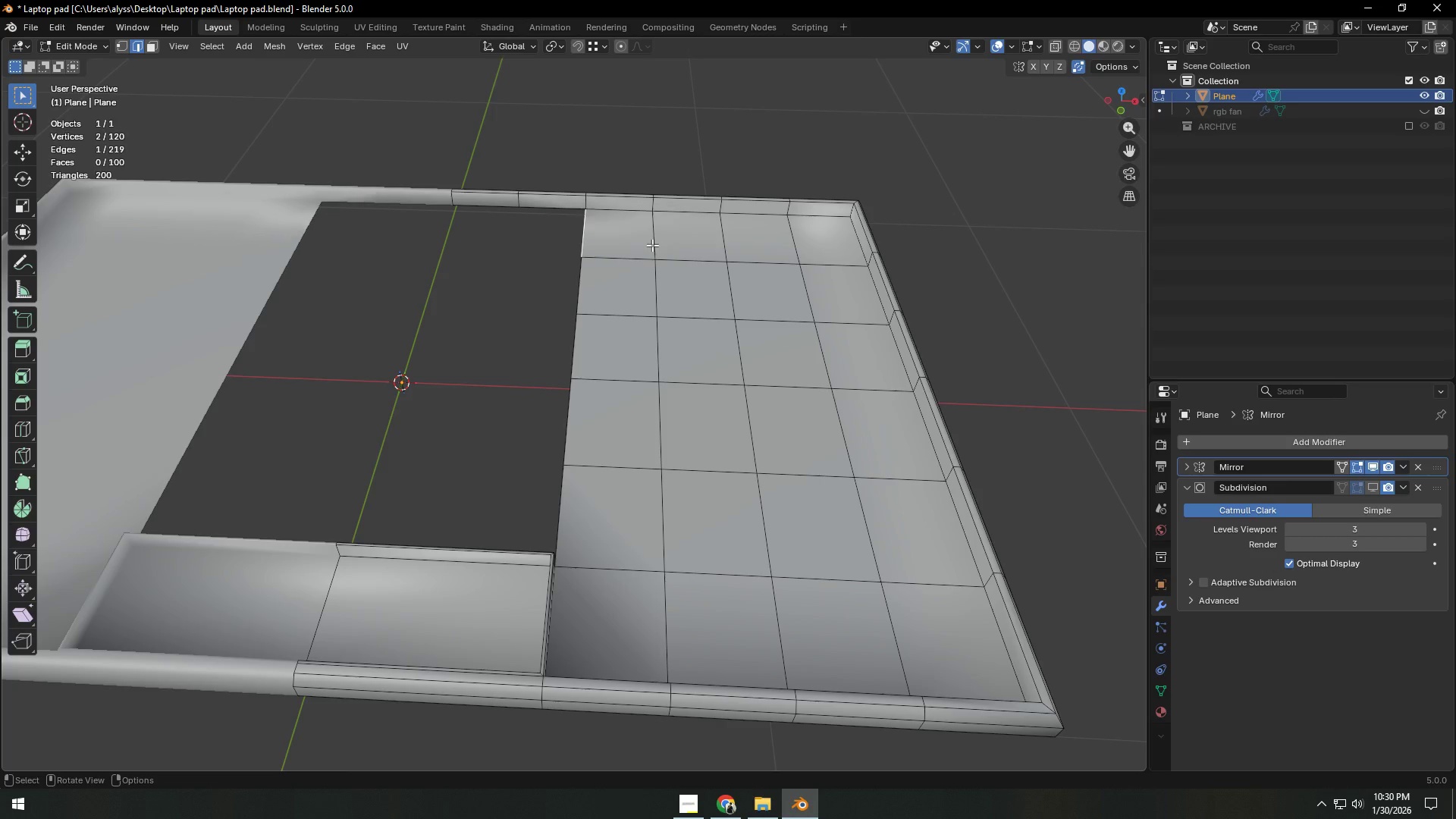 
key(F)
 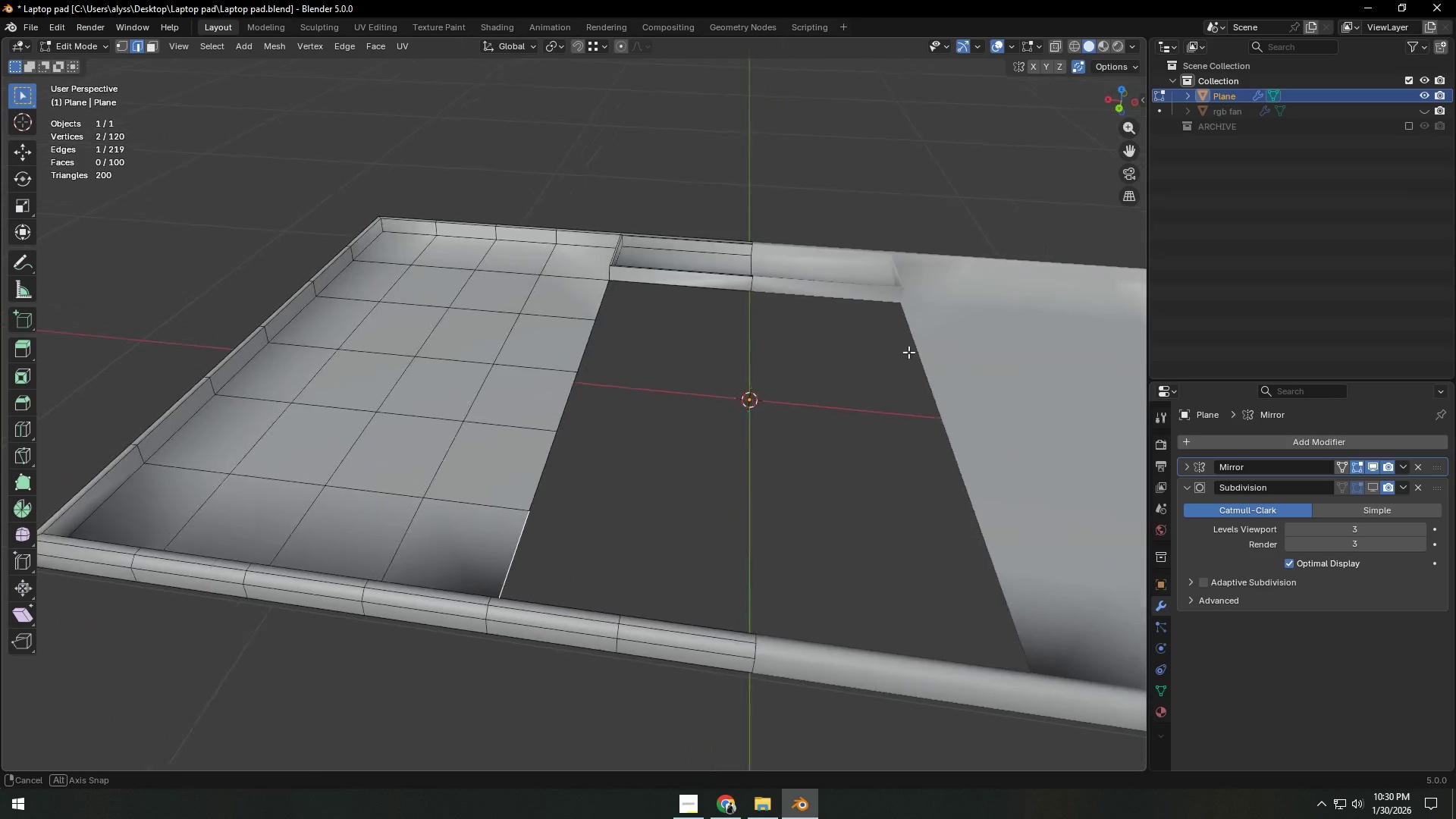 
left_click([557, 470])
 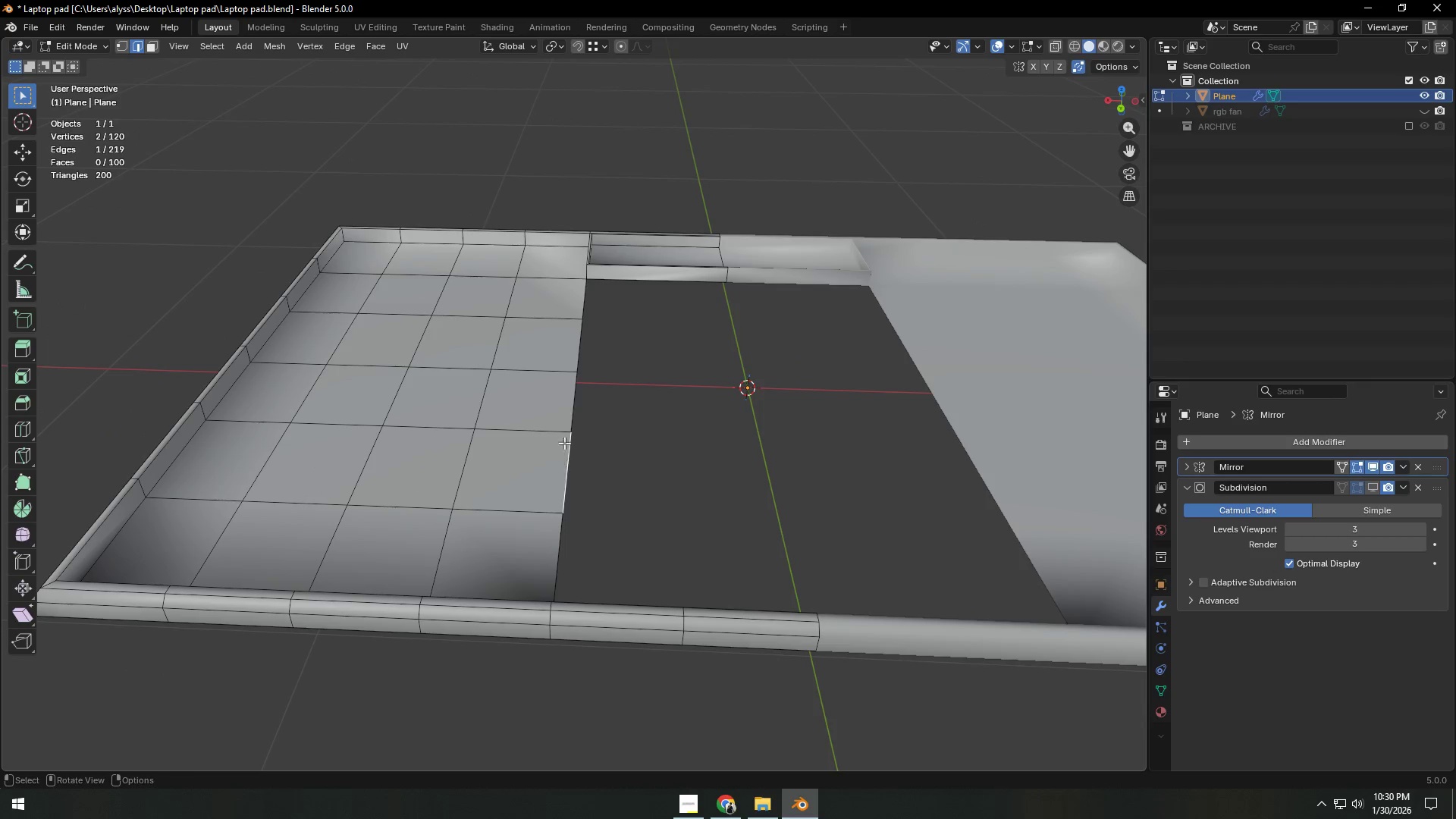 
hold_key(key=ShiftLeft, duration=1.02)
double_click([566, 410])
 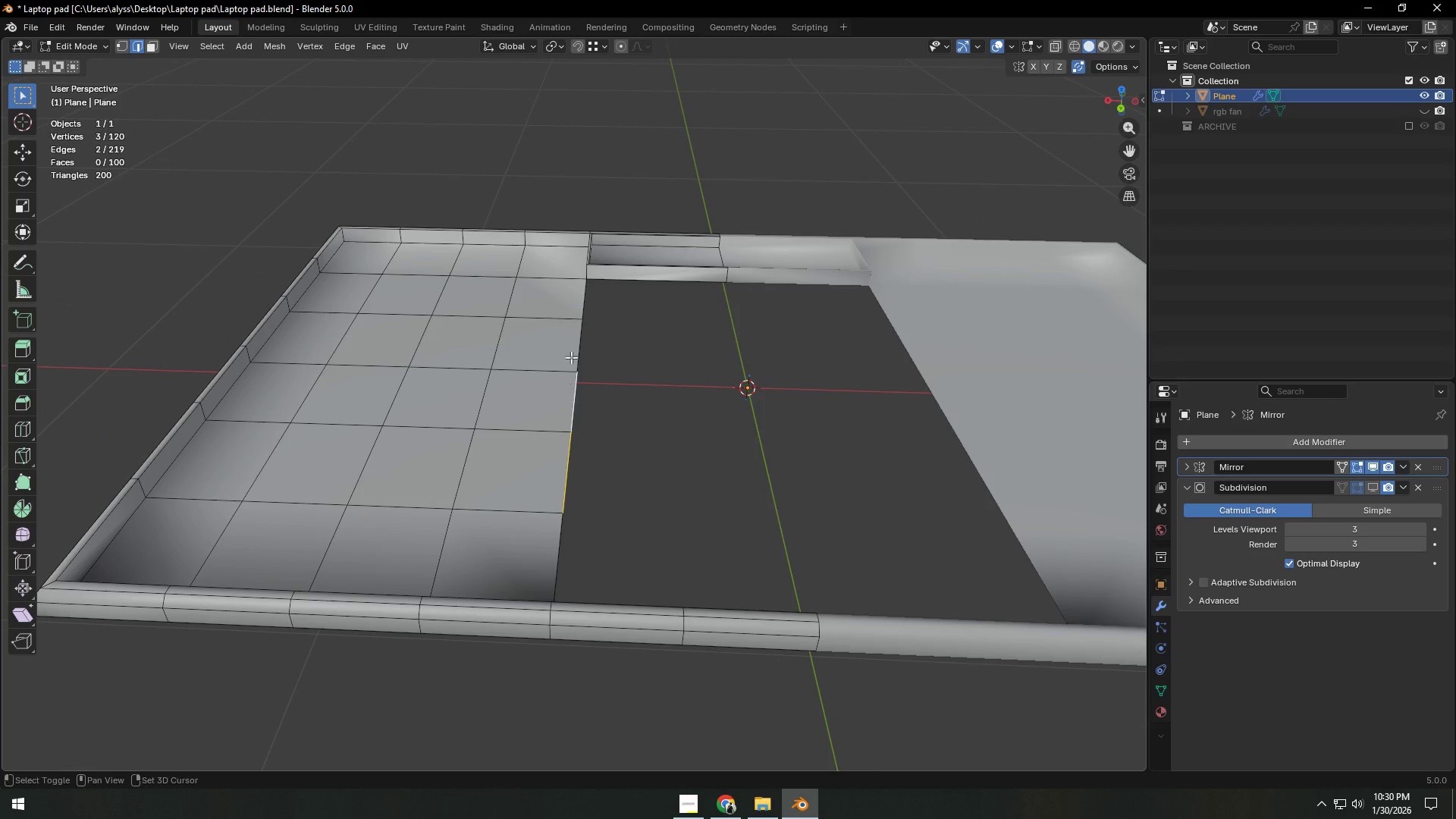 
triple_click([571, 350])
 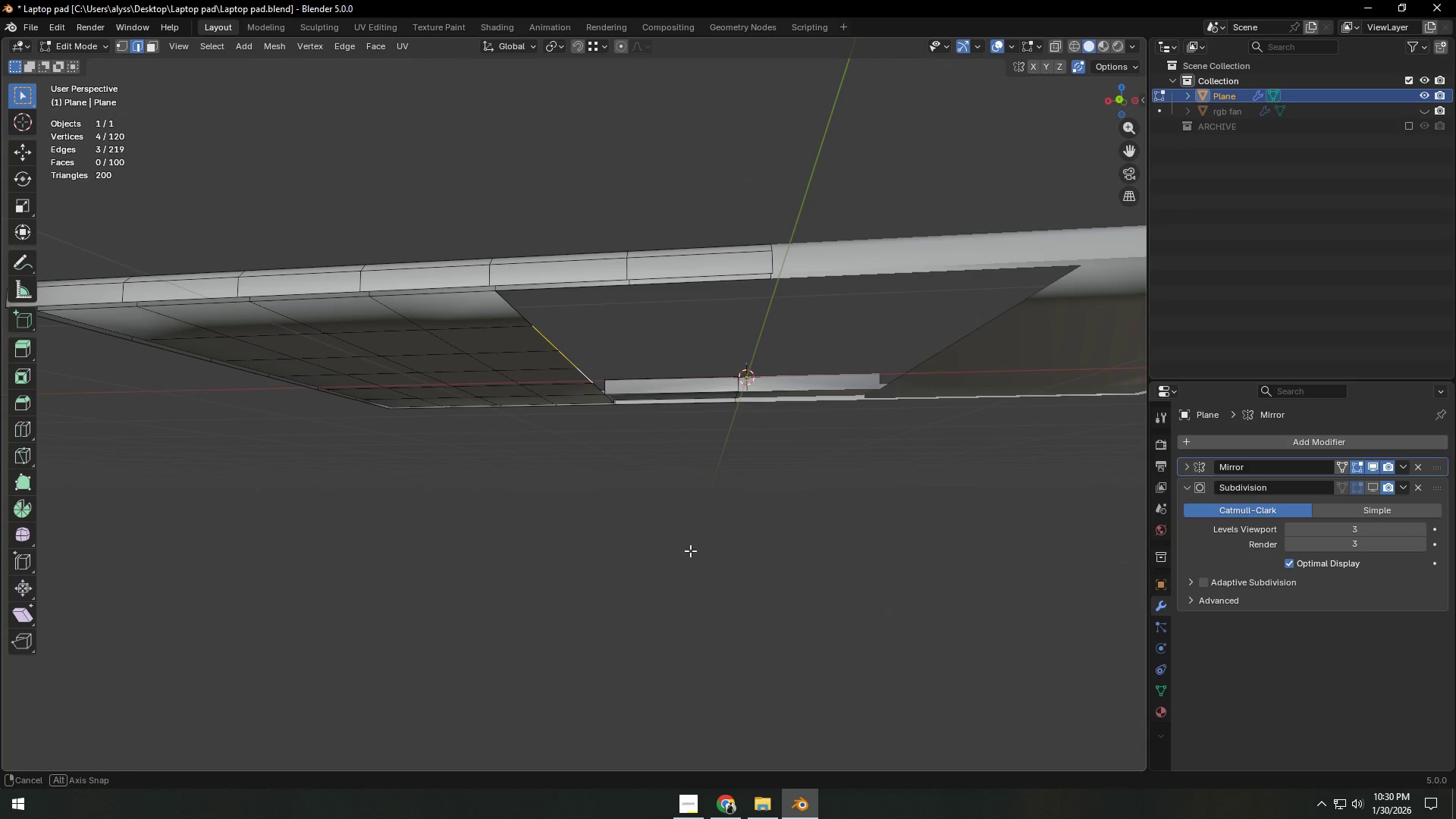 
type(ex)
 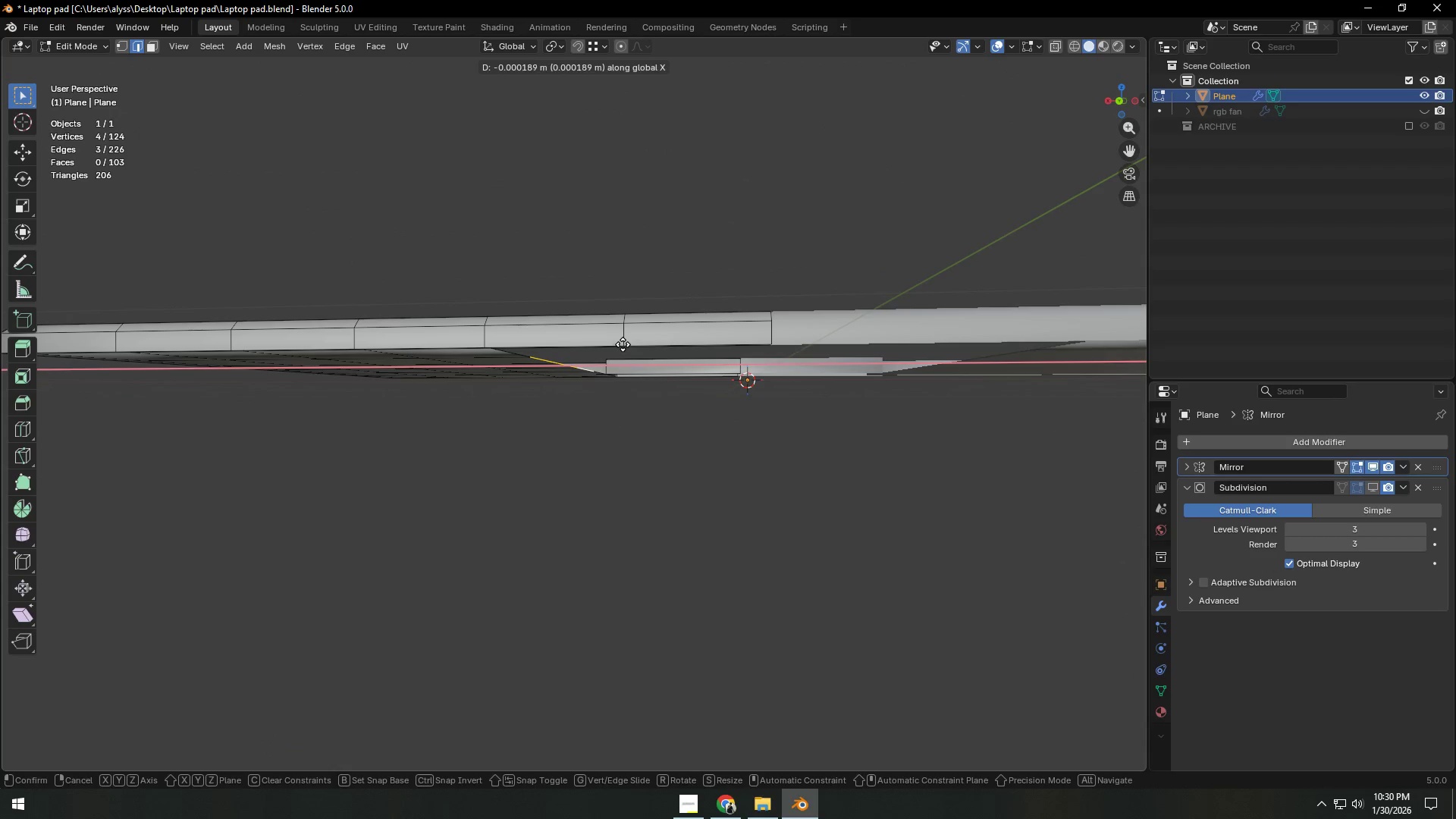 
hold_key(key=ControlLeft, duration=0.56)
left_click([623, 344])
 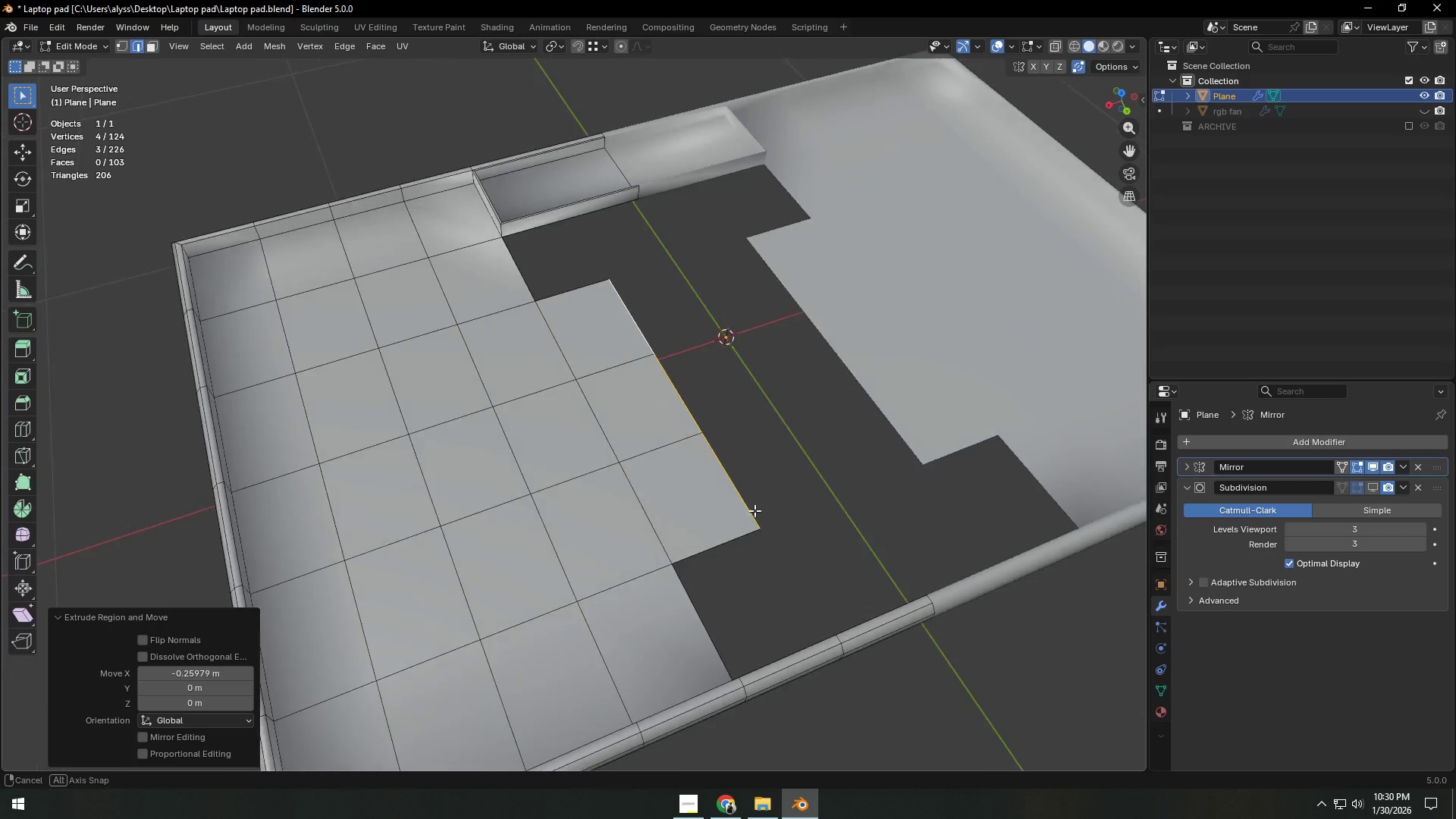 
left_click([710, 616])
 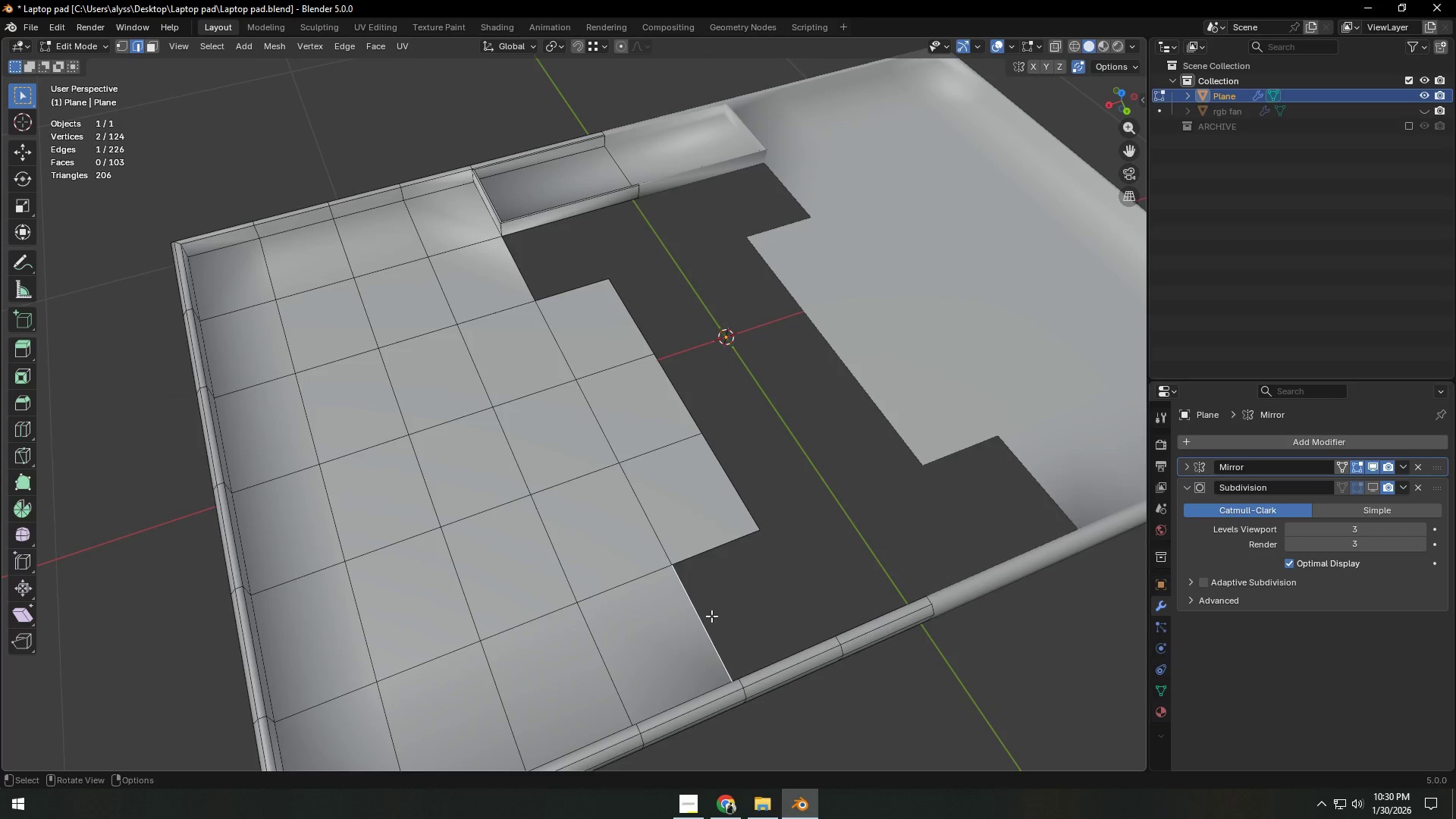 
key(F)
 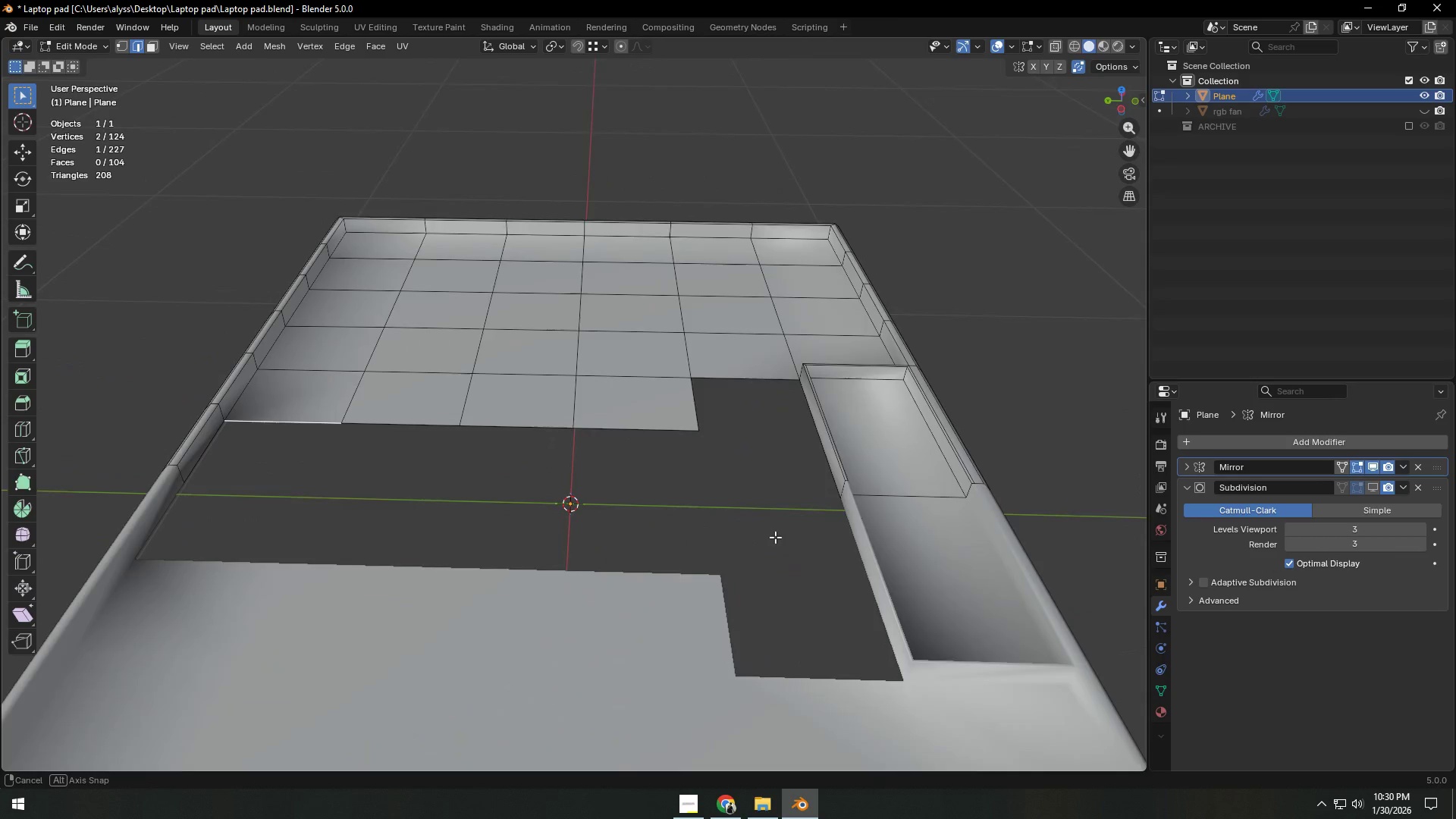 
left_click([749, 378])
 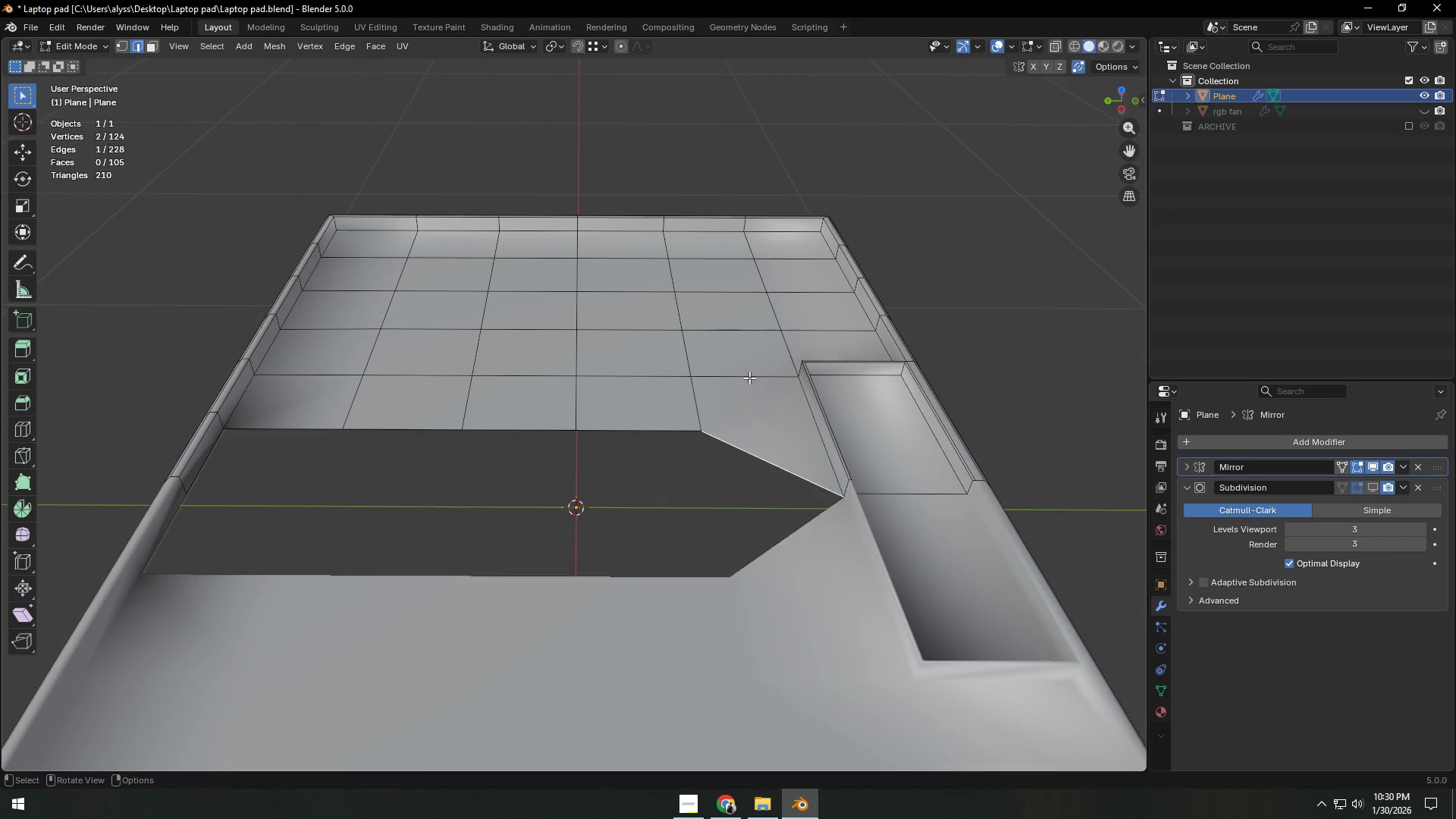 
key(F)
 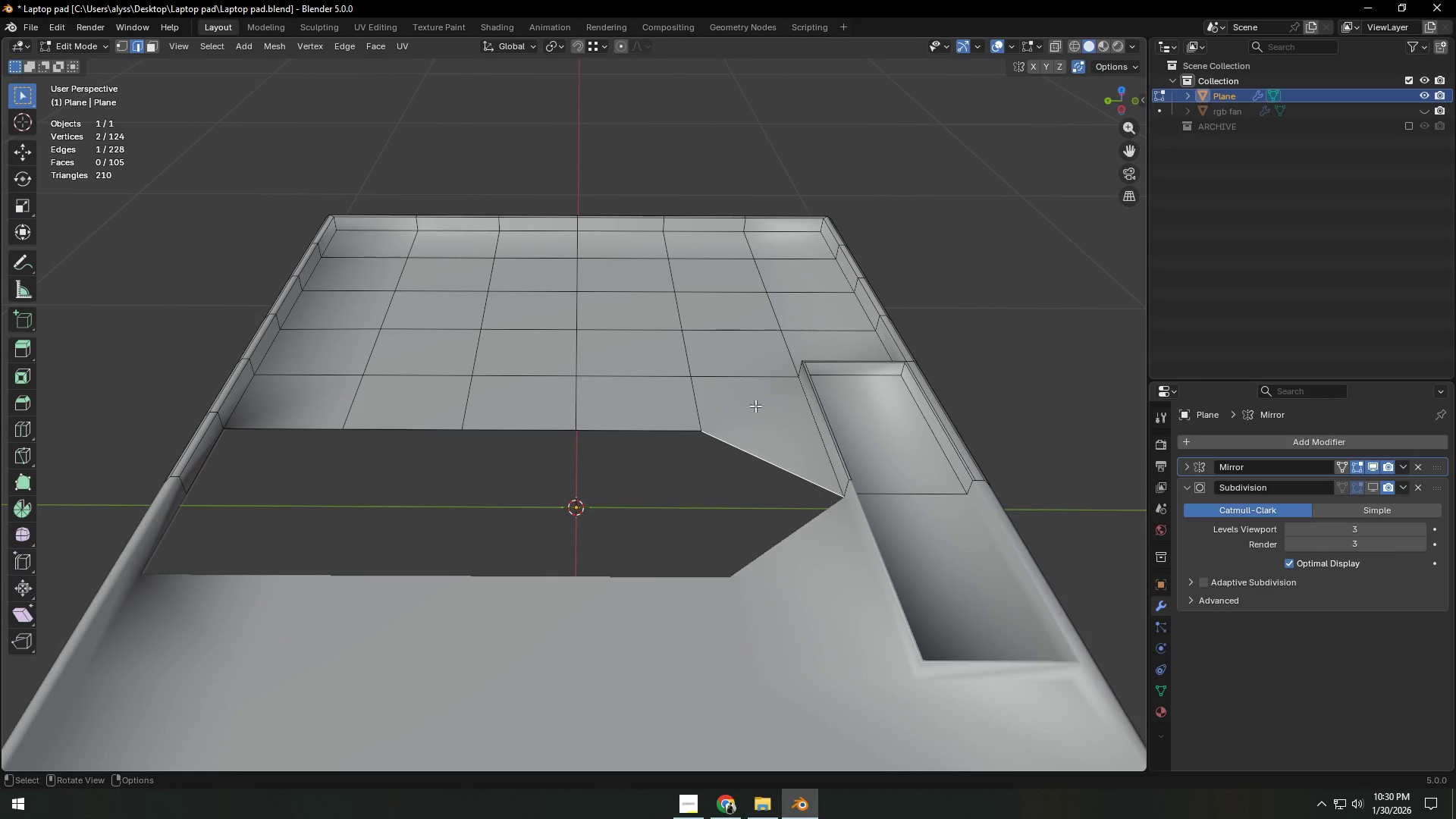 
hold_key(key=ControlLeft, duration=1.5)
 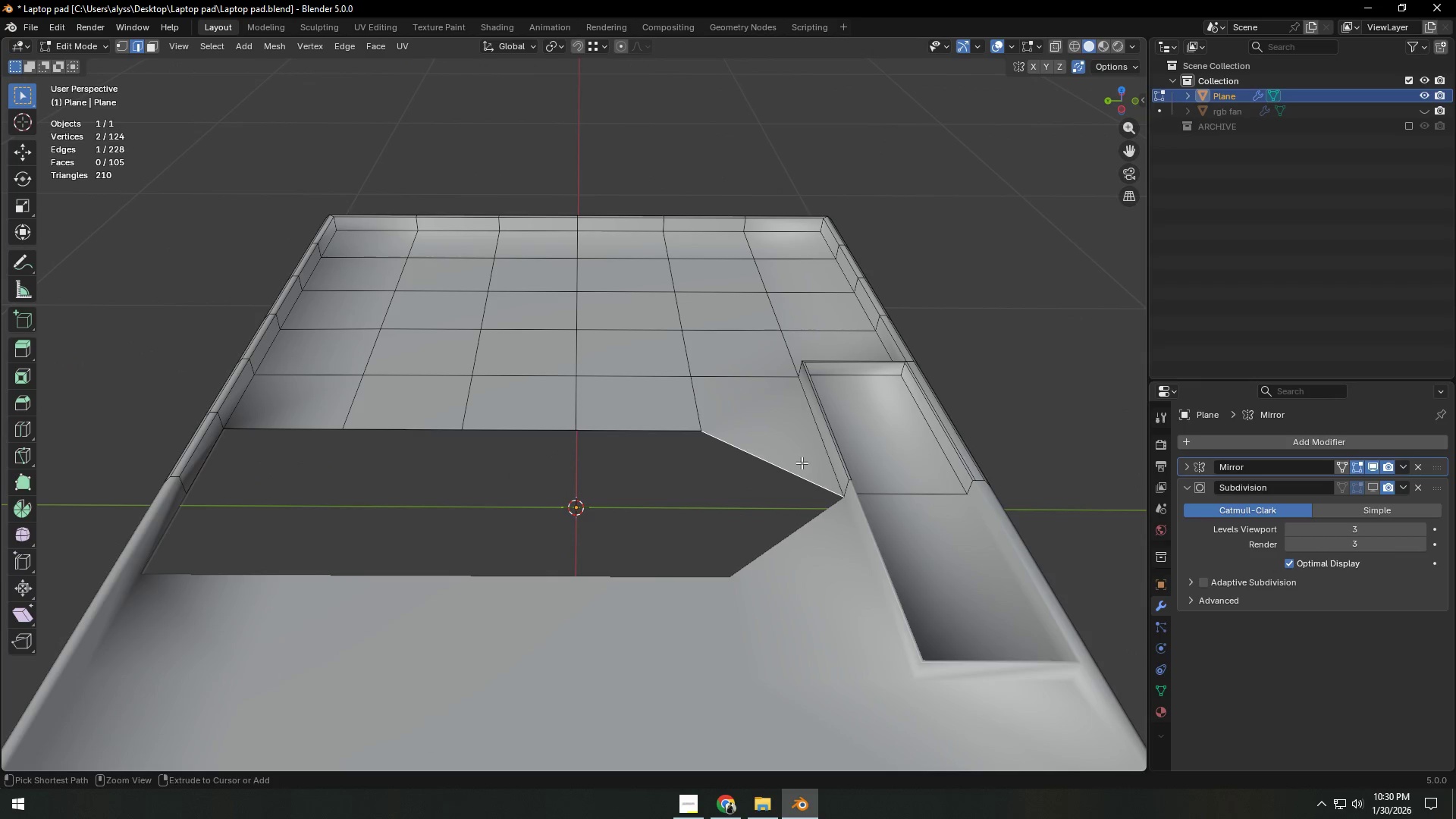 
key(Control+Z)
 